 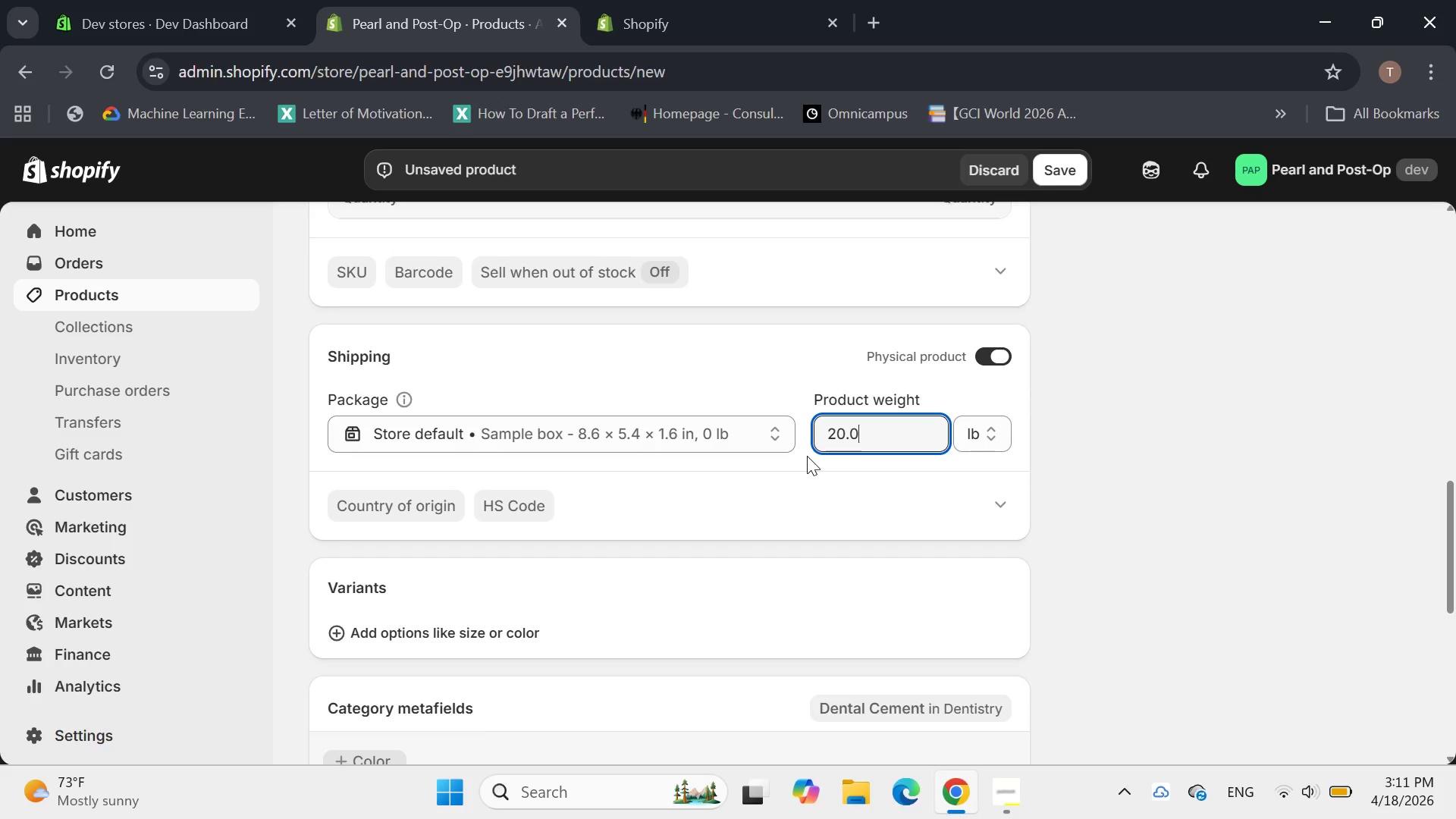 
left_click([977, 544])
 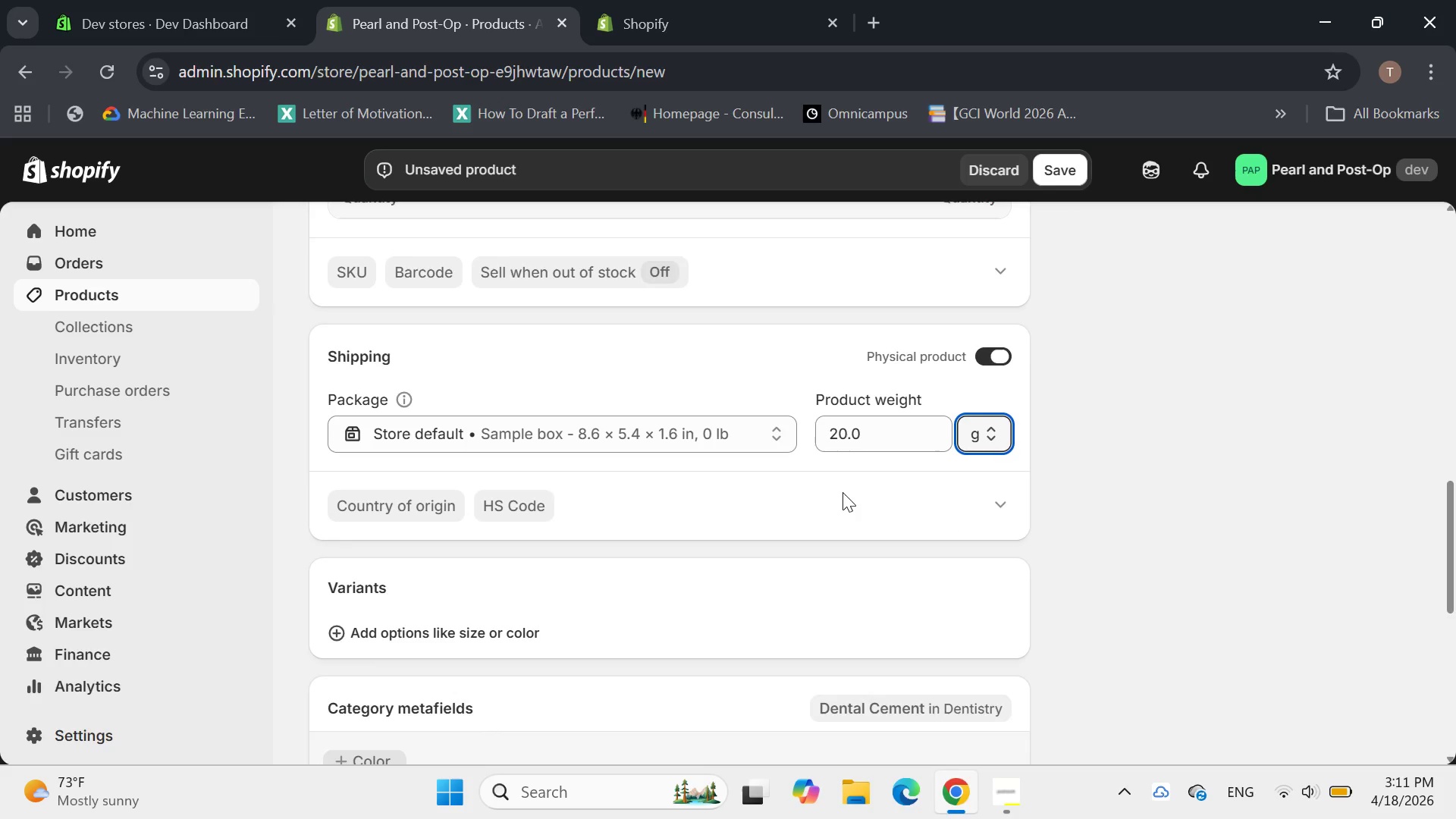 
scroll: coordinate [843, 490], scroll_direction: up, amount: 4.0
 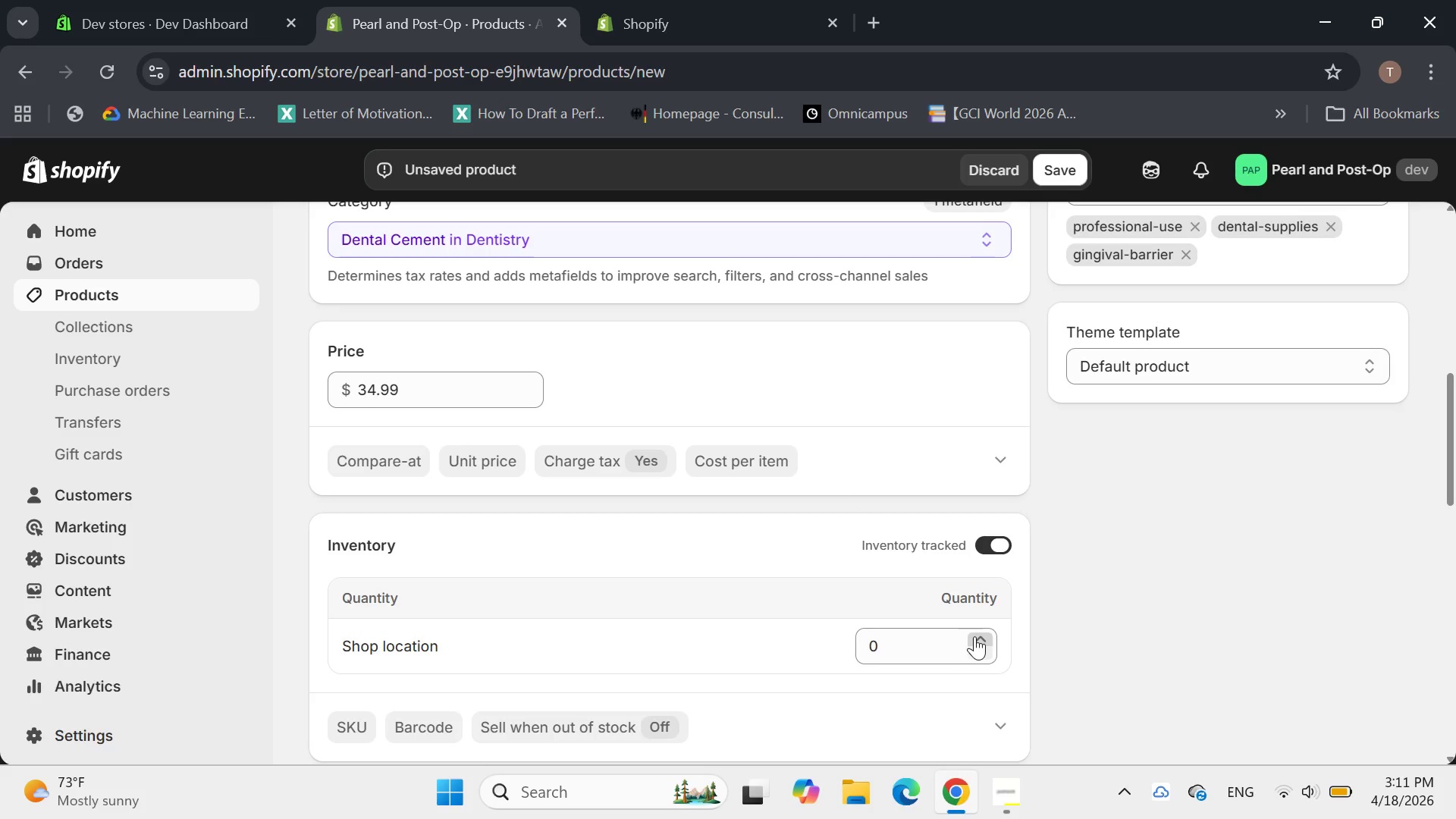 
double_click([975, 635])
 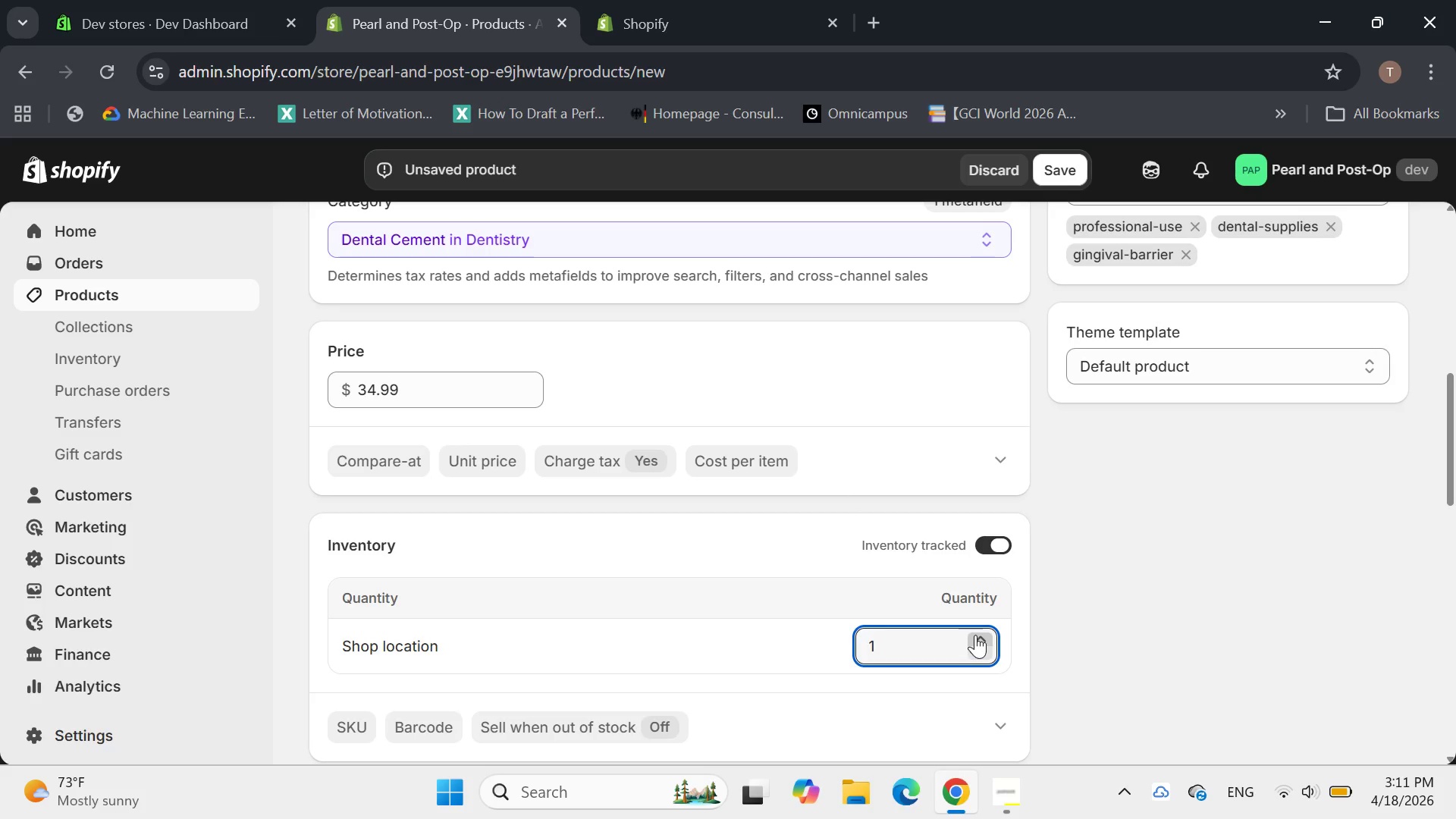 
triple_click([975, 635])
 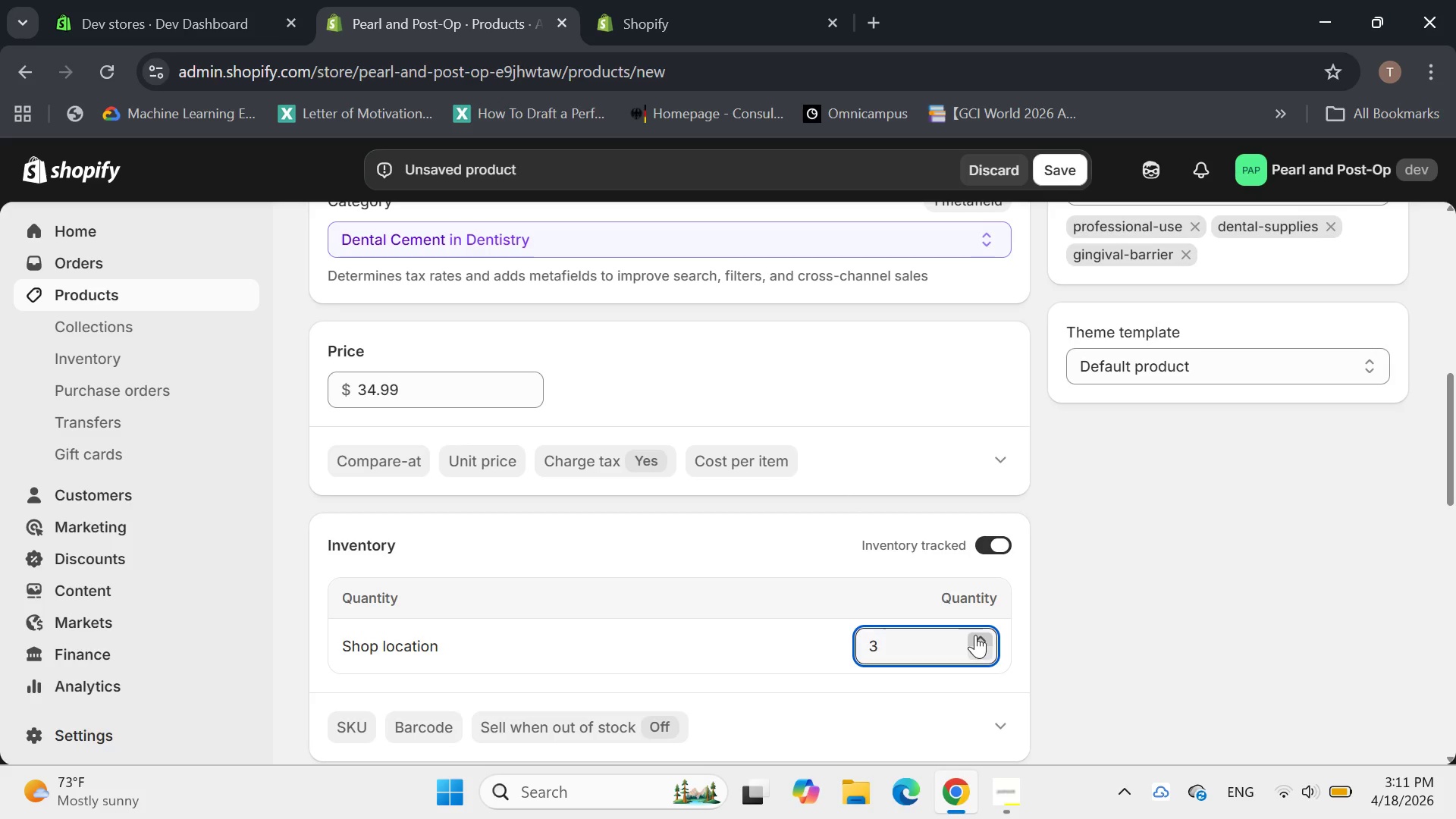 
triple_click([975, 635])
 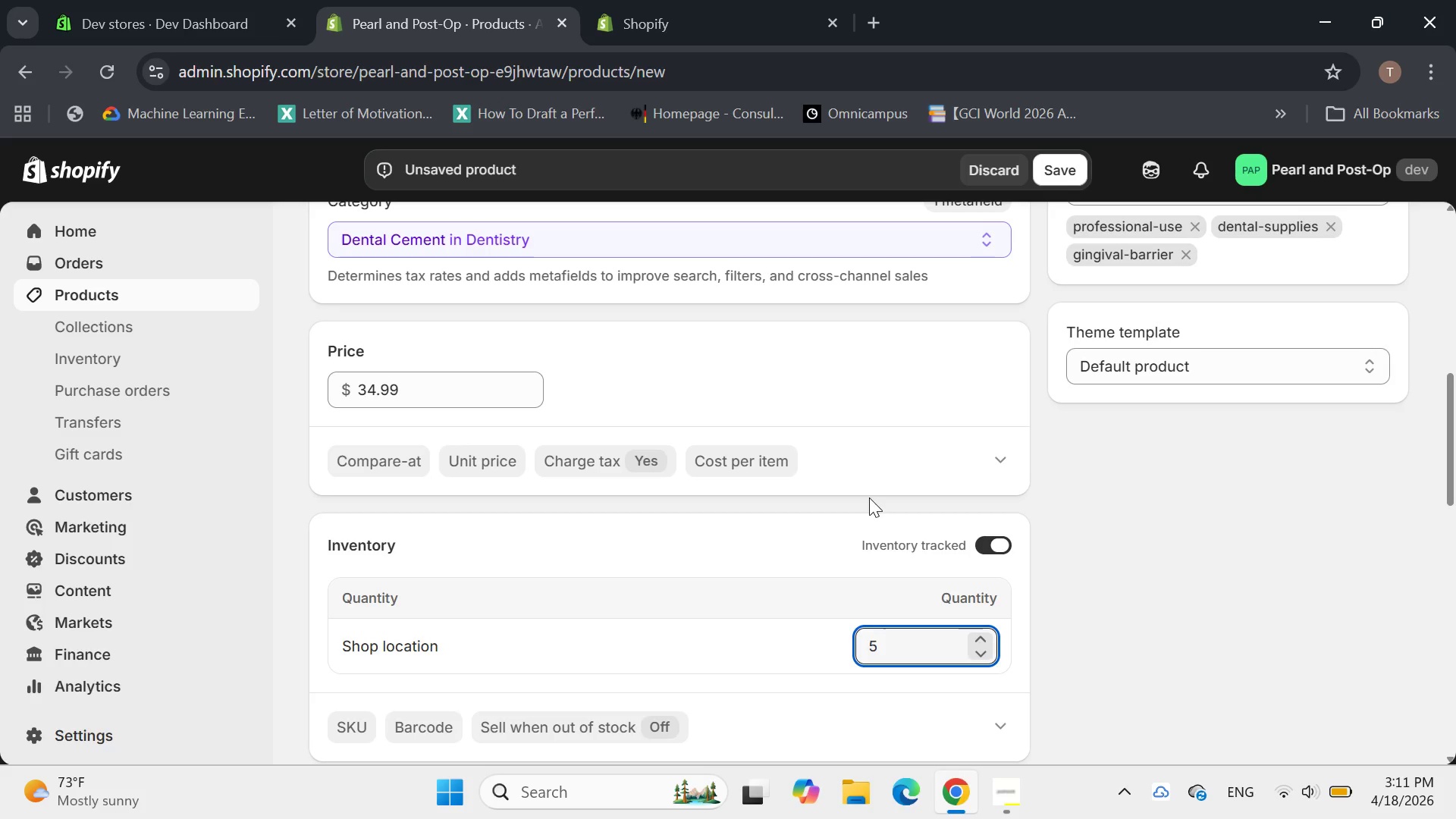 
scroll: coordinate [869, 497], scroll_direction: up, amount: 3.0
 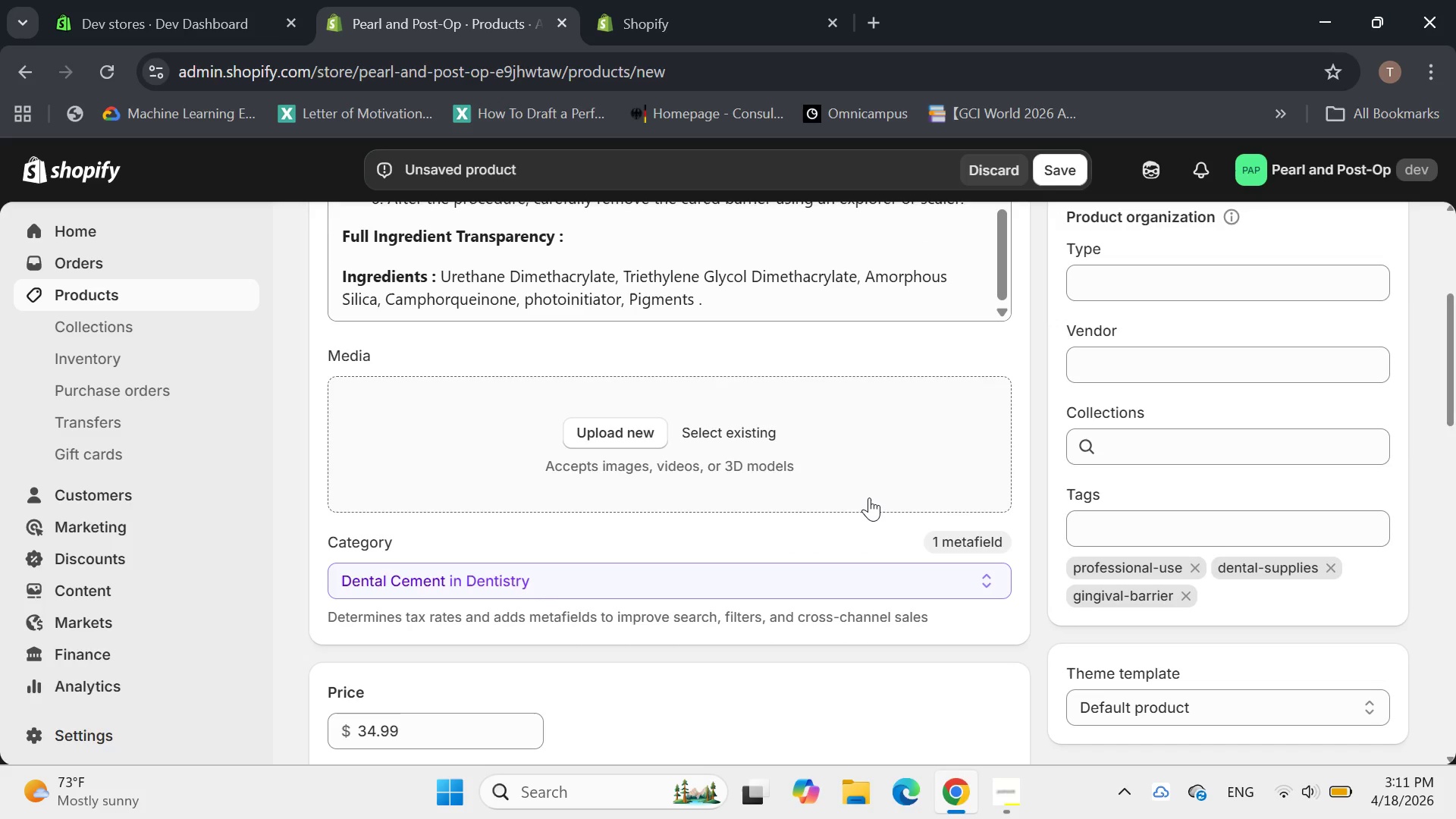 
scroll: coordinate [869, 497], scroll_direction: down, amount: 2.0
 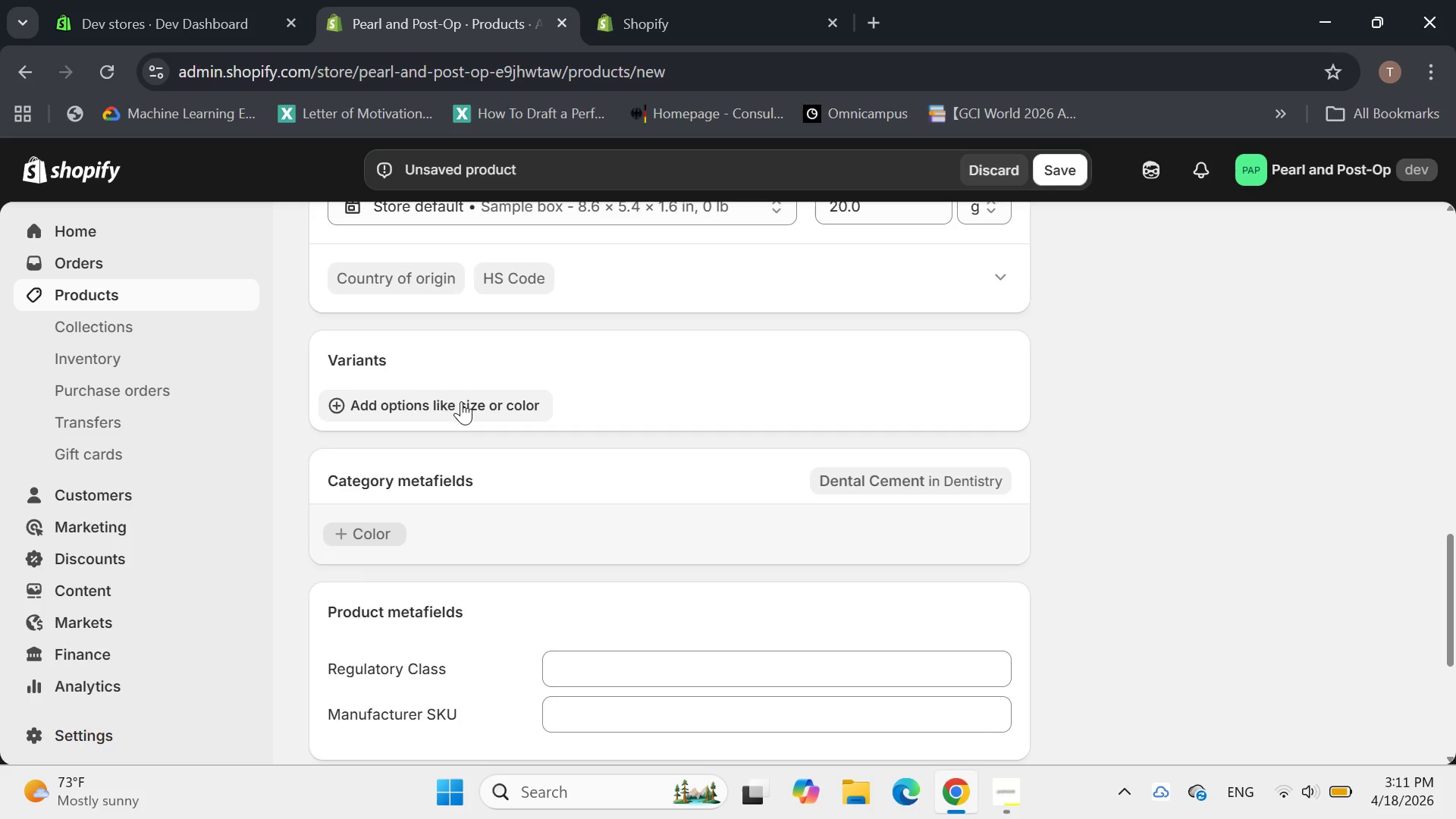 
left_click([461, 401])
 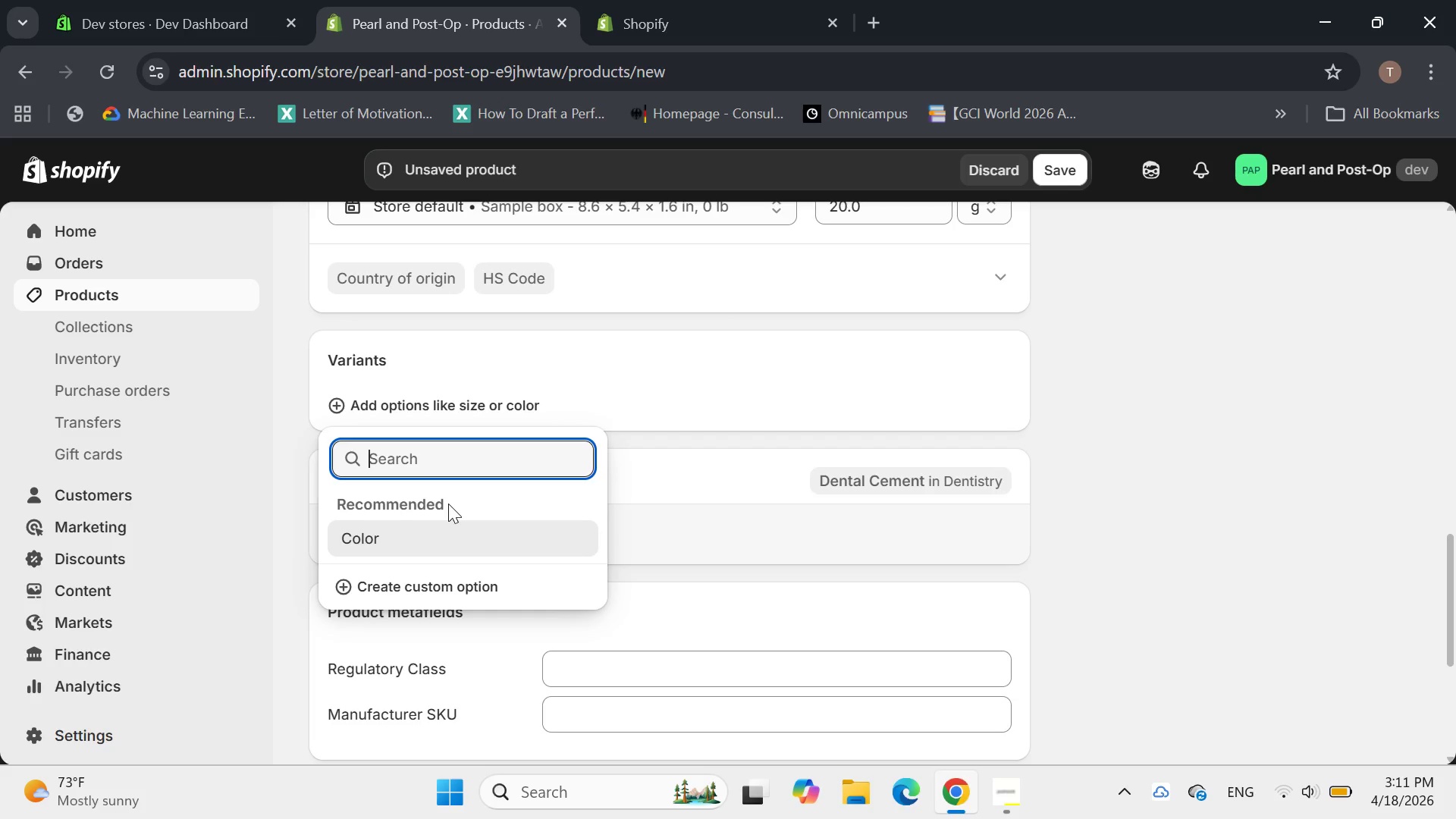 
type(S)
key(Backspace)
key(Backspace)
type(s)
key(Backspace)
type(Size)
 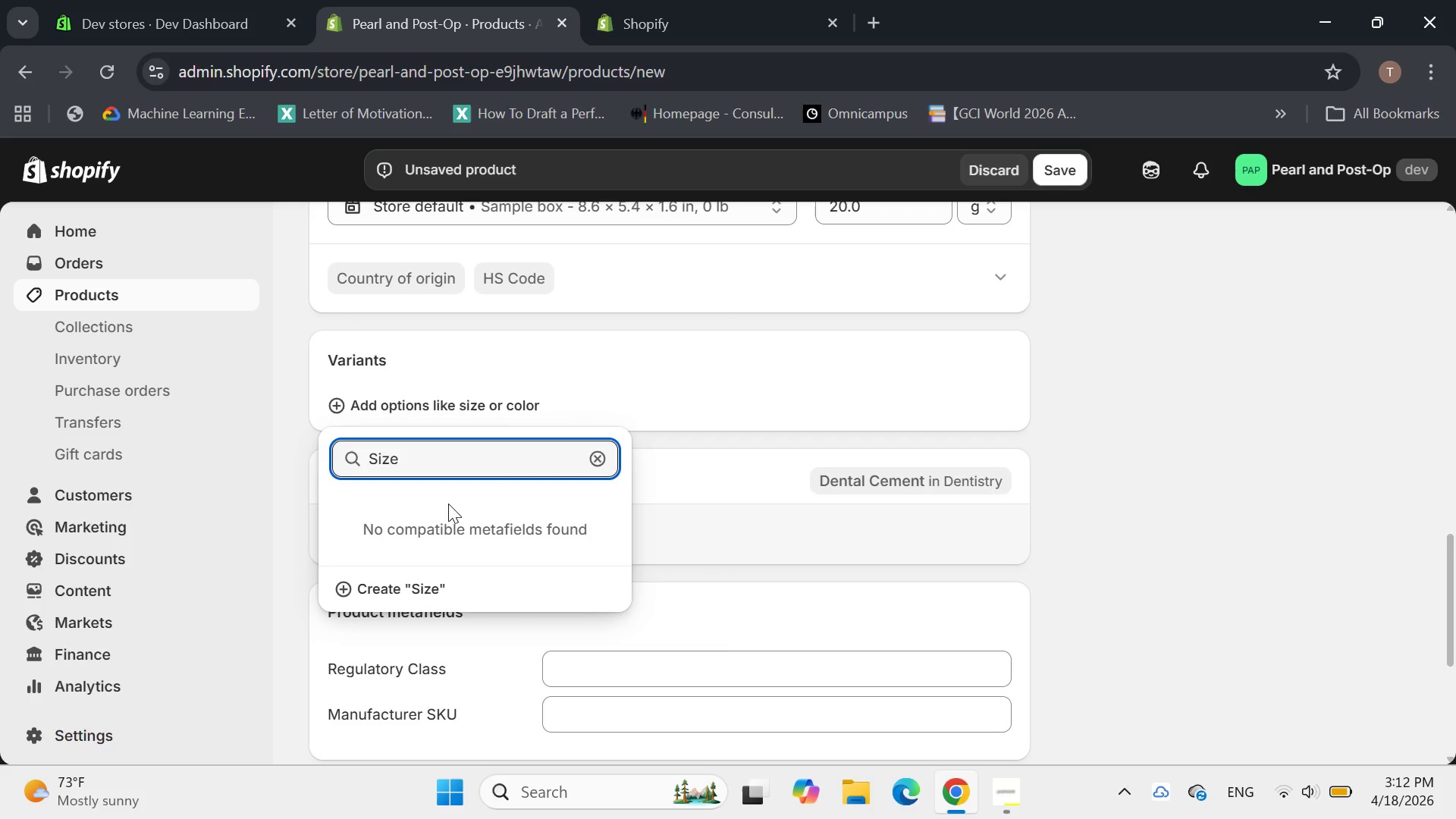 
key(Enter)
 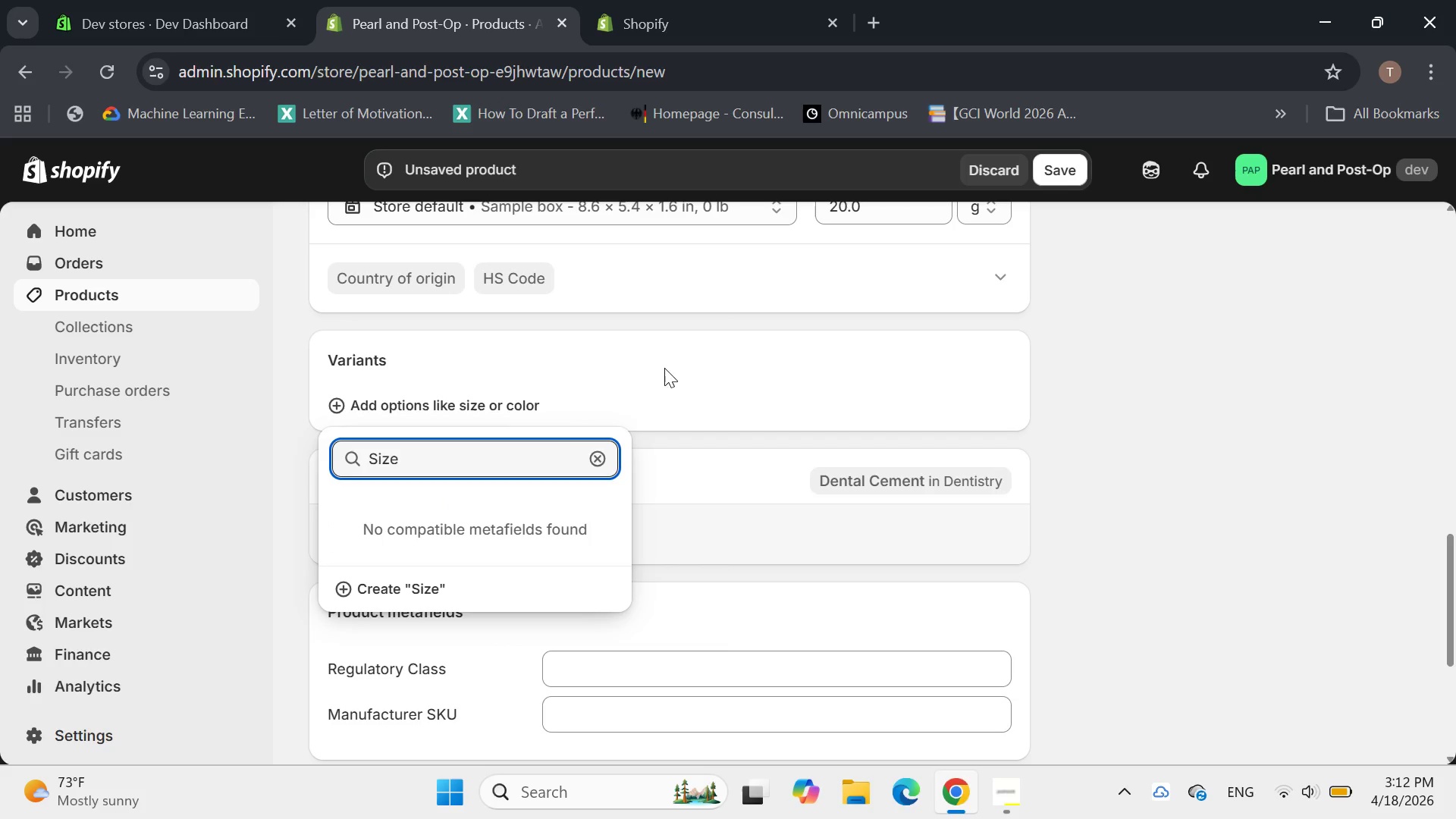 
left_click([610, 381])
 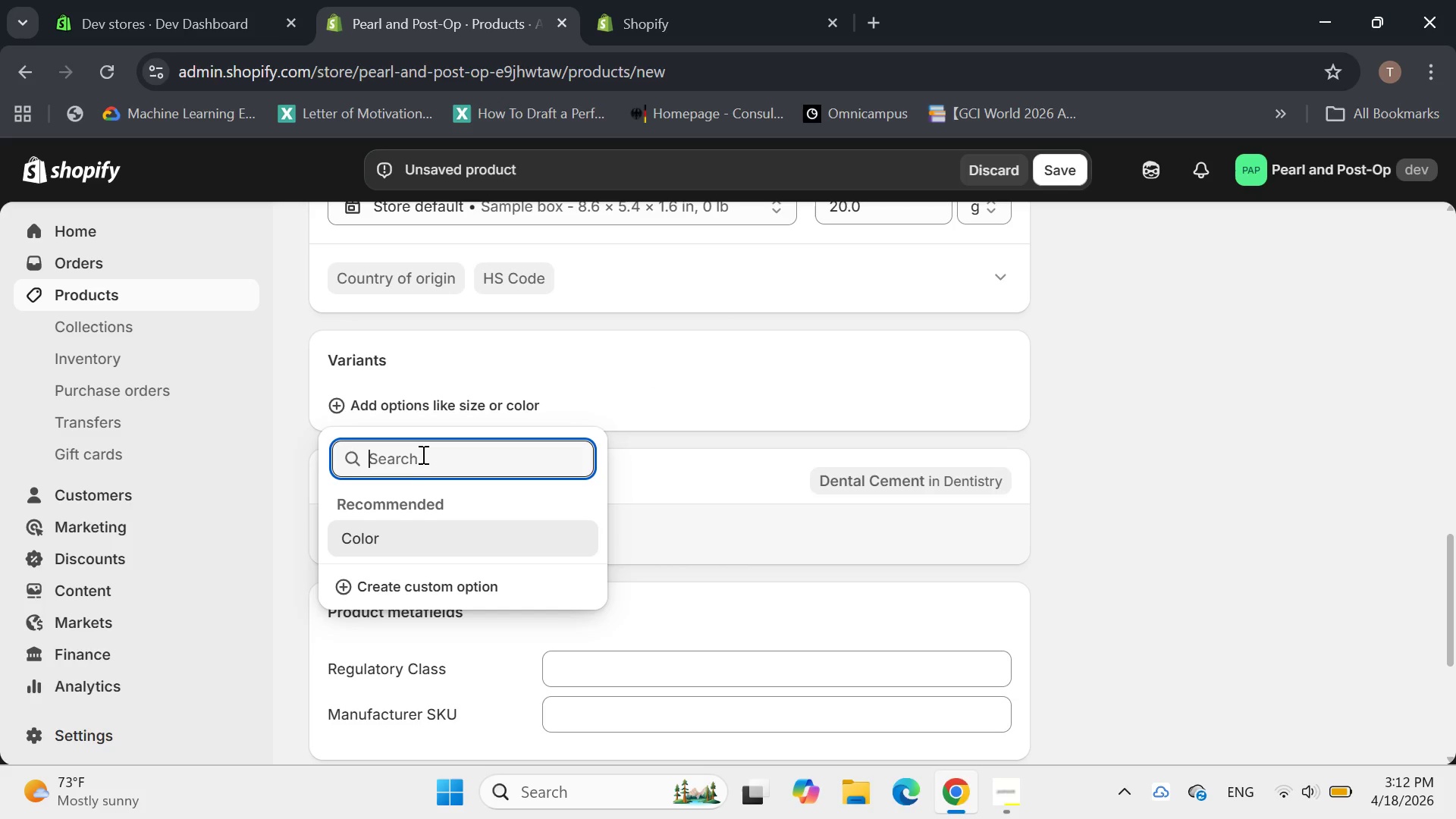 
left_click([419, 592])
 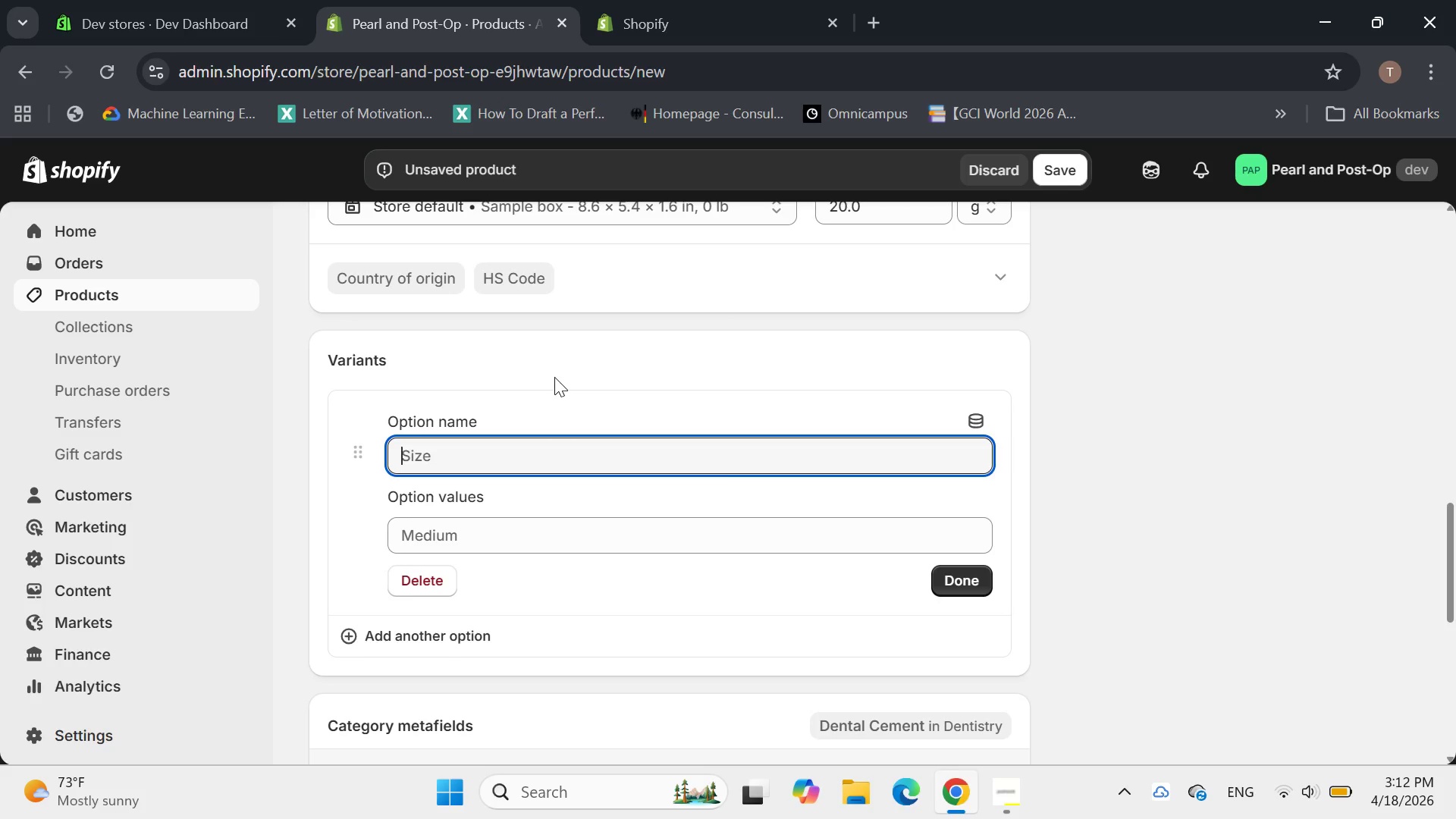 
key(Tab)
 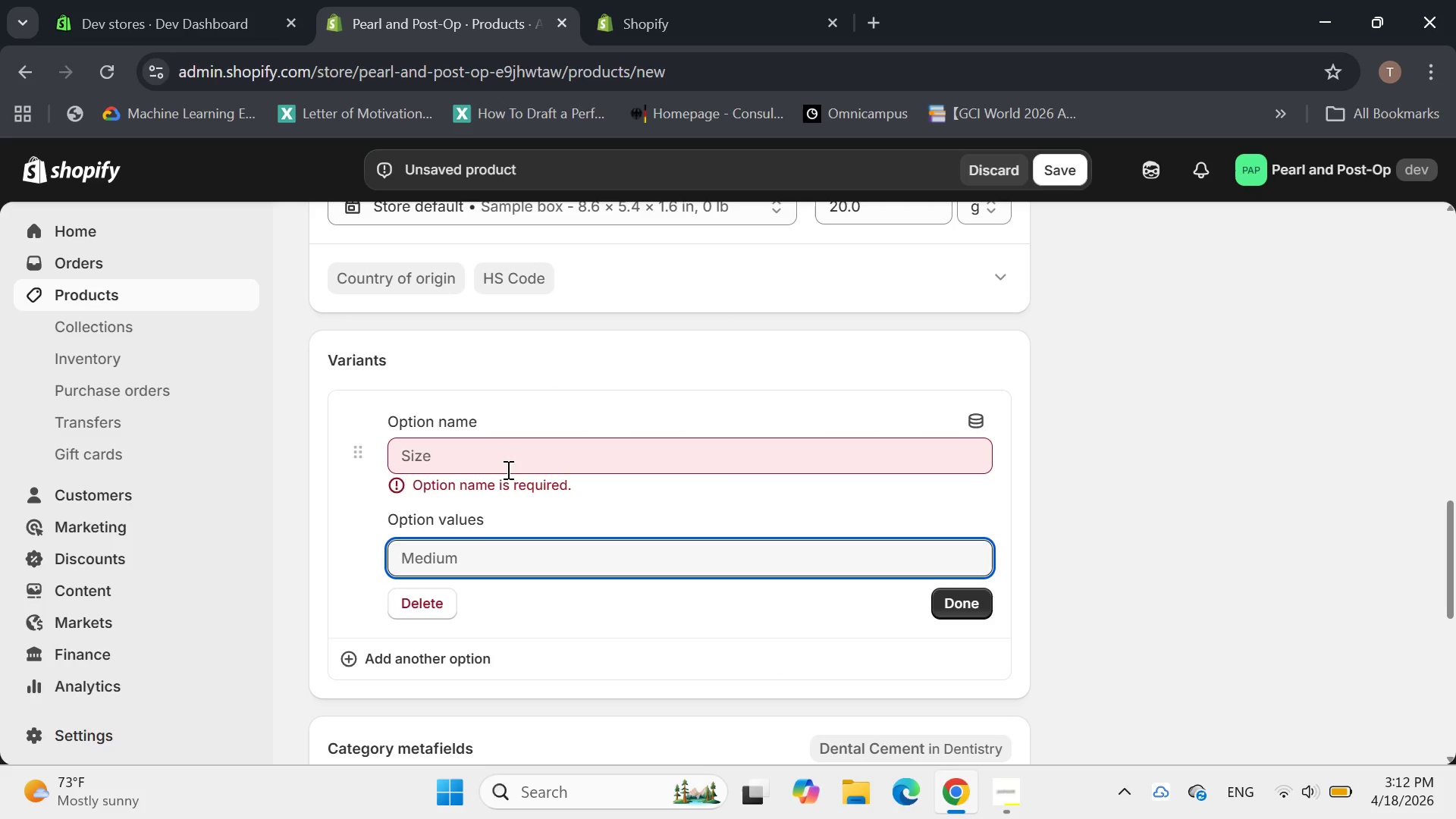 
left_click([507, 461])
 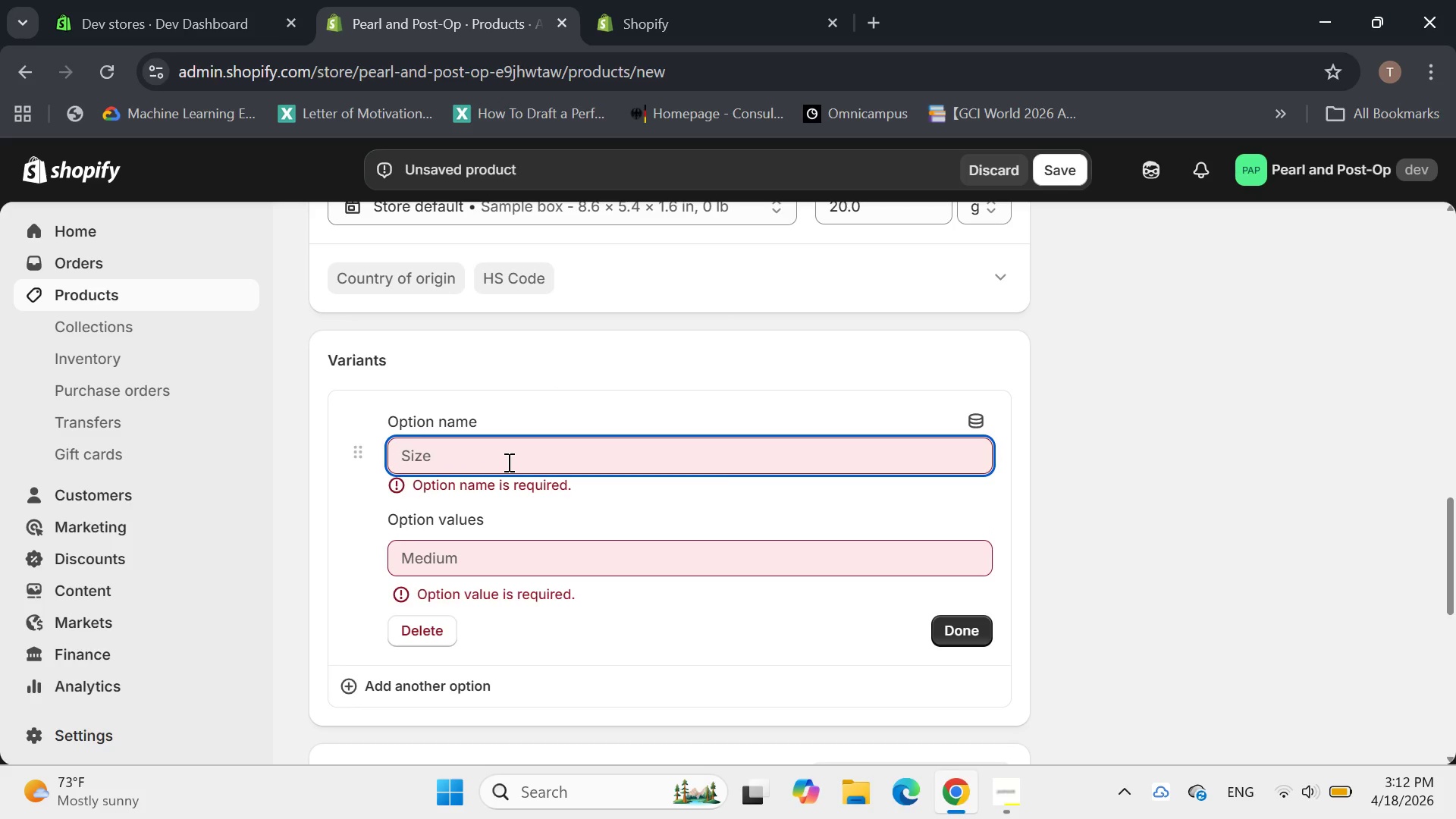 
type(Size)
 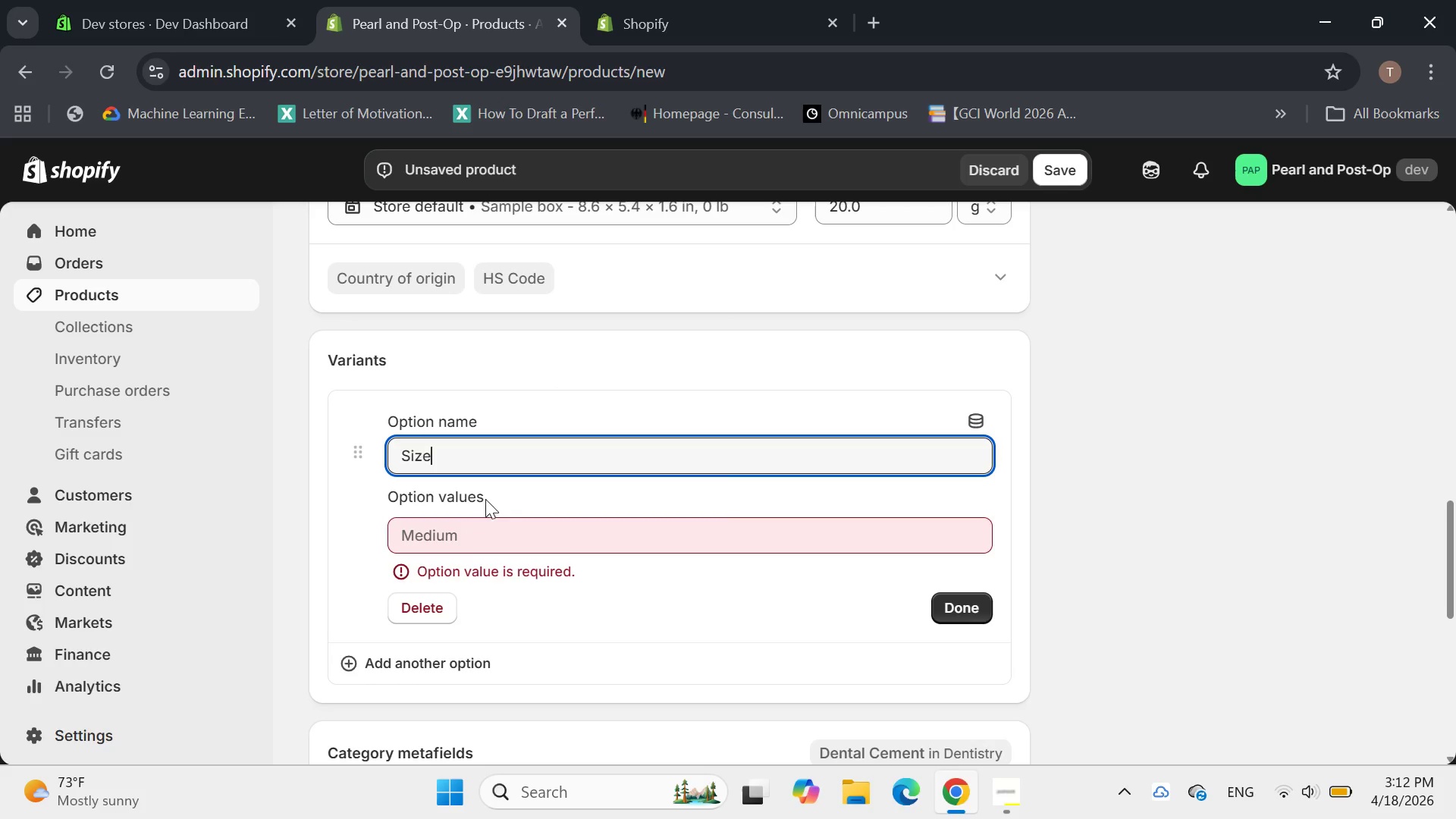 
left_click([466, 538])
 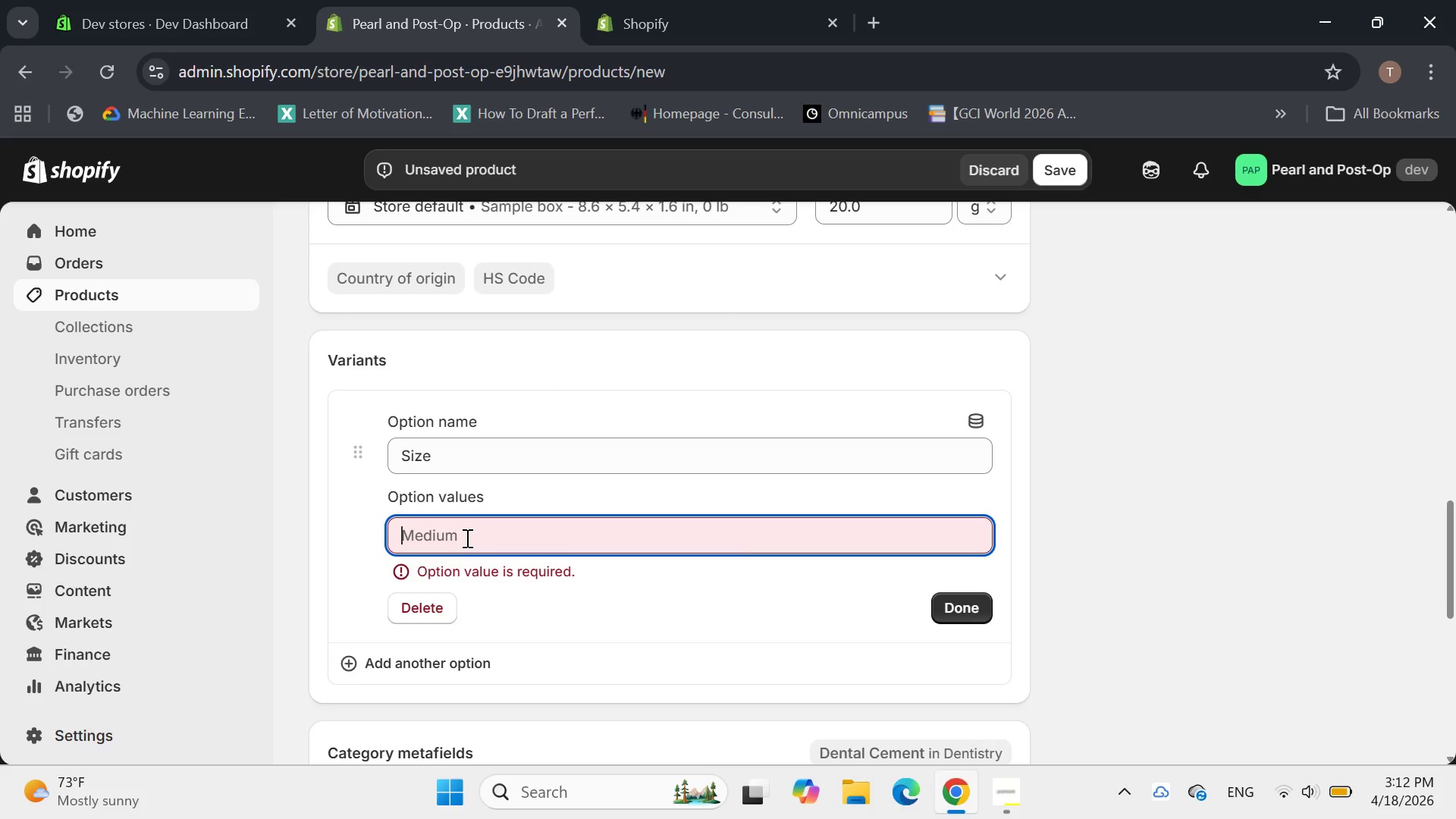 
type(2ml Syringe)
 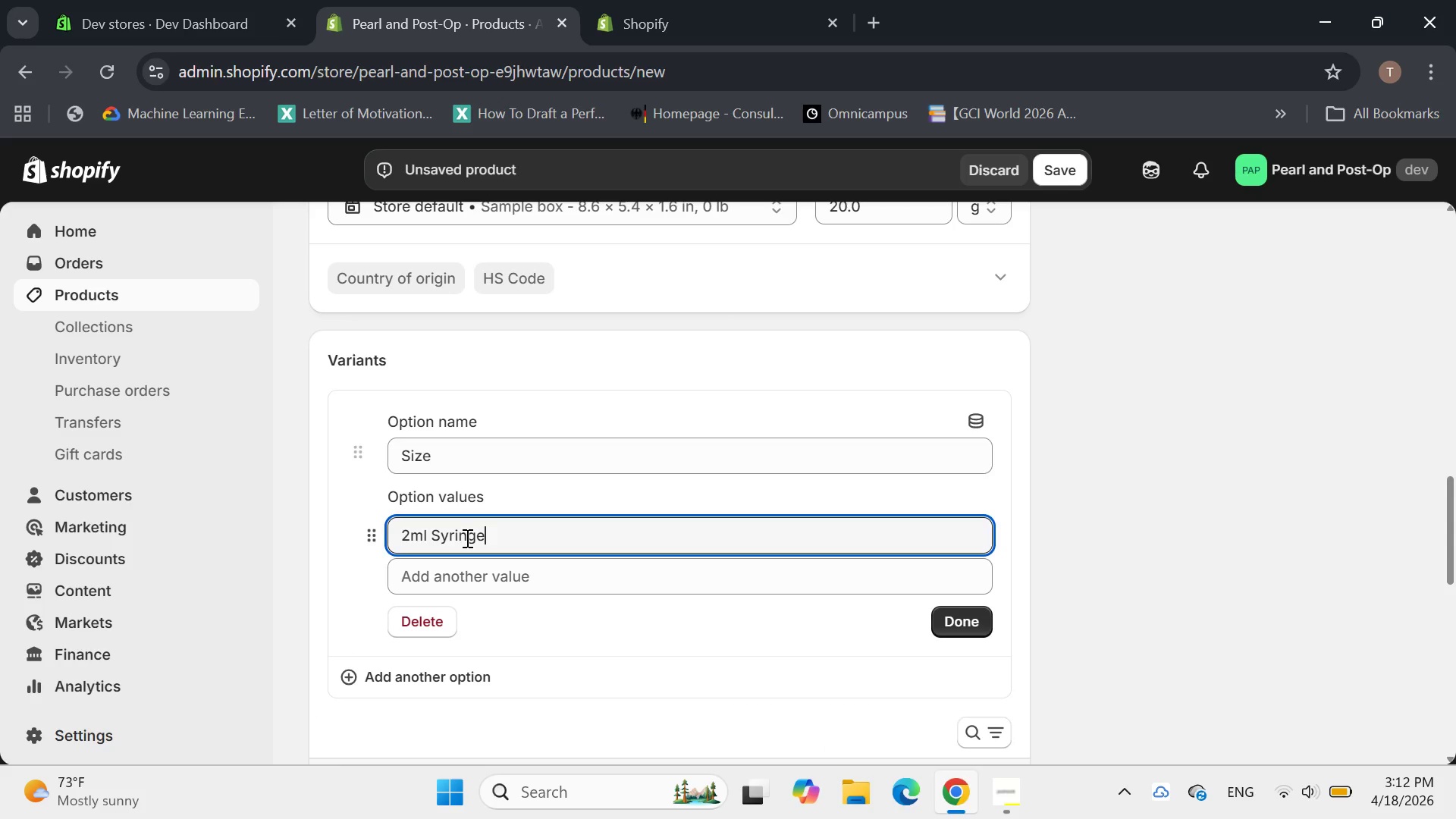 
wait(5.66)
 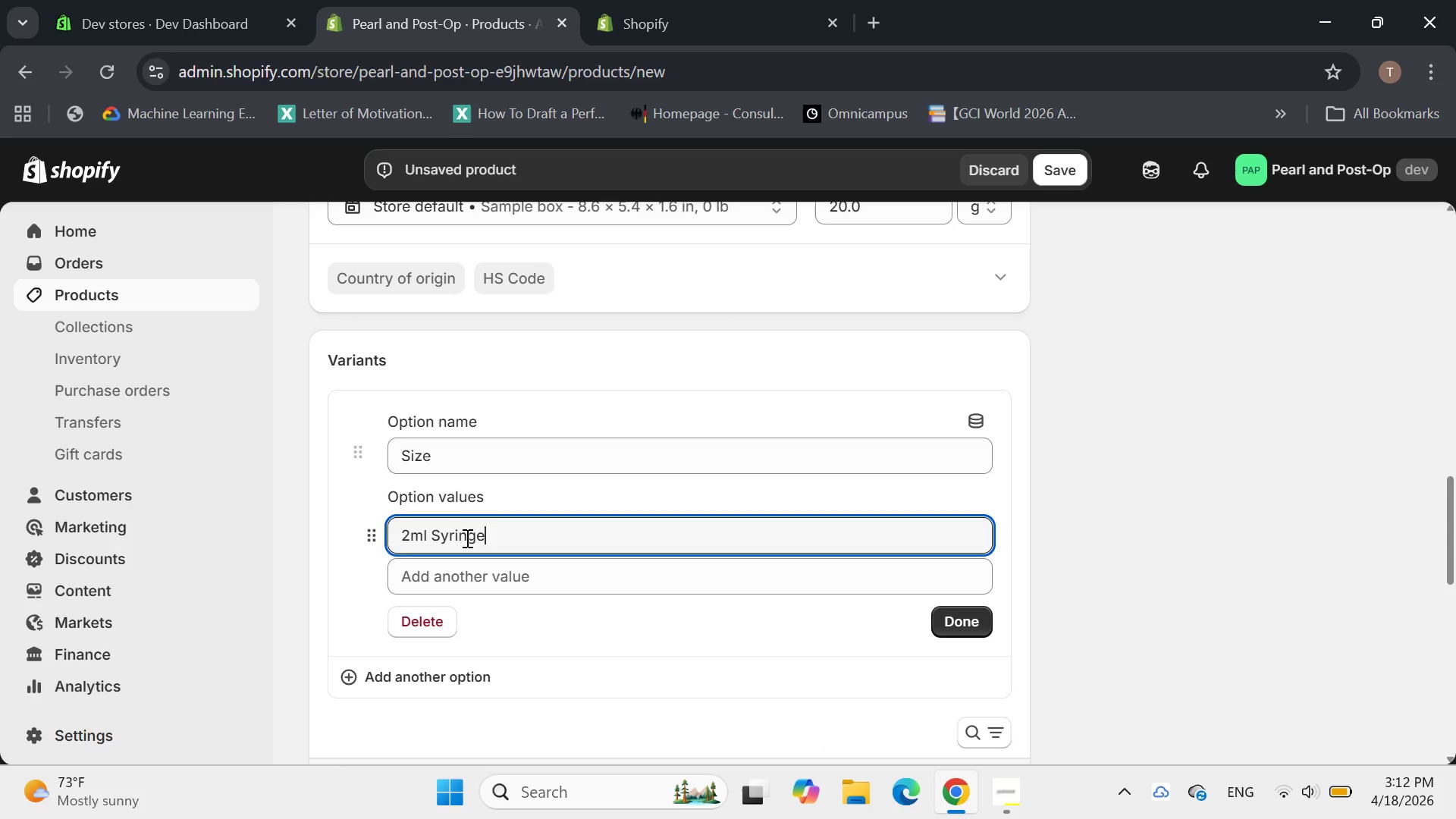 
left_click([965, 621])
 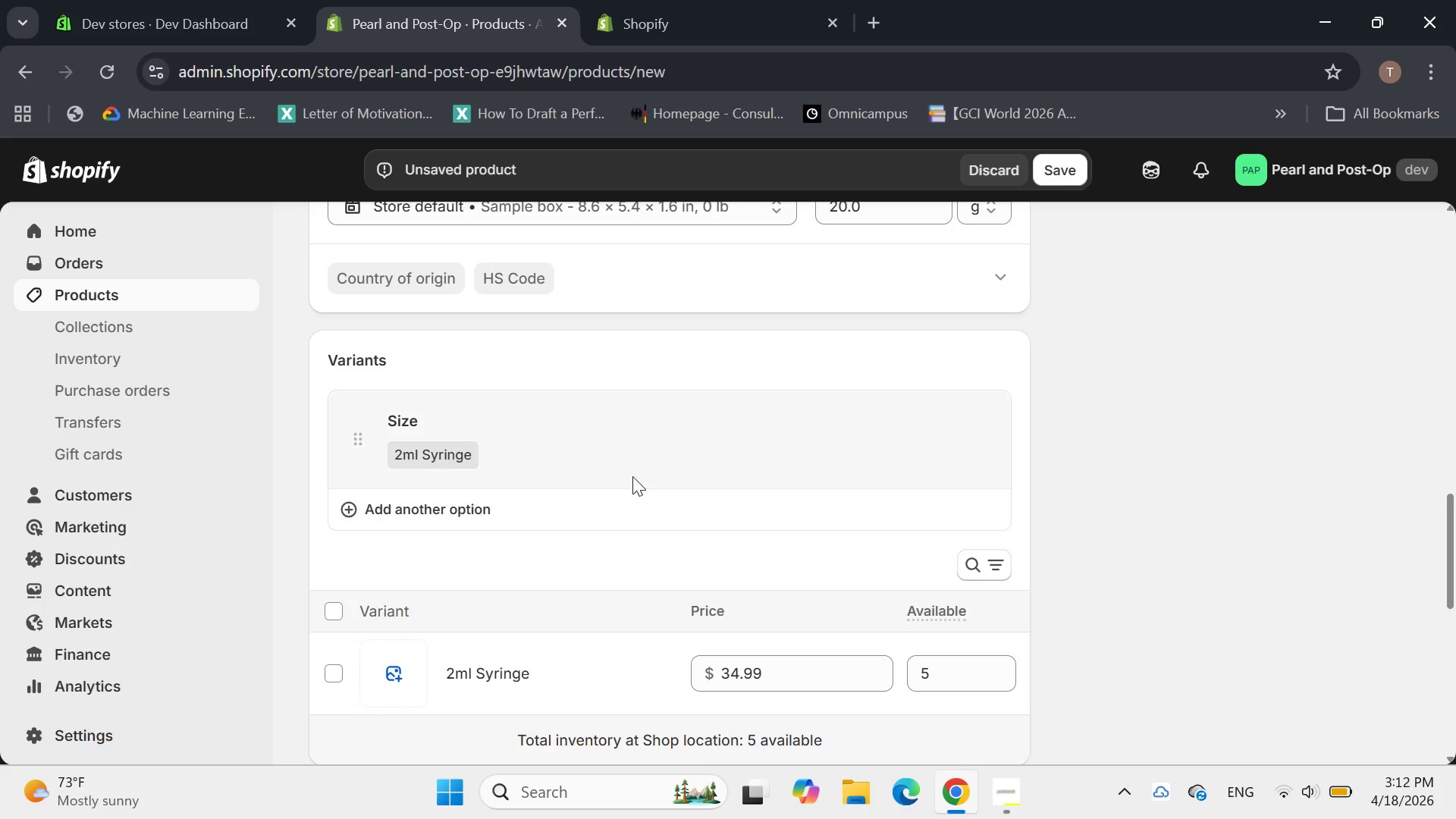 
scroll: coordinate [620, 471], scroll_direction: down, amount: 2.0
 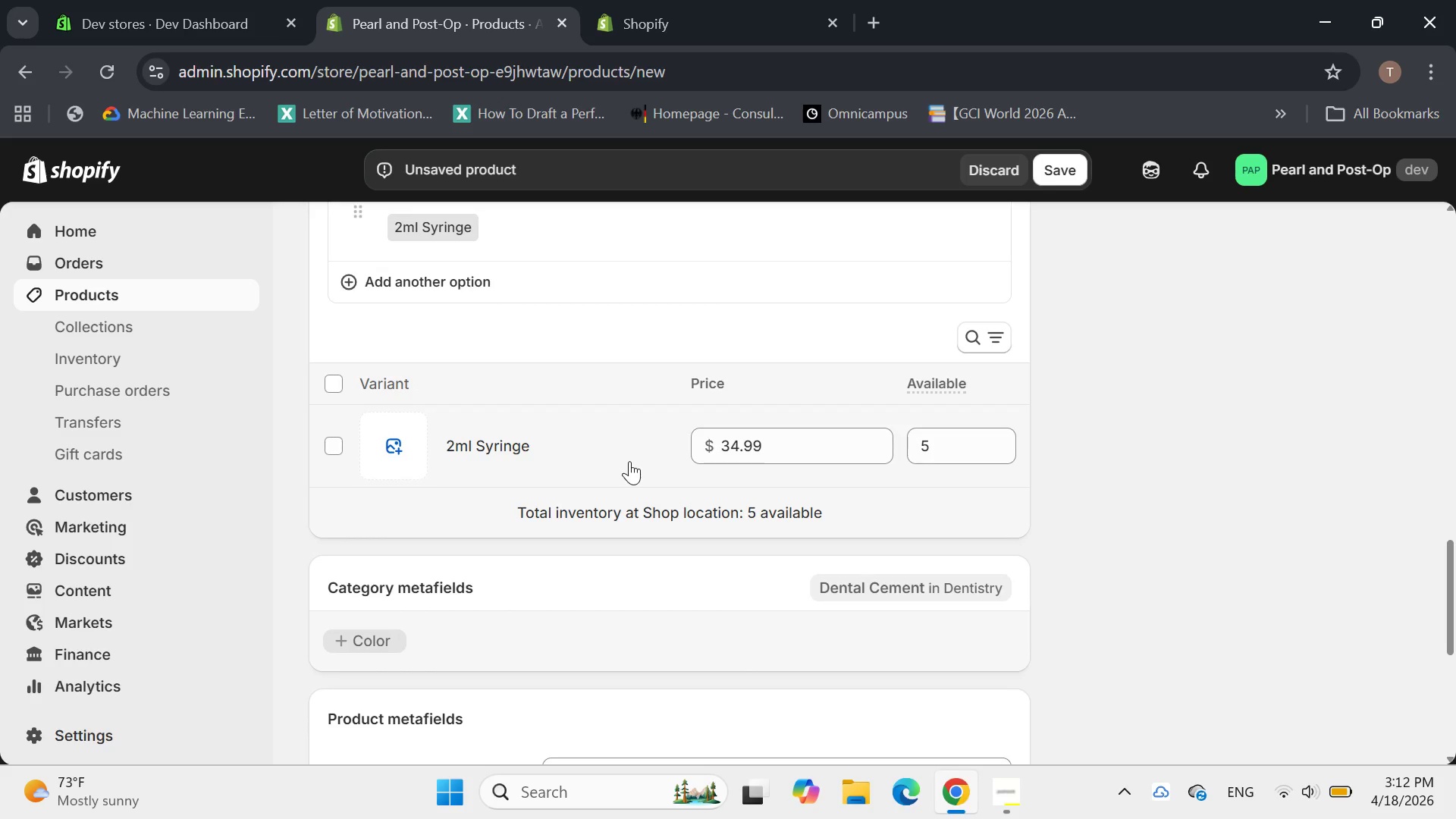 
scroll: coordinate [629, 461], scroll_direction: up, amount: 1.0
 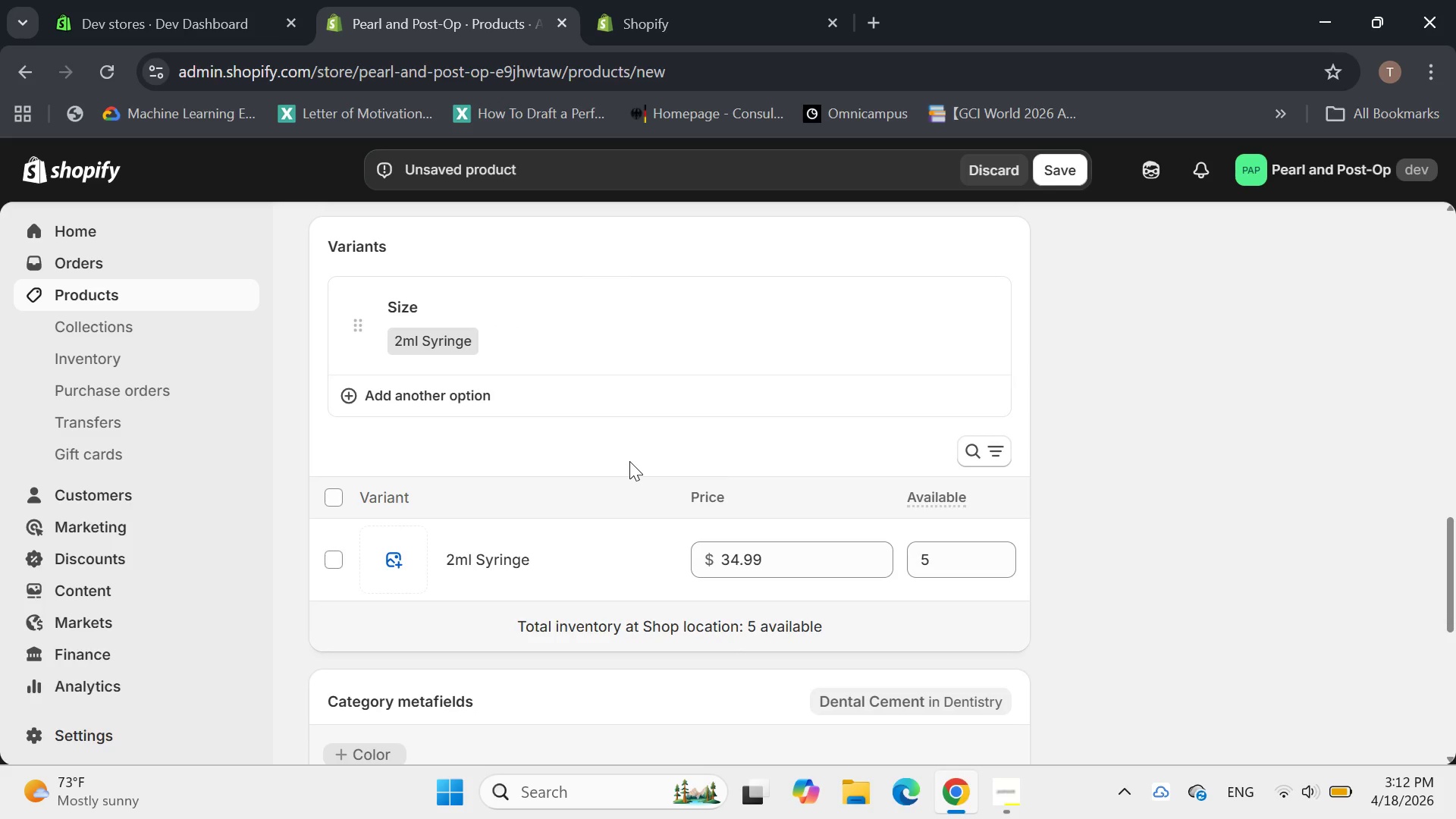 
scroll: coordinate [629, 461], scroll_direction: down, amount: 1.0
 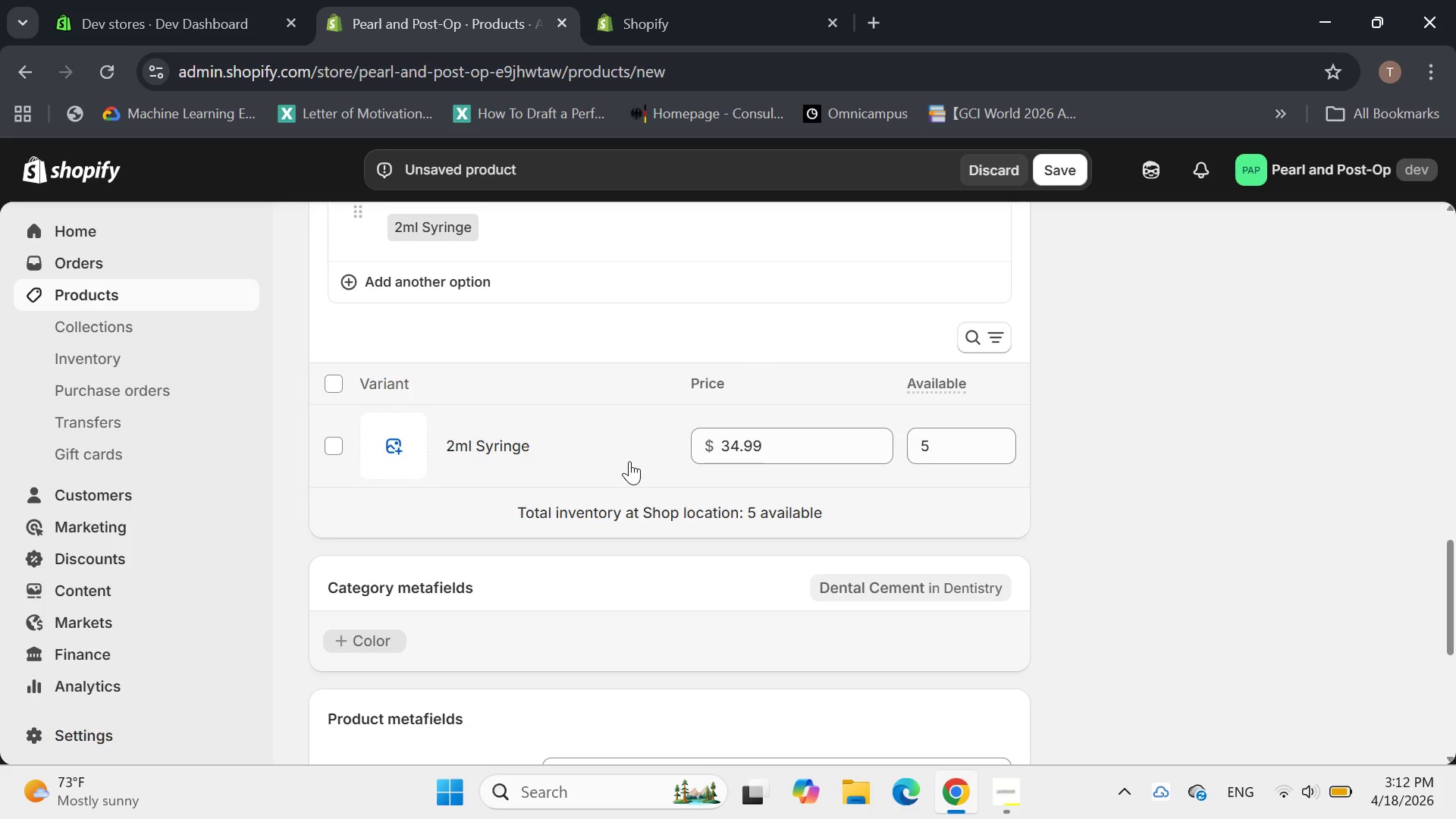 
scroll: coordinate [629, 461], scroll_direction: up, amount: 1.0
 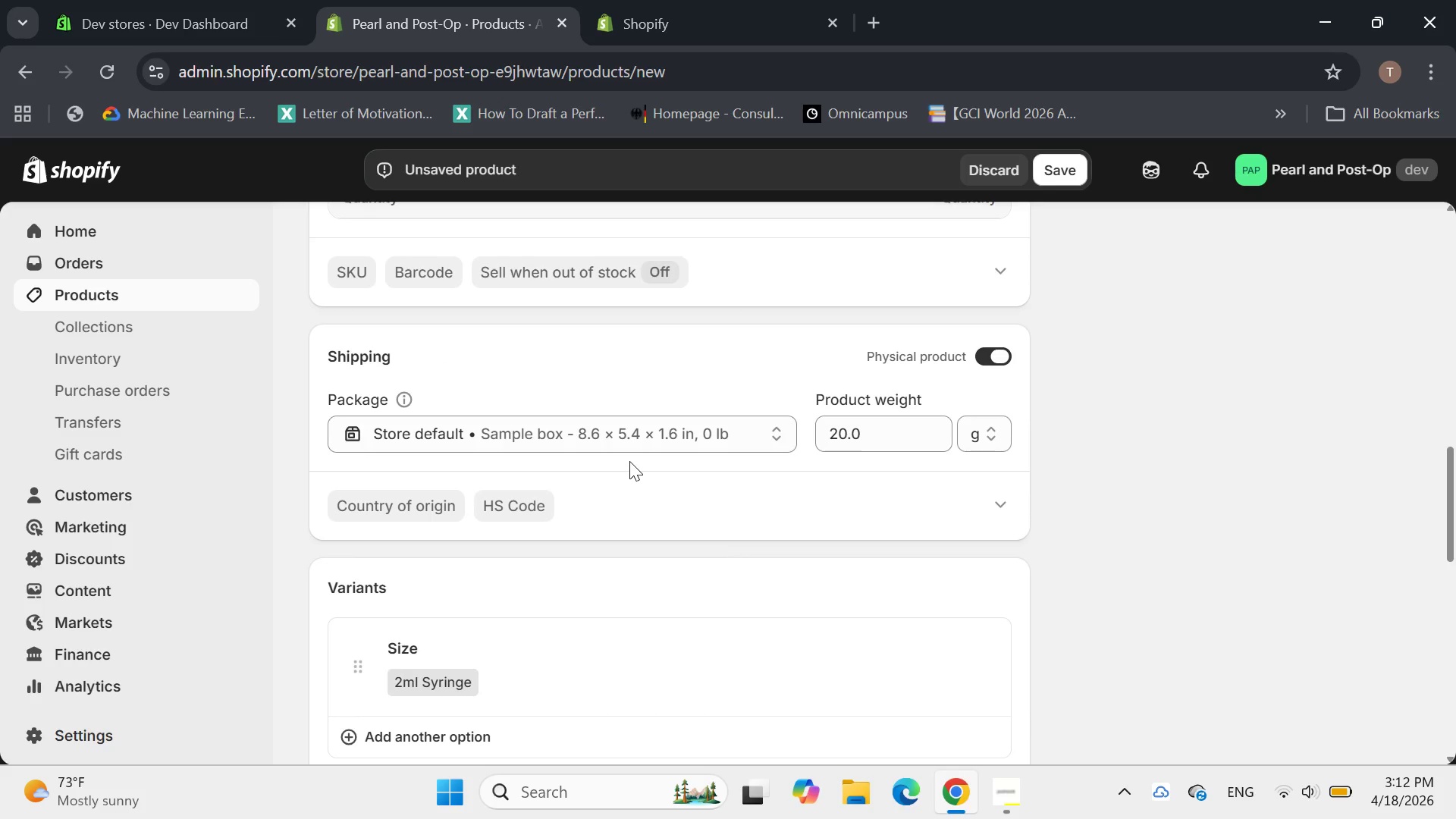 
scroll: coordinate [629, 461], scroll_direction: down, amount: 5.0
 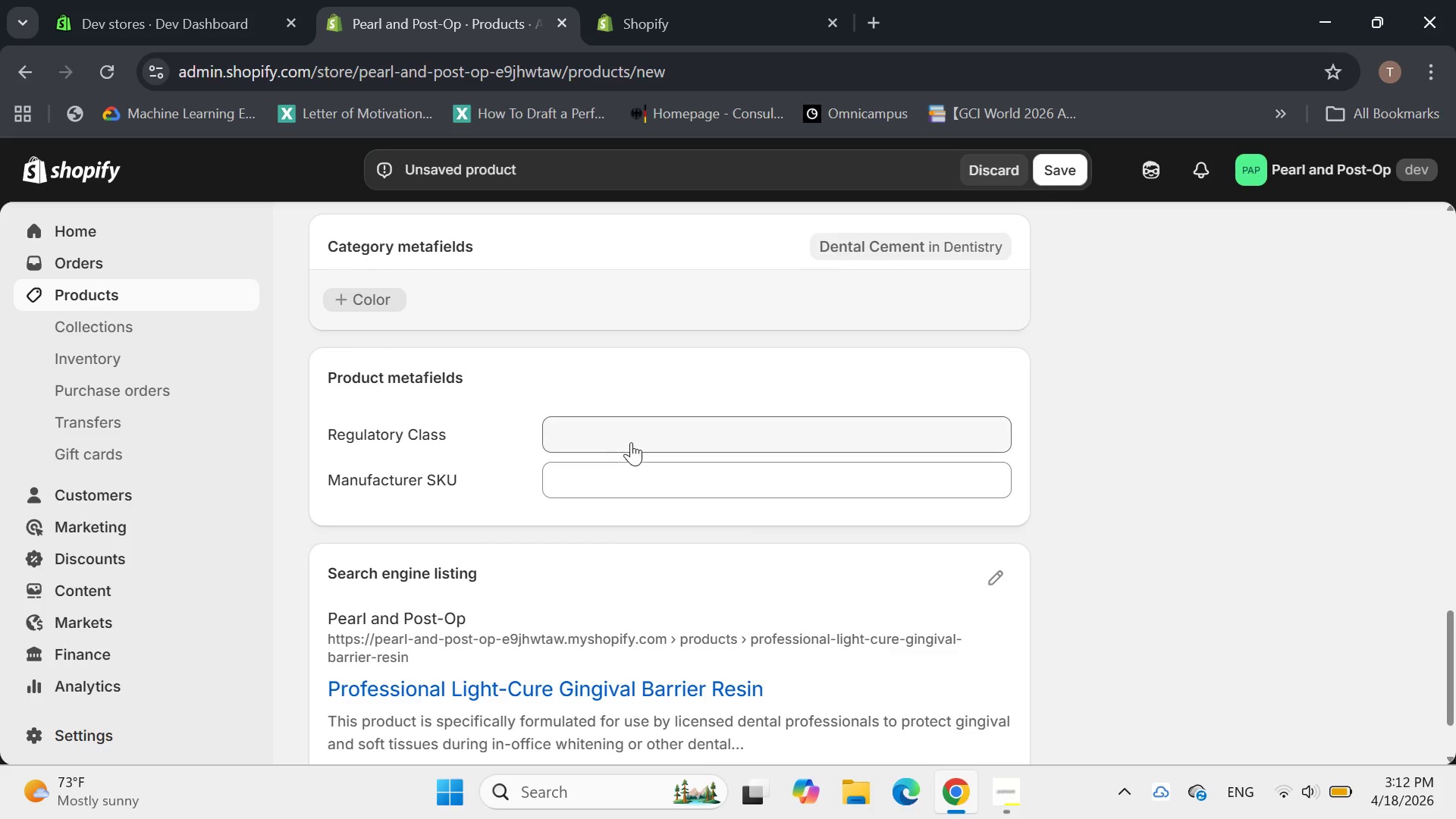 
left_click([632, 434])
 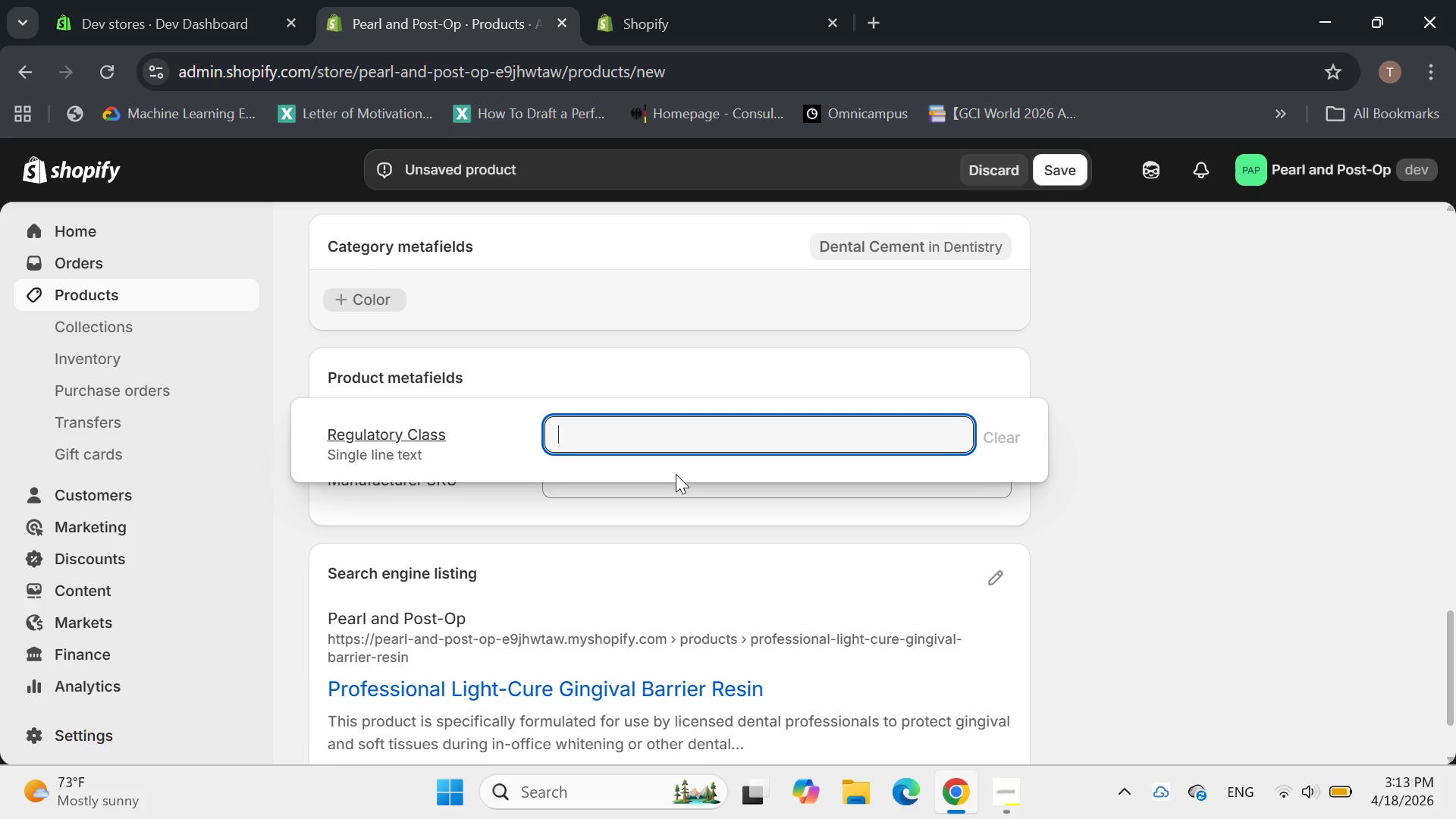 
type(Class Ii)
key(Backspace)
key(Backspace)
type(II Medical Devie)
 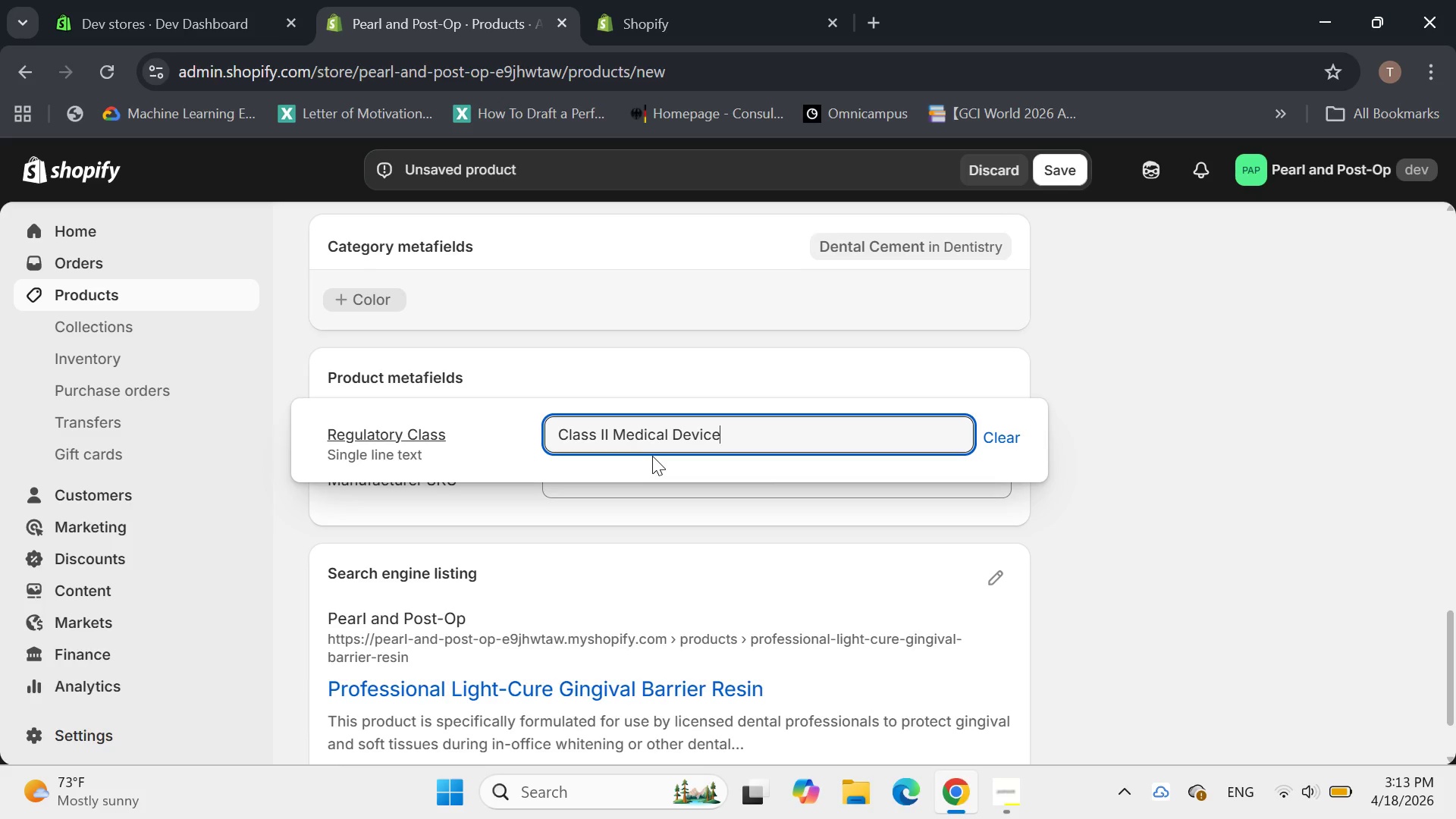 
 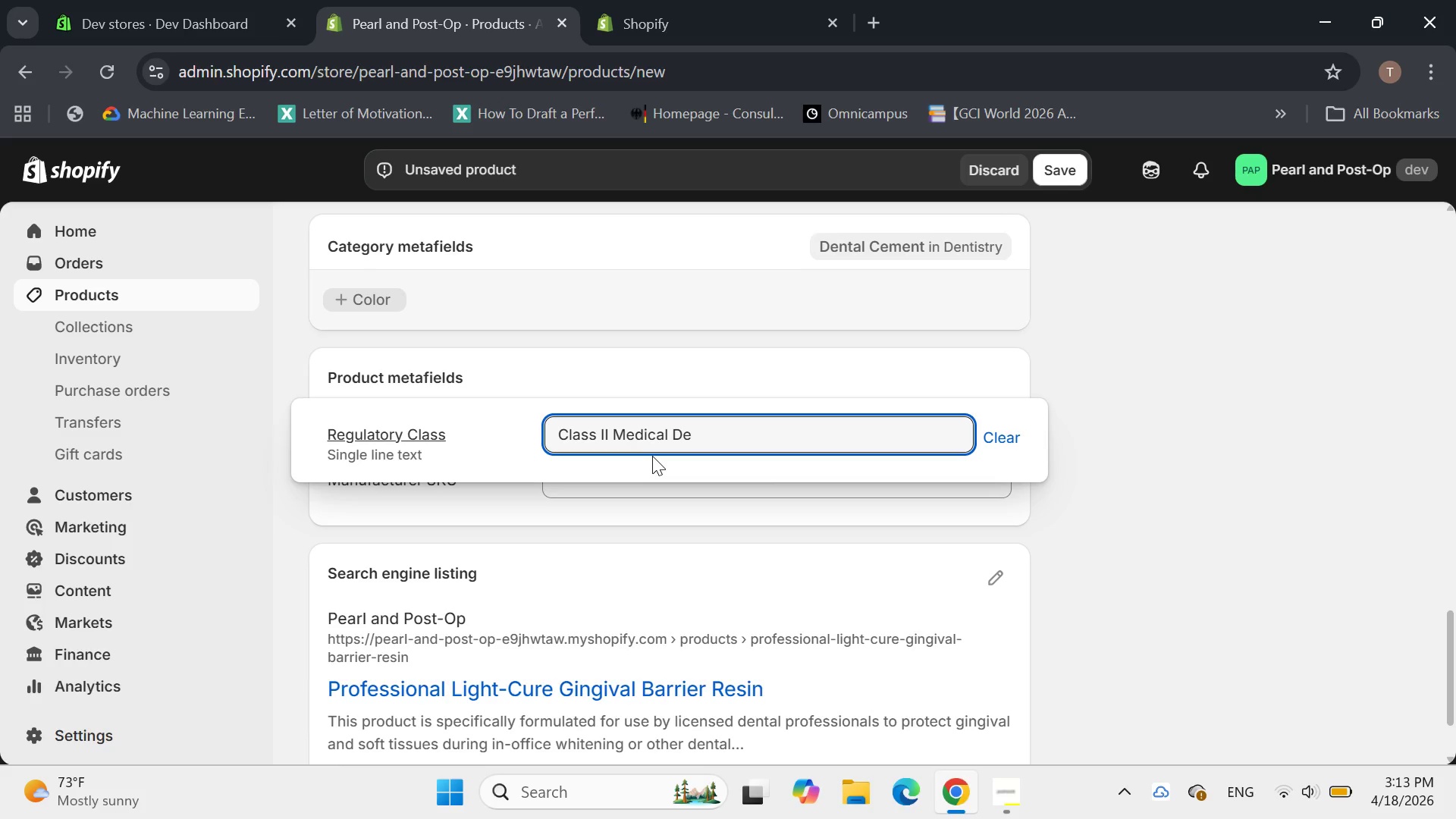 
hold_key(key=C, duration=0.34)
 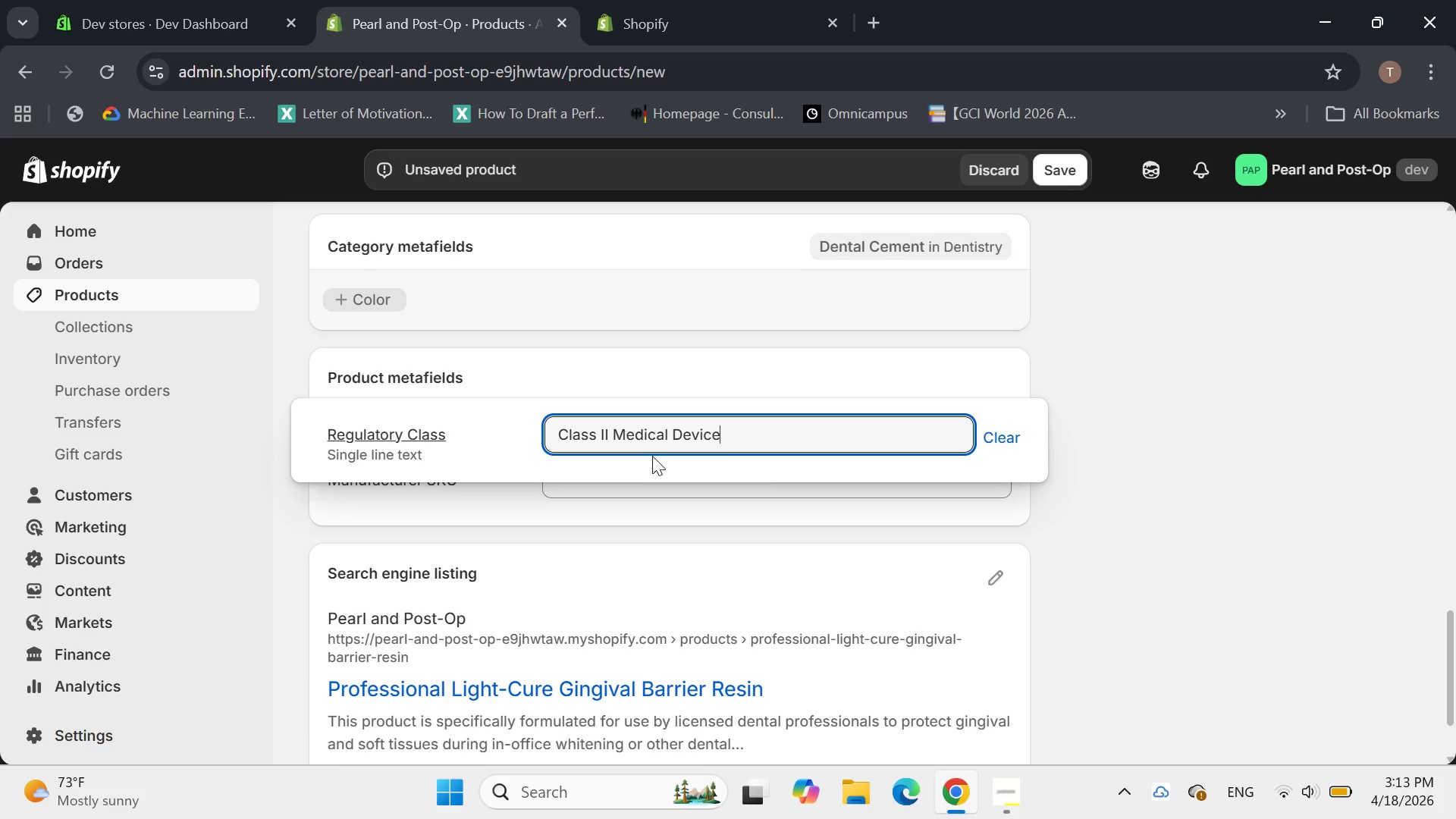 
key(Enter)
 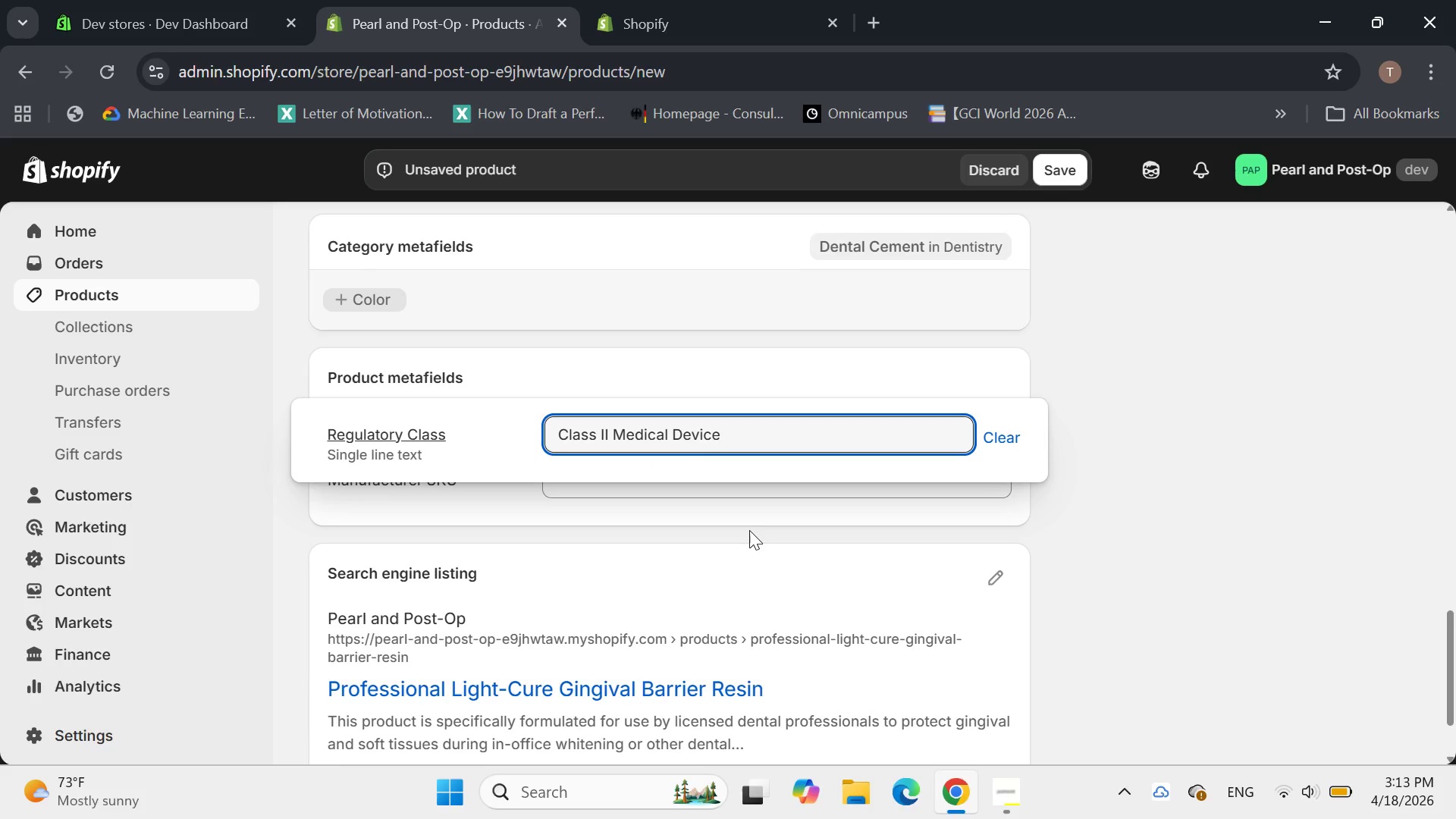 
left_click([748, 509])
 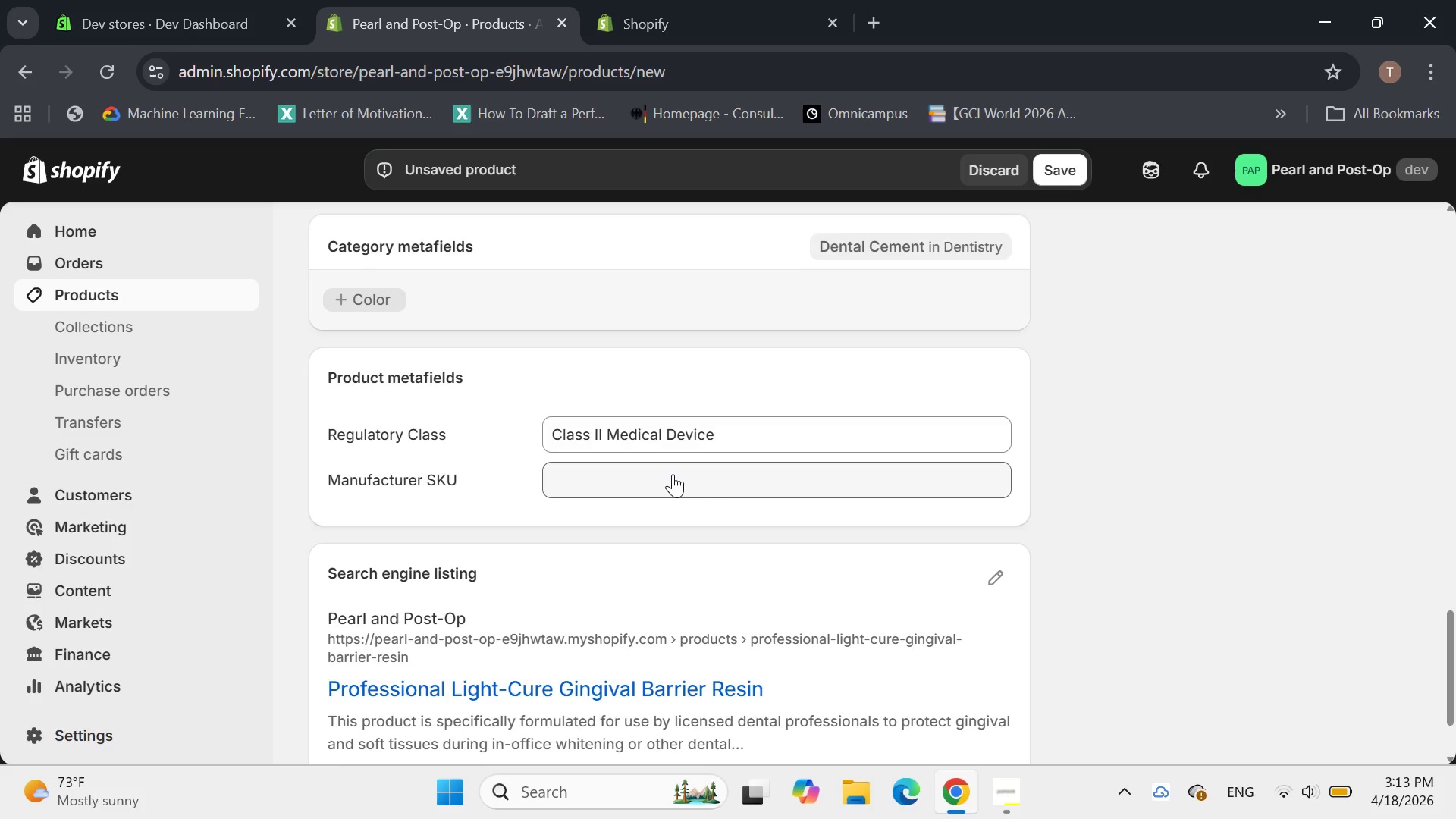 
left_click([673, 472])
 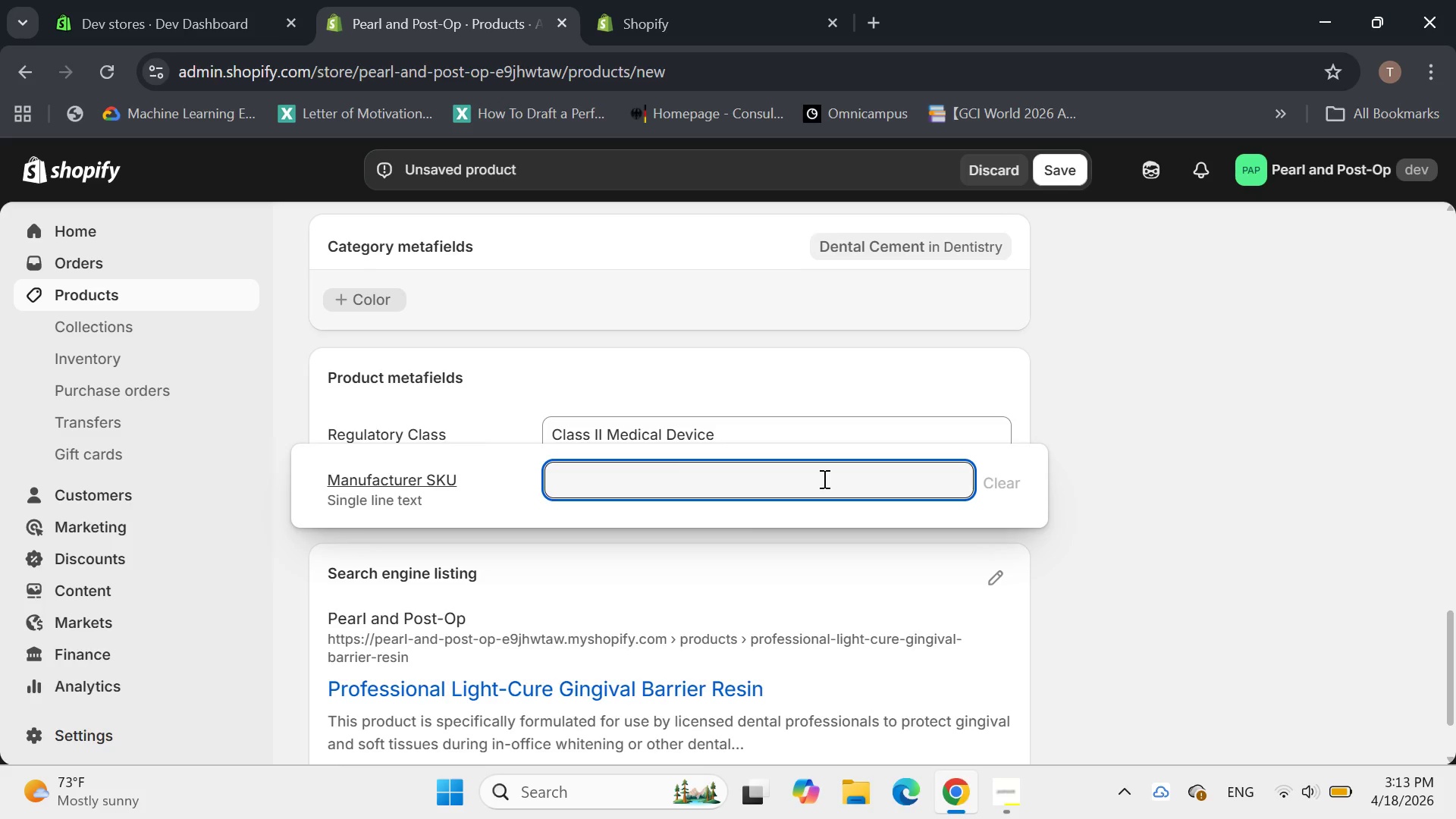 
type(PNP-GBR-2ML-001)
 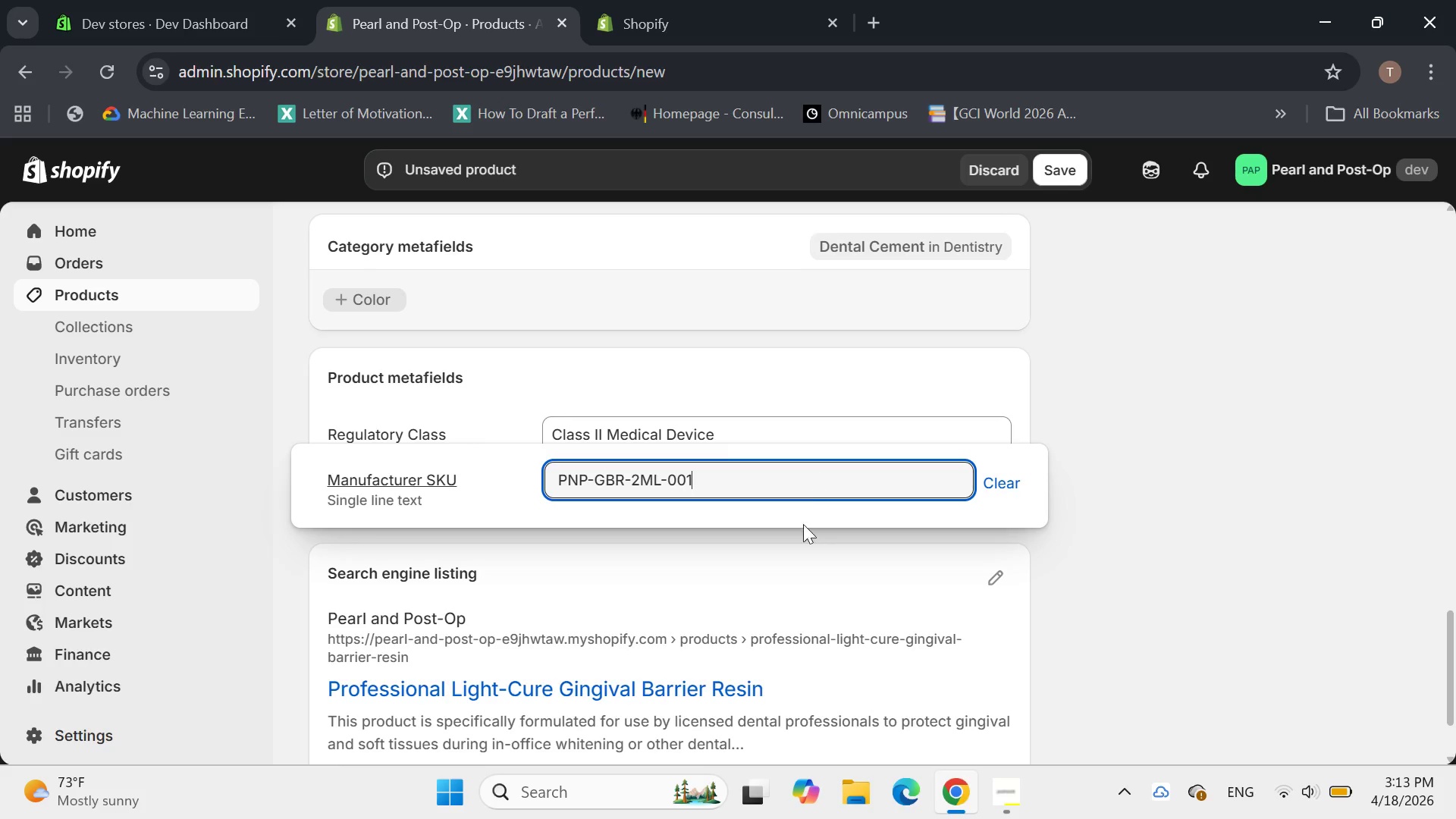 
left_click([778, 585])
 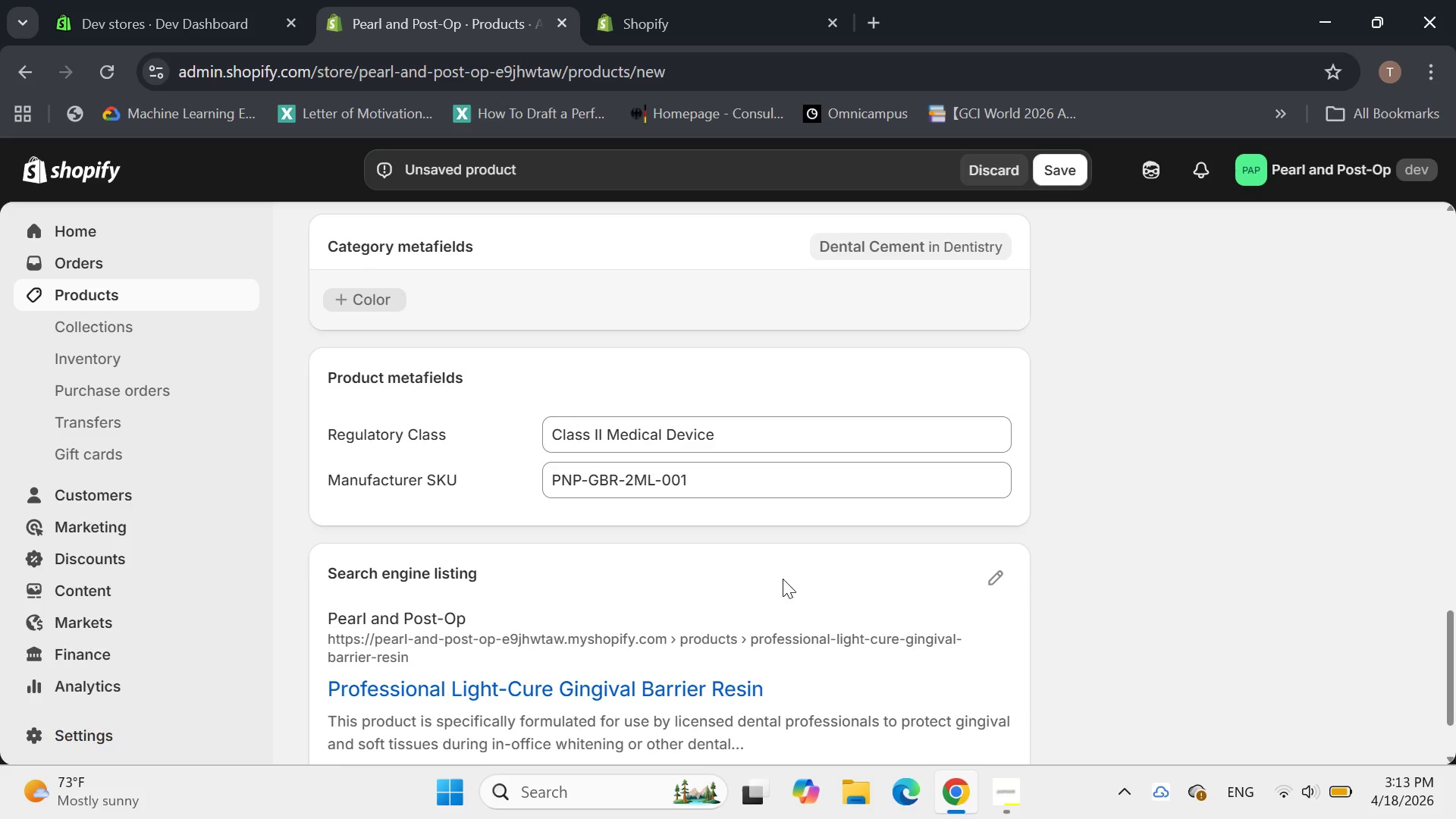 
scroll: coordinate [784, 577], scroll_direction: down, amount: 2.0
 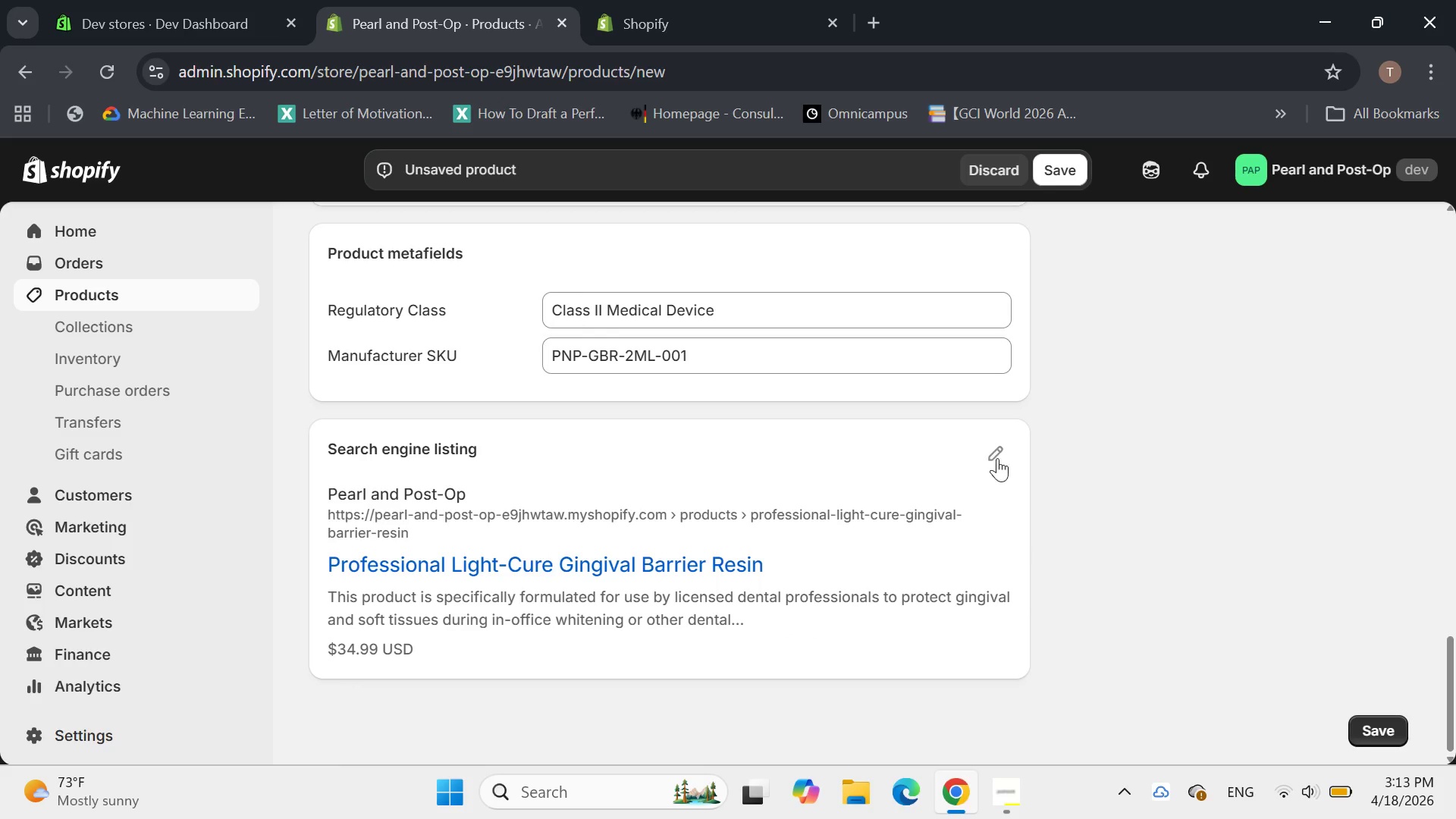 
left_click([992, 450])
 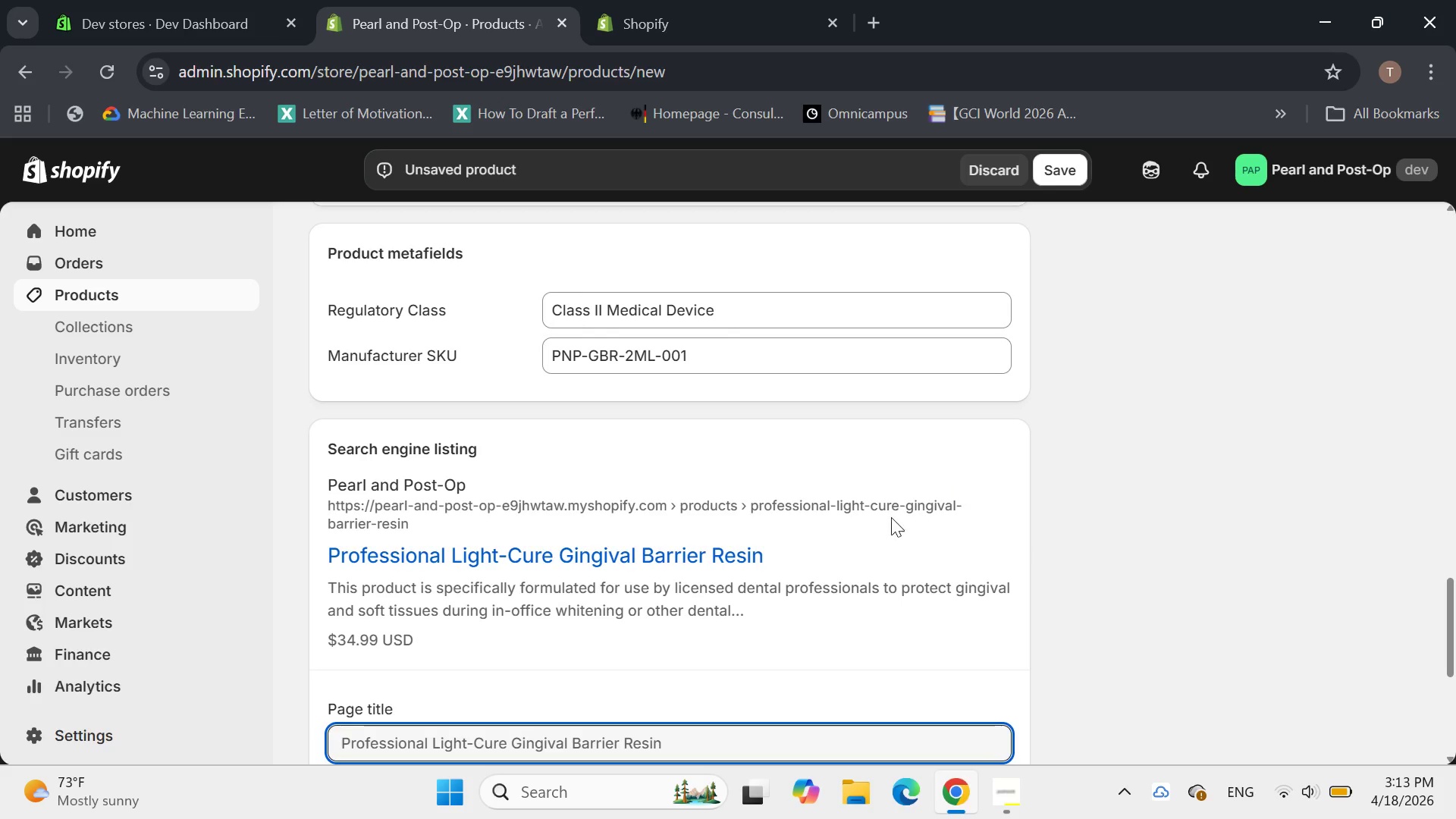 
scroll: coordinate [882, 521], scroll_direction: down, amount: 3.0
 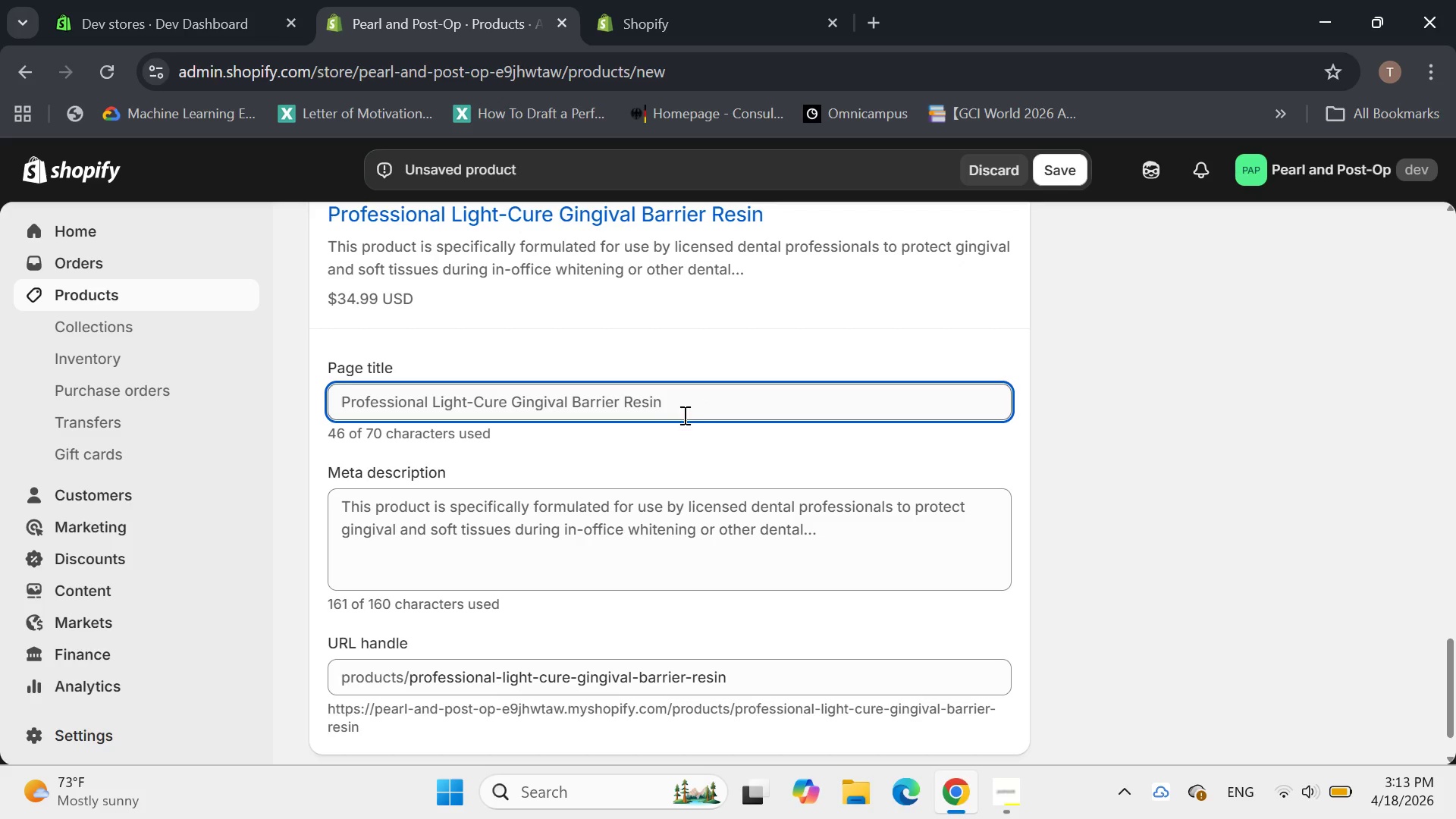 
left_click([601, 404])
 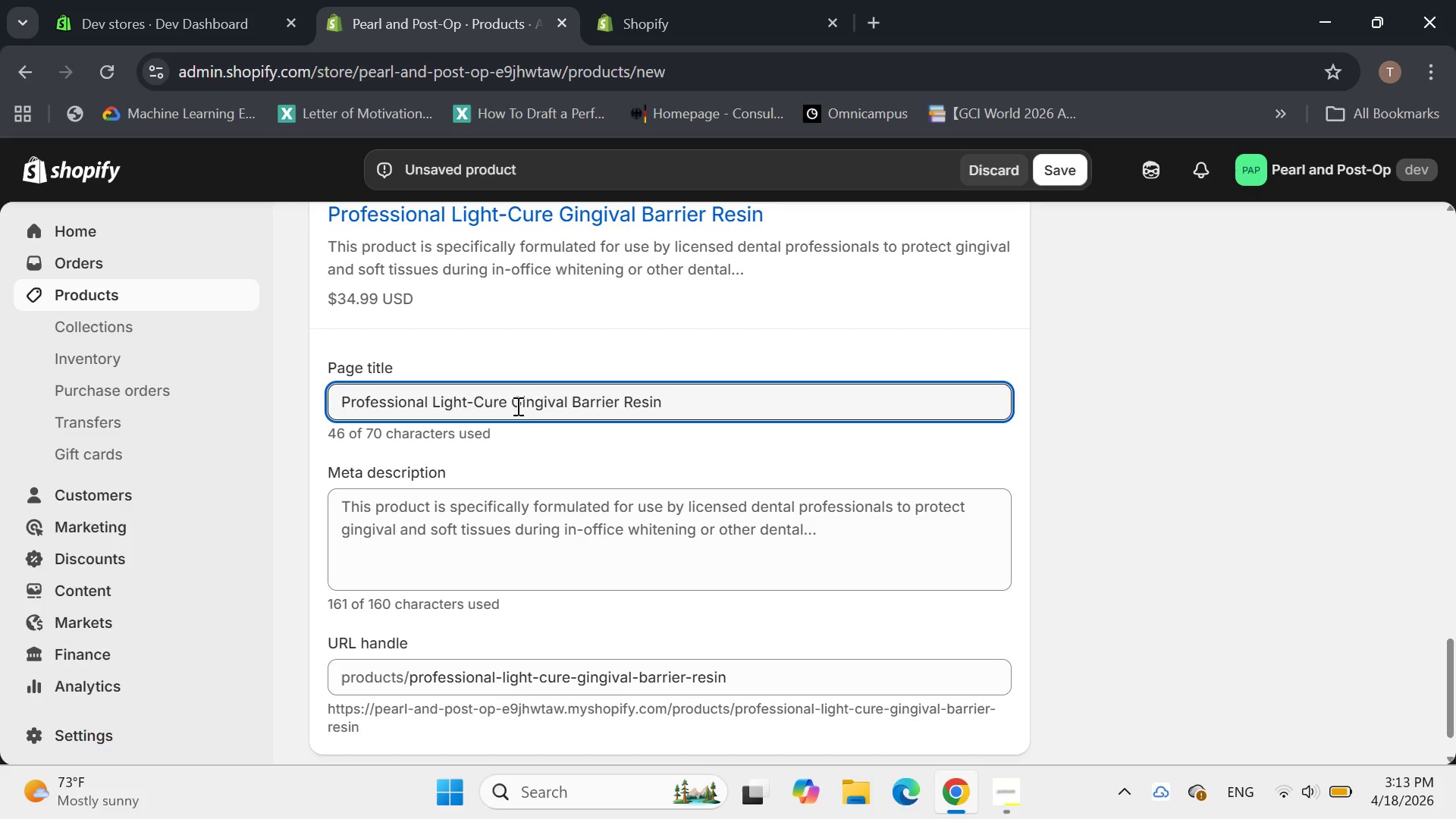 
left_click_drag(start_coordinate=[516, 403], to_coordinate=[430, 416])
 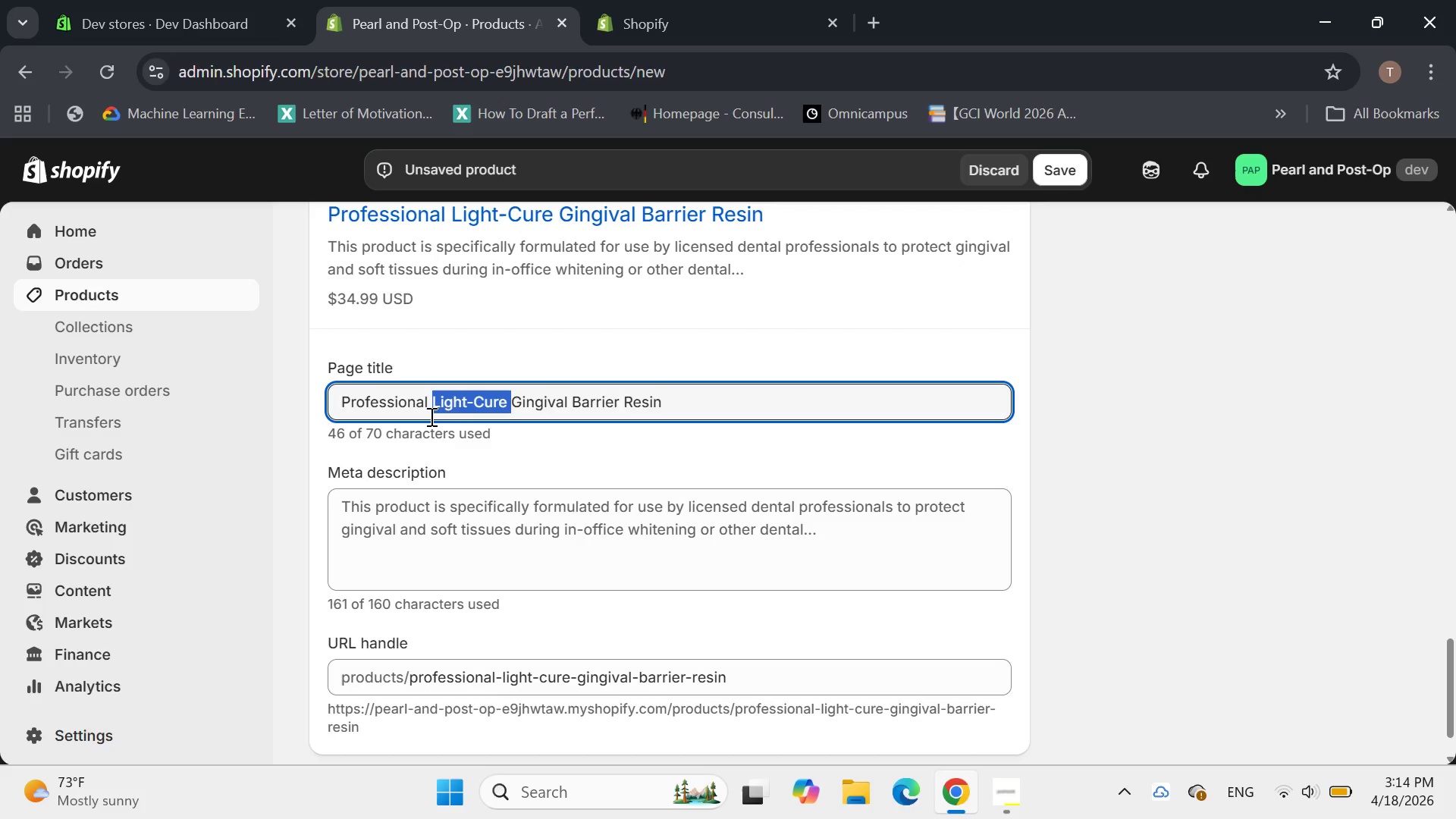 
key(Backspace)
 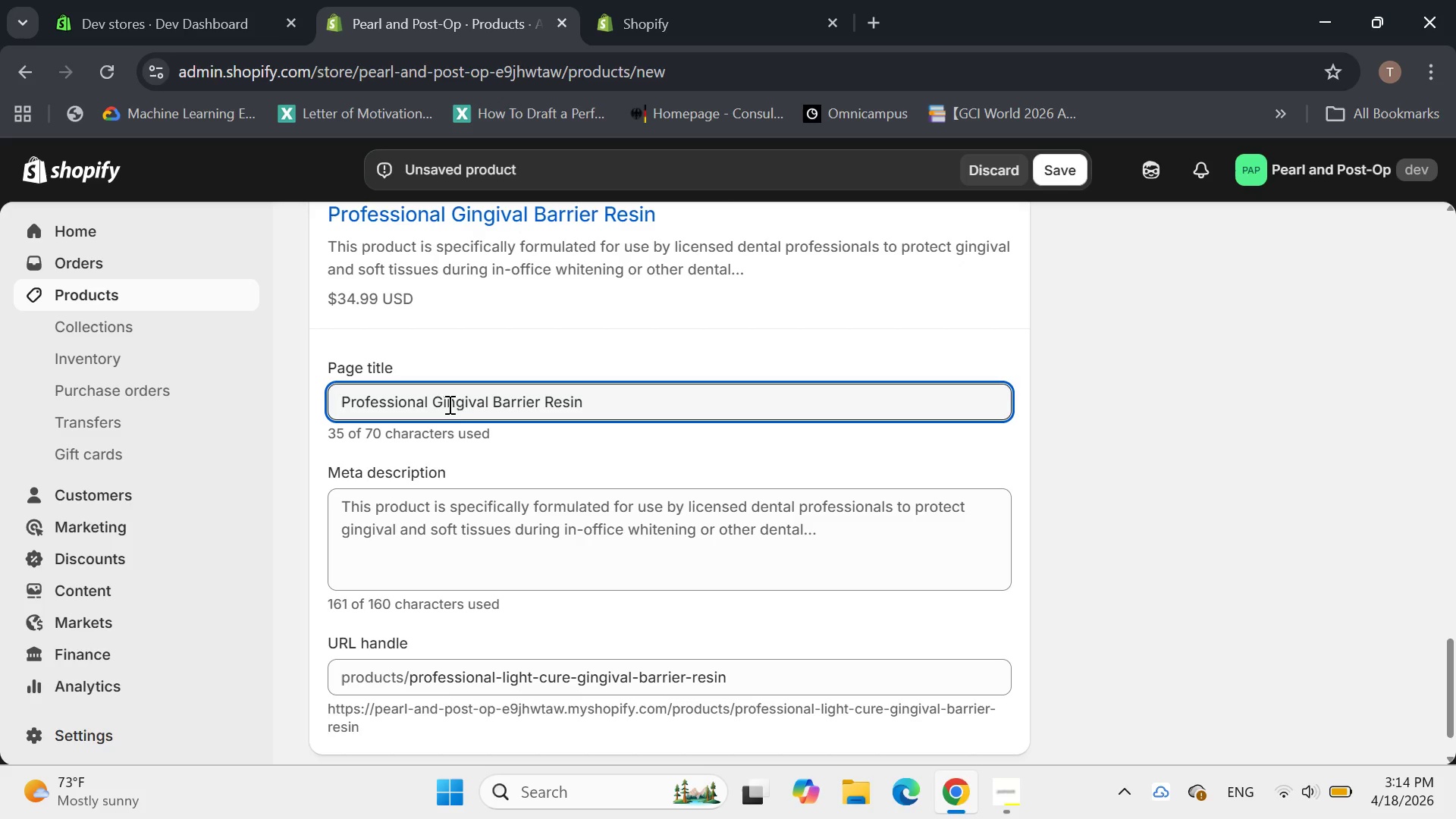 
left_click([619, 400])
 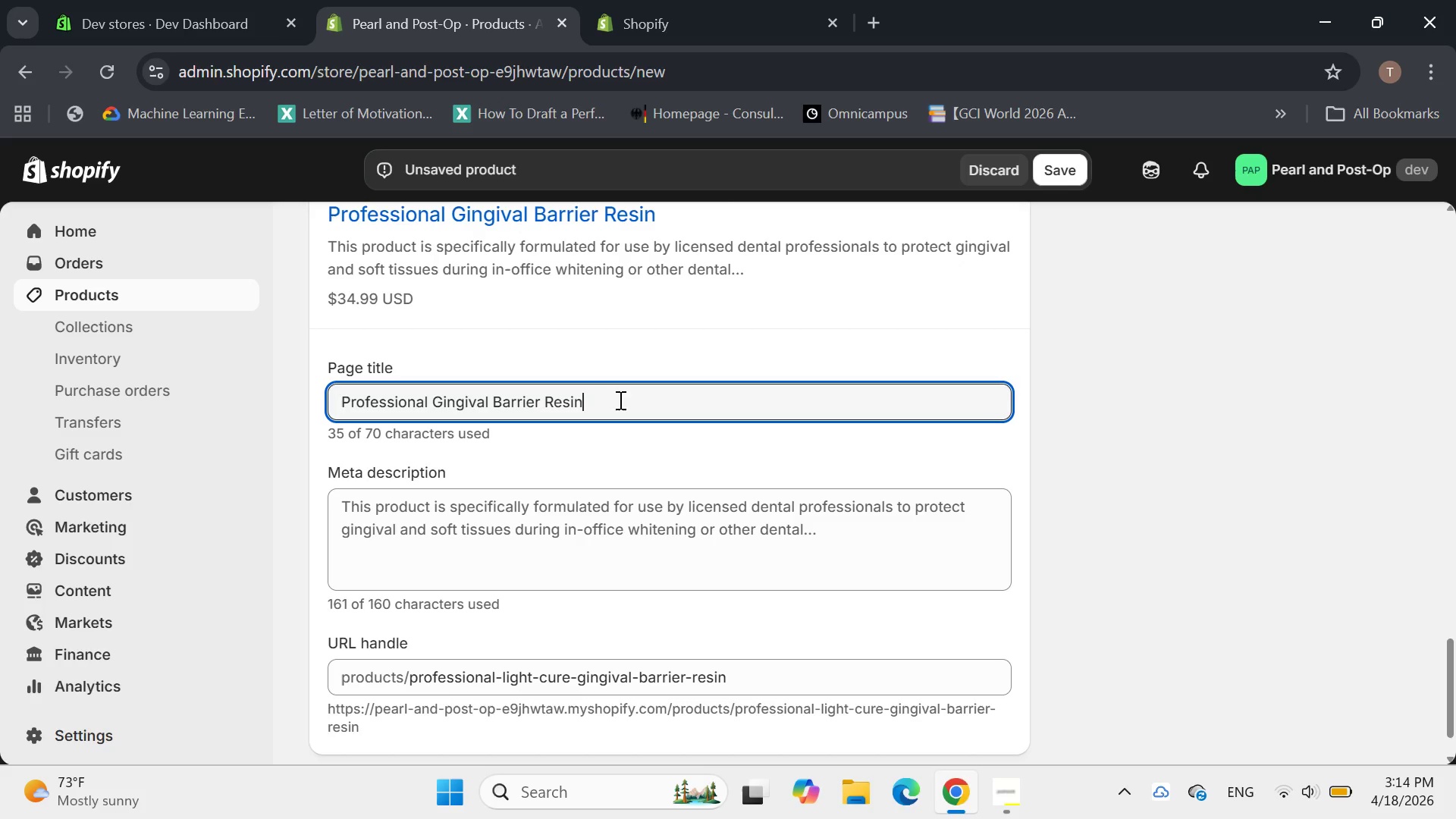 
key(Space)
 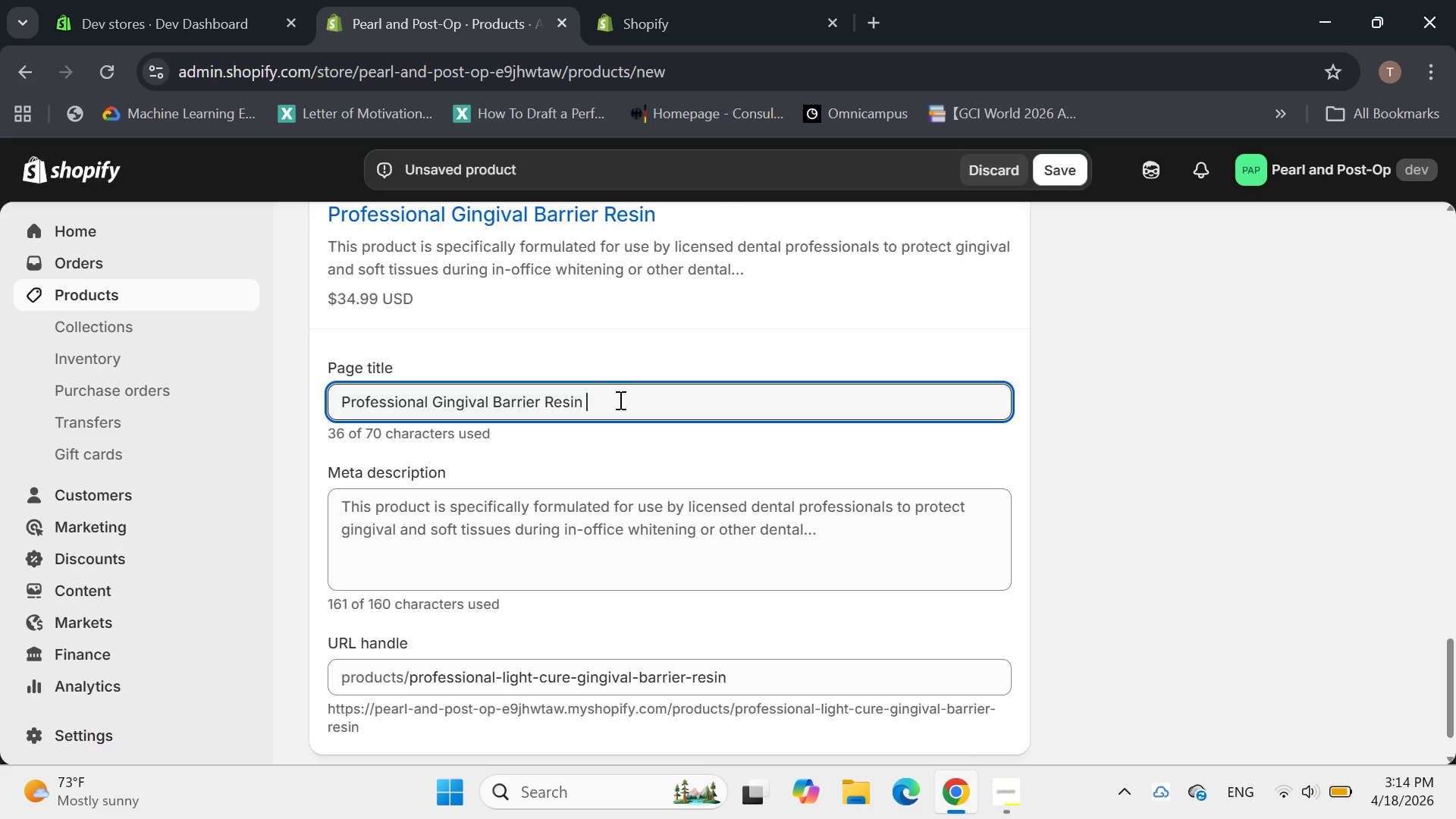 
key(Shift+Backslash)
 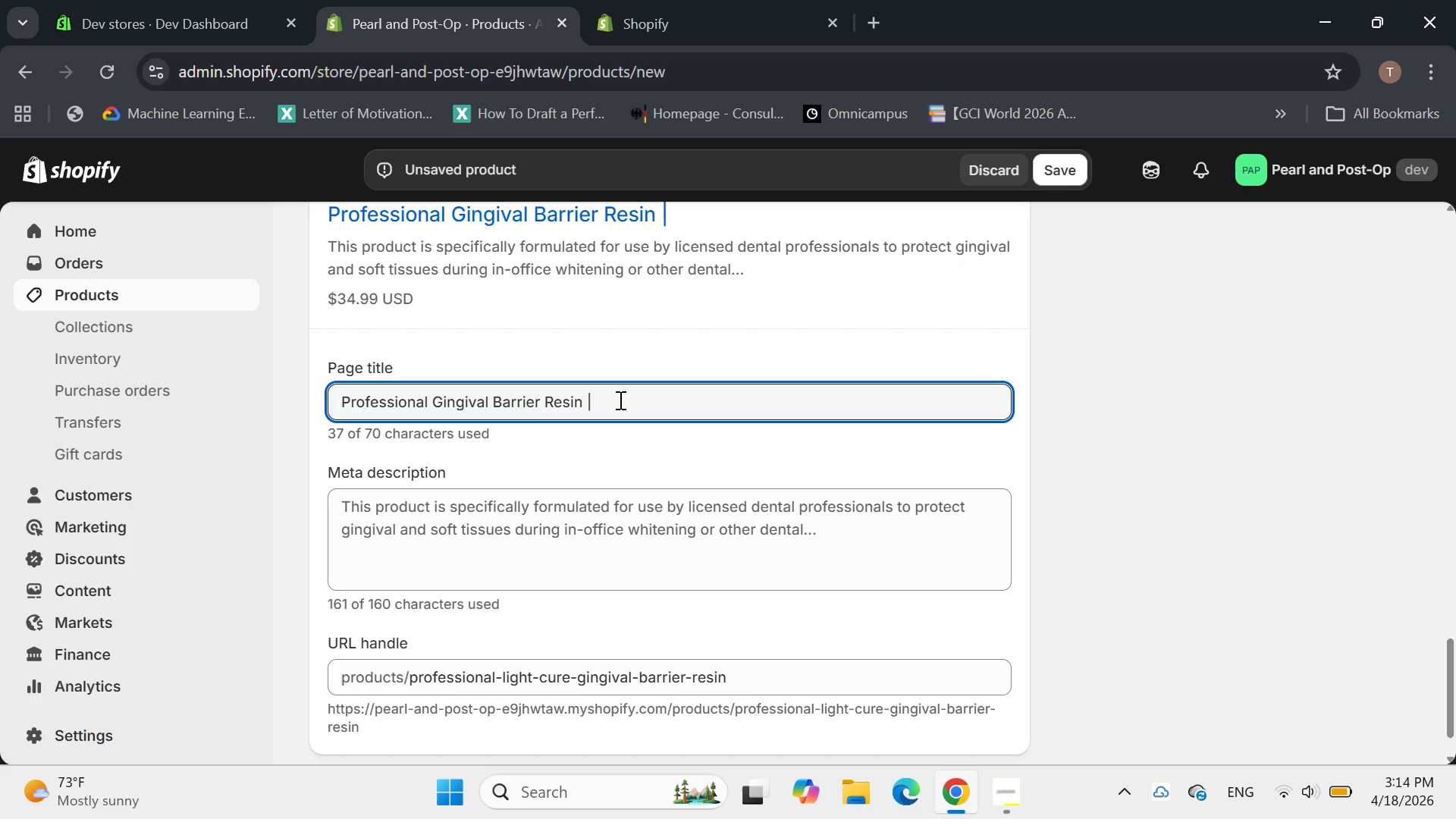 
key(Space)
 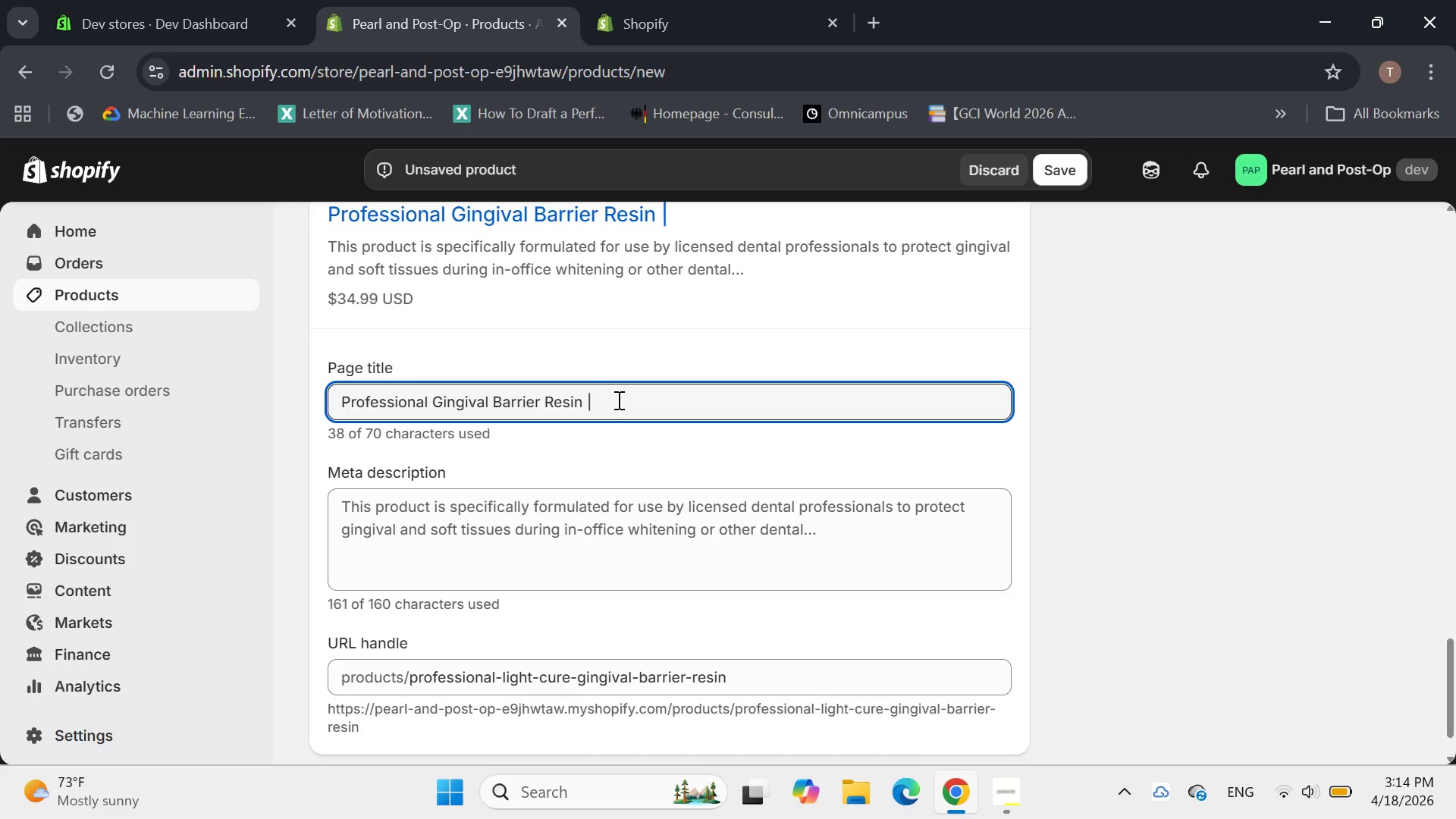 
wait(10.8)
 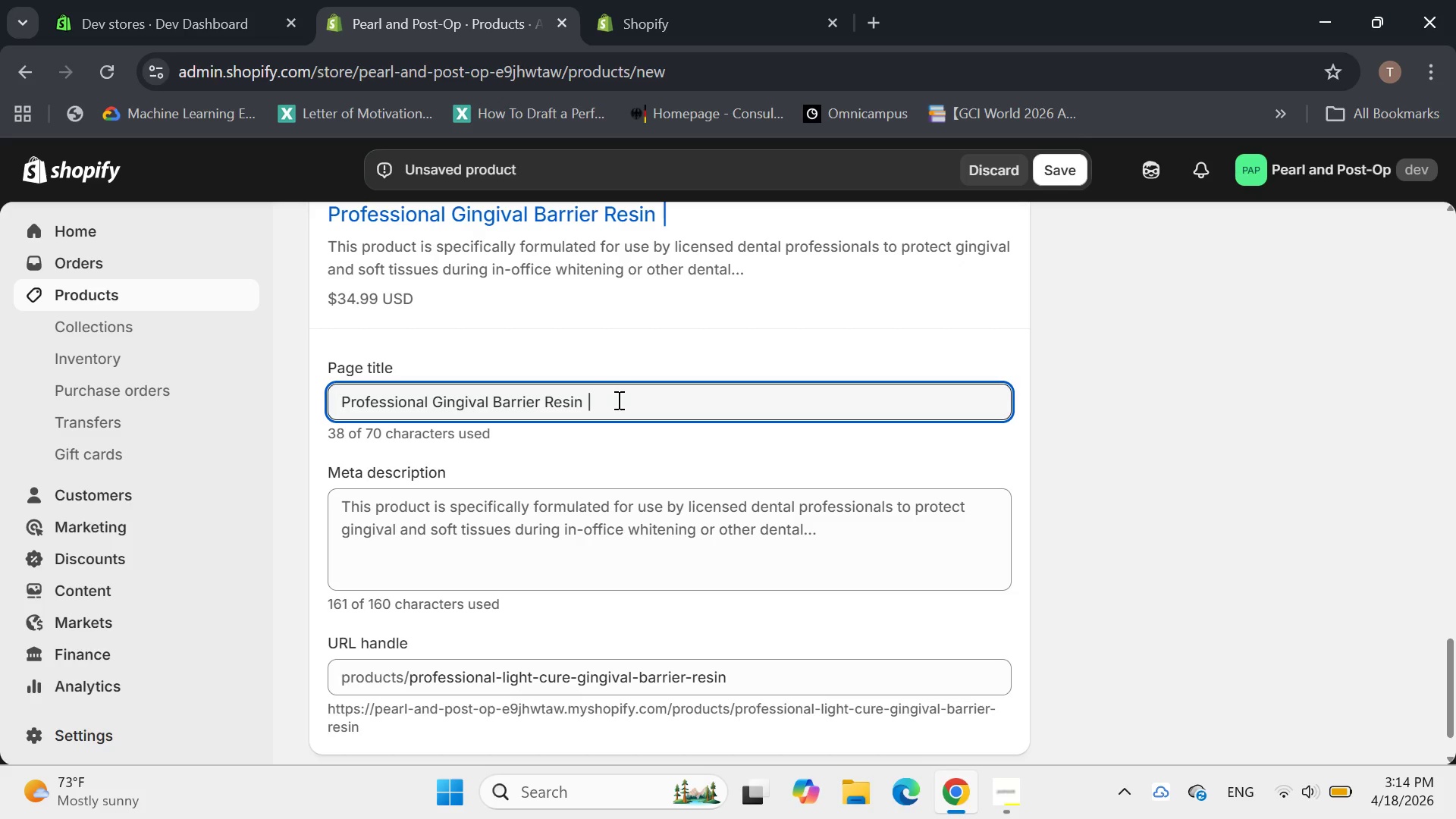 
hold_key(key=ShiftLeft, duration=0.33)
 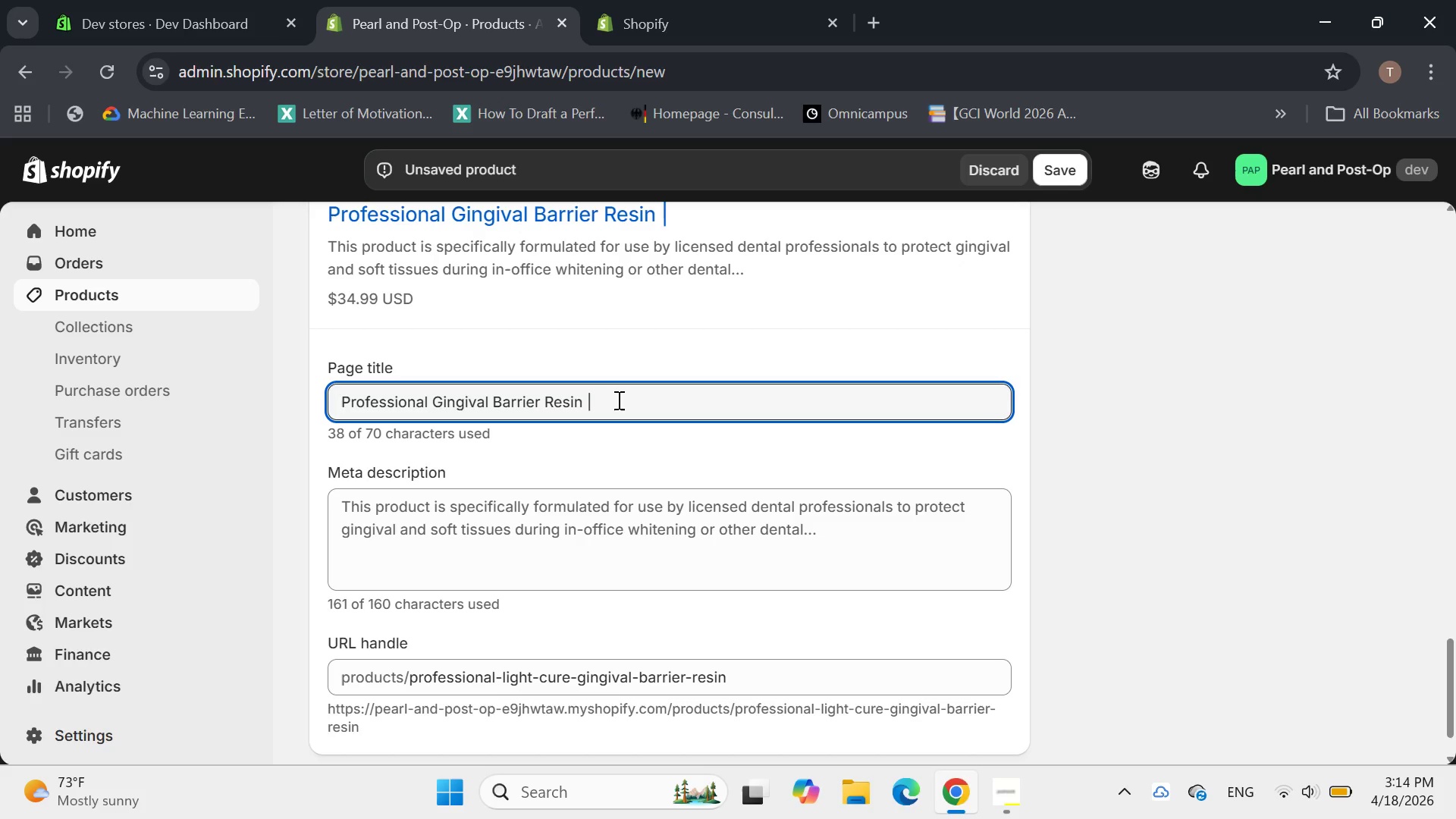 
type(Tissue protection)
 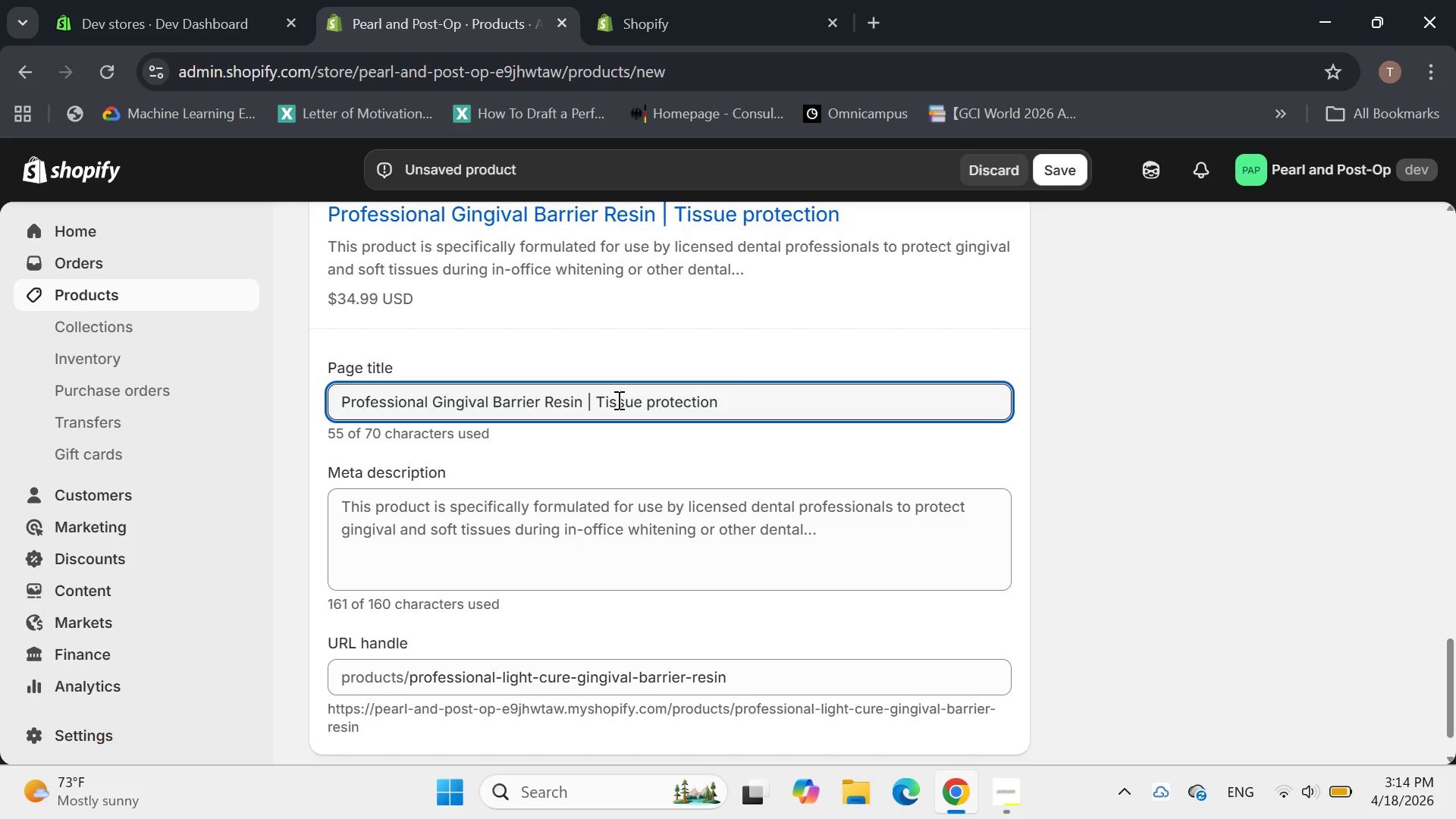 
left_click([659, 405])
 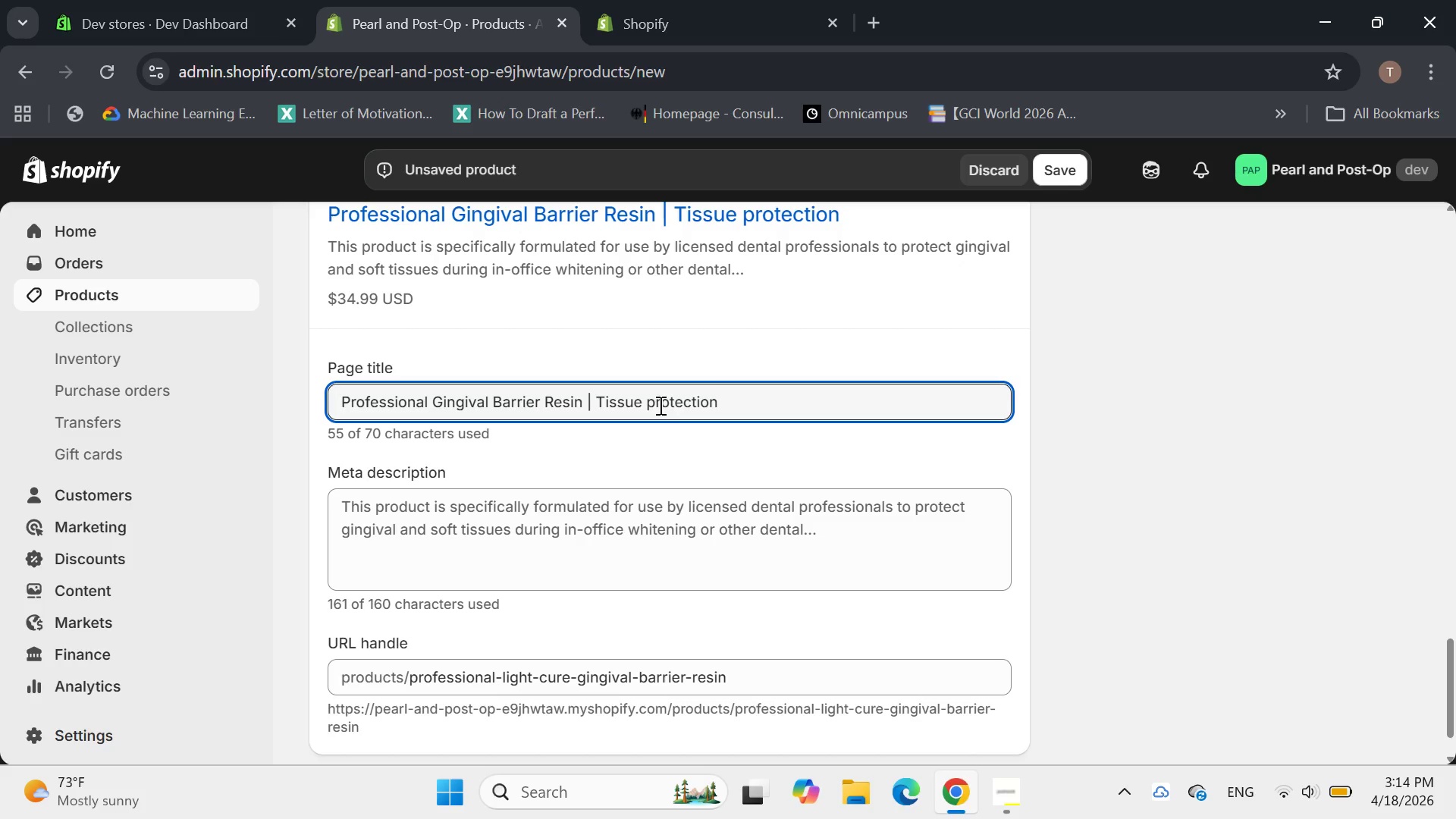 
key(ArrowLeft)
 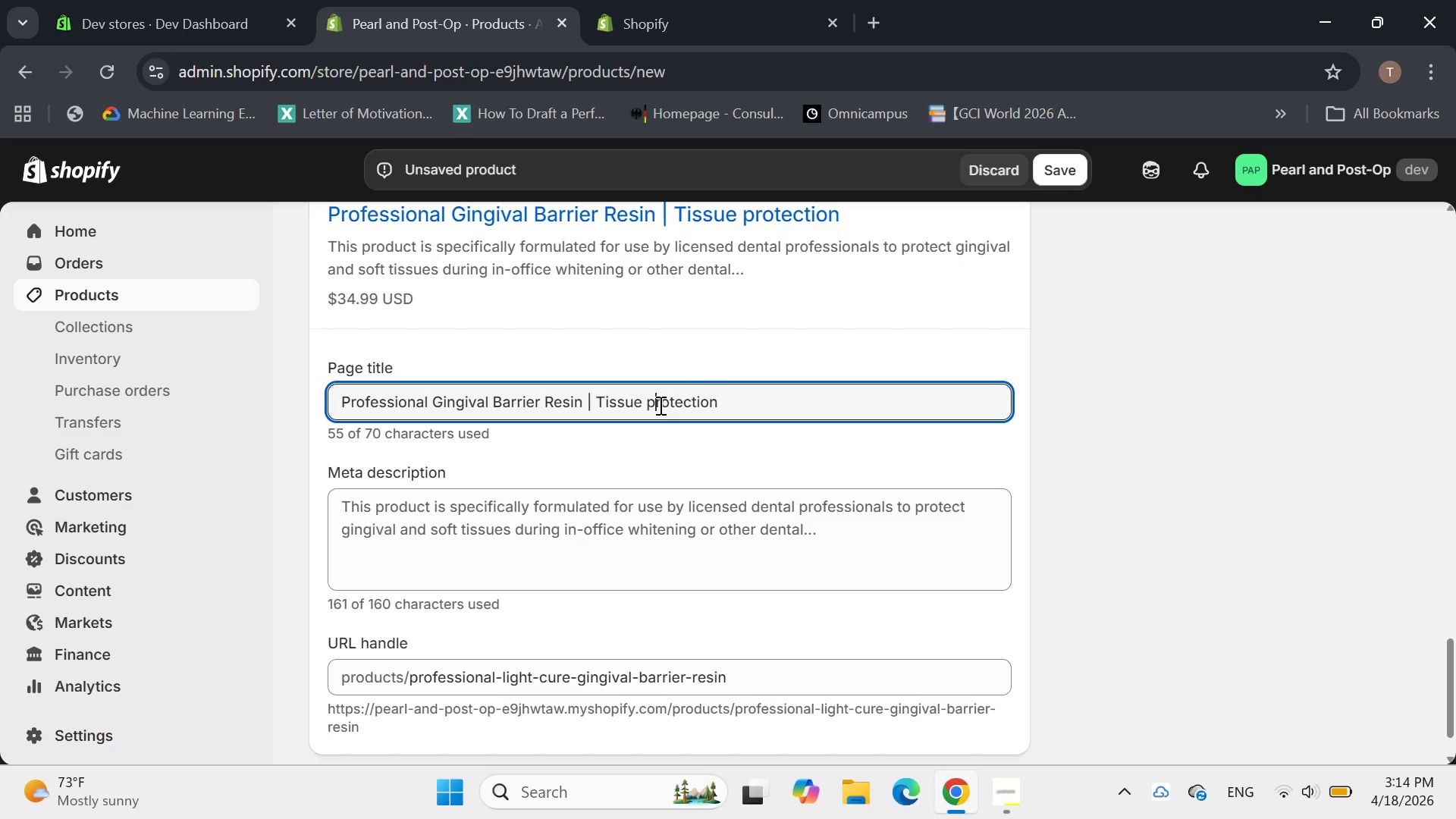 
key(Backspace)
 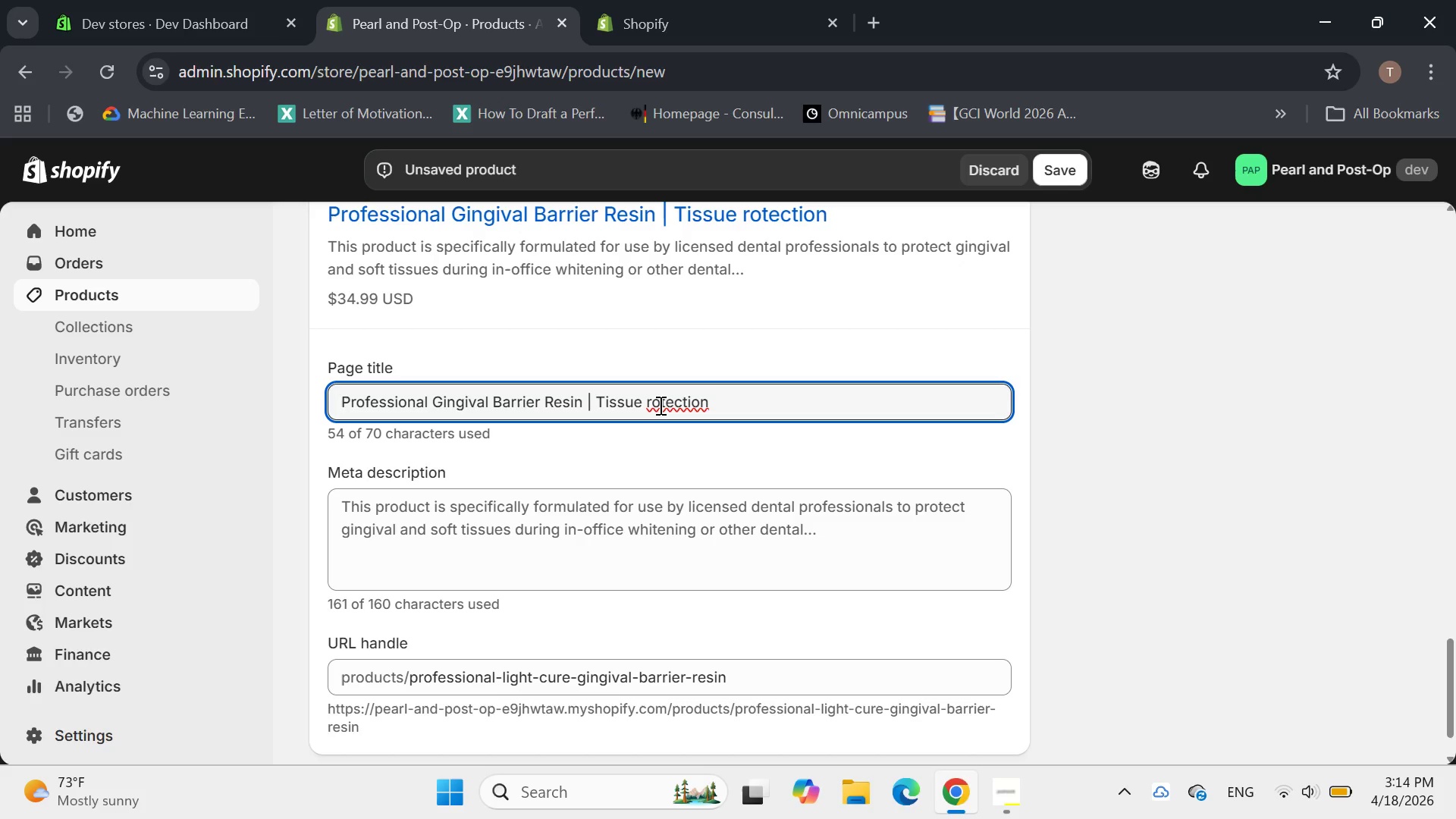 
key(Shift+P)
 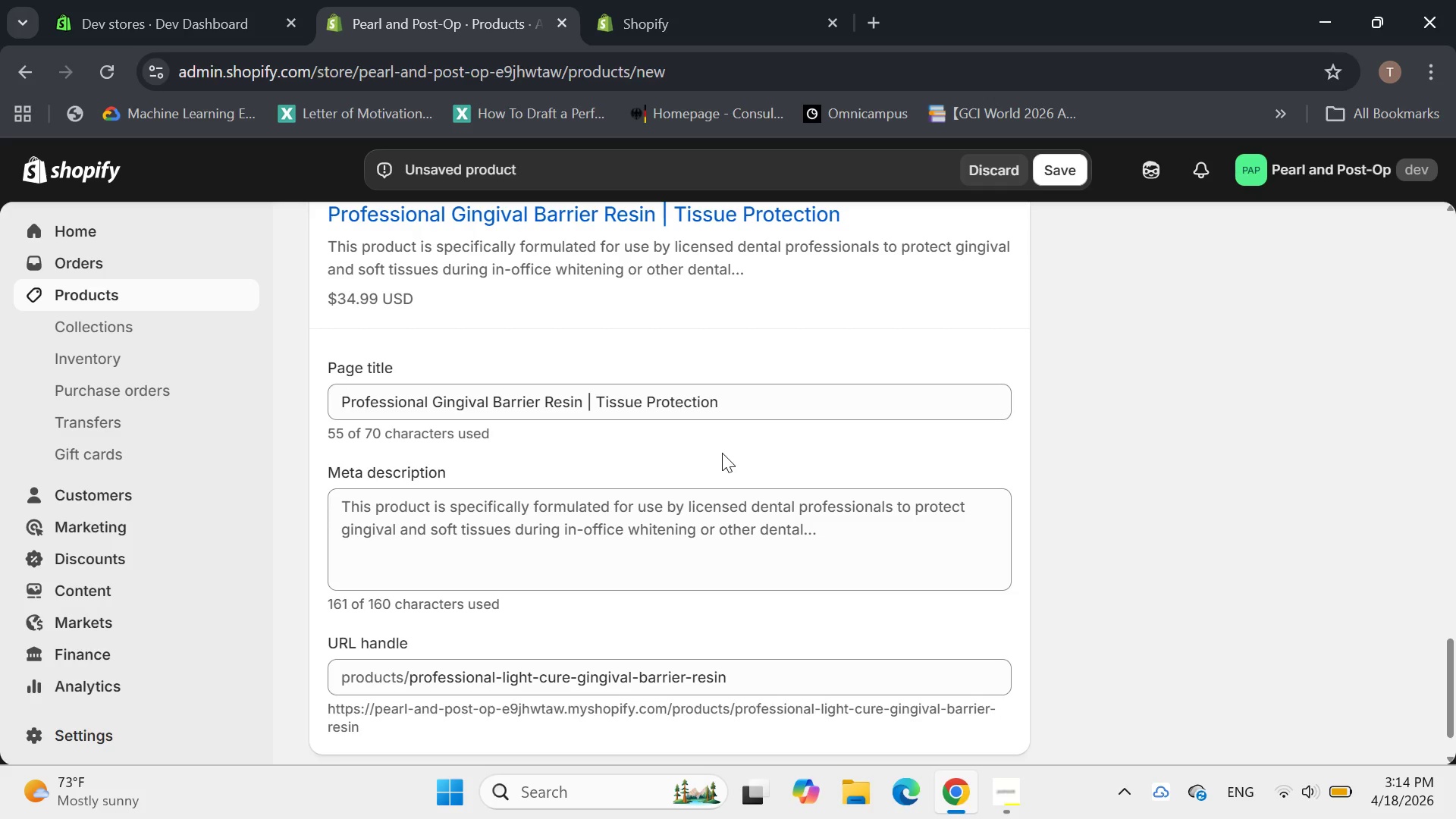 
wait(5.64)
 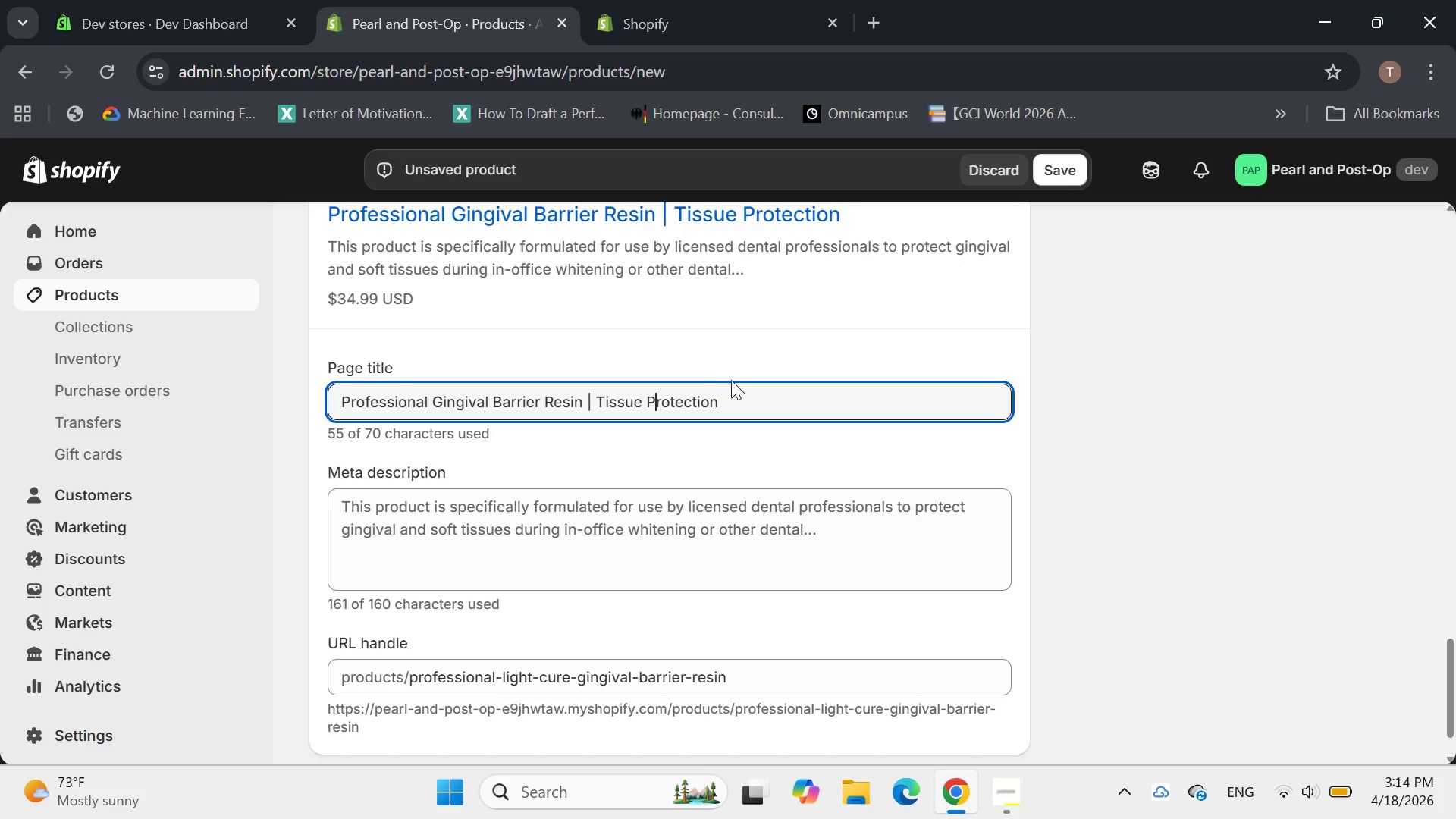 
left_click([749, 402])
 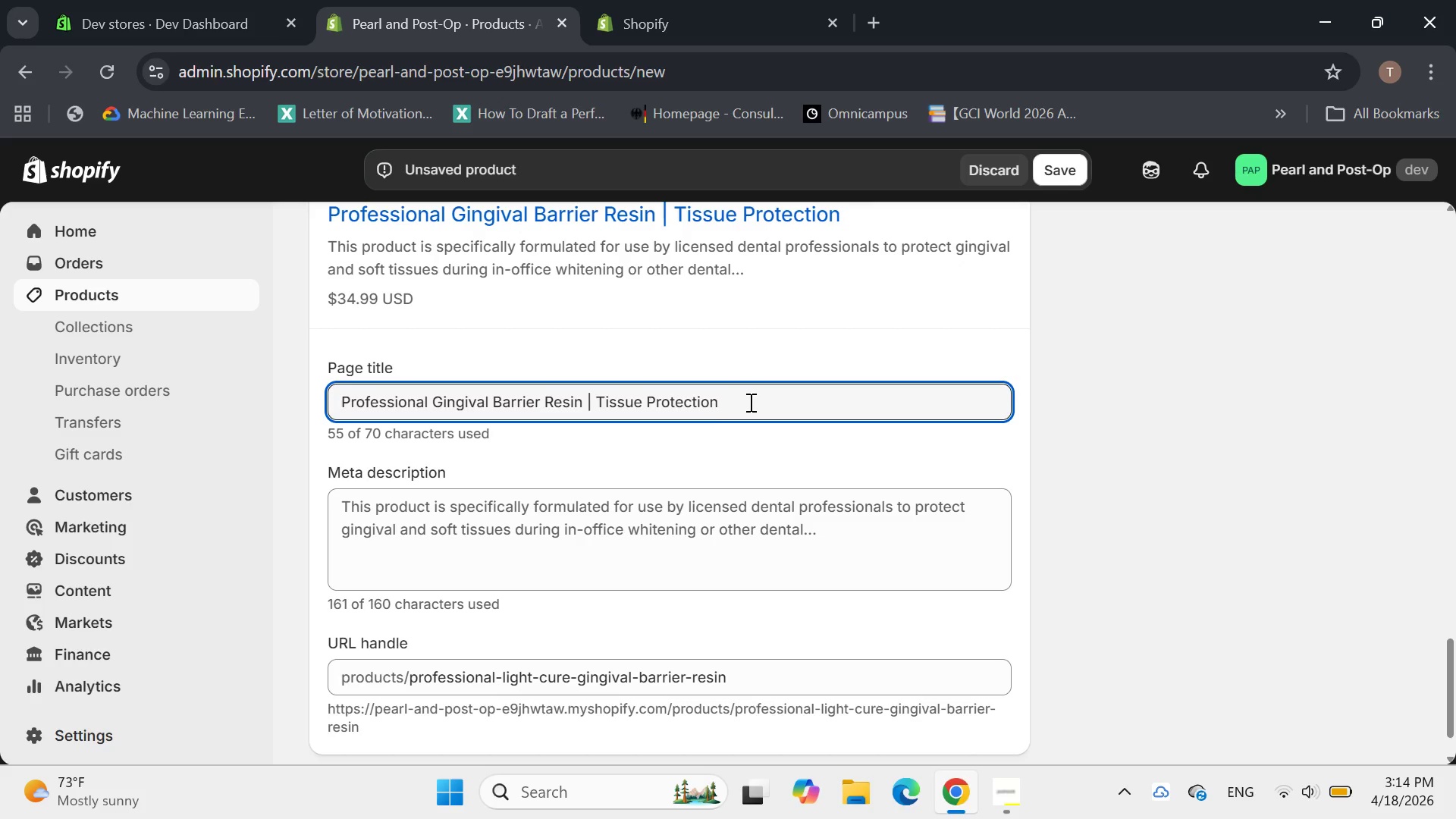 
type( gel)
 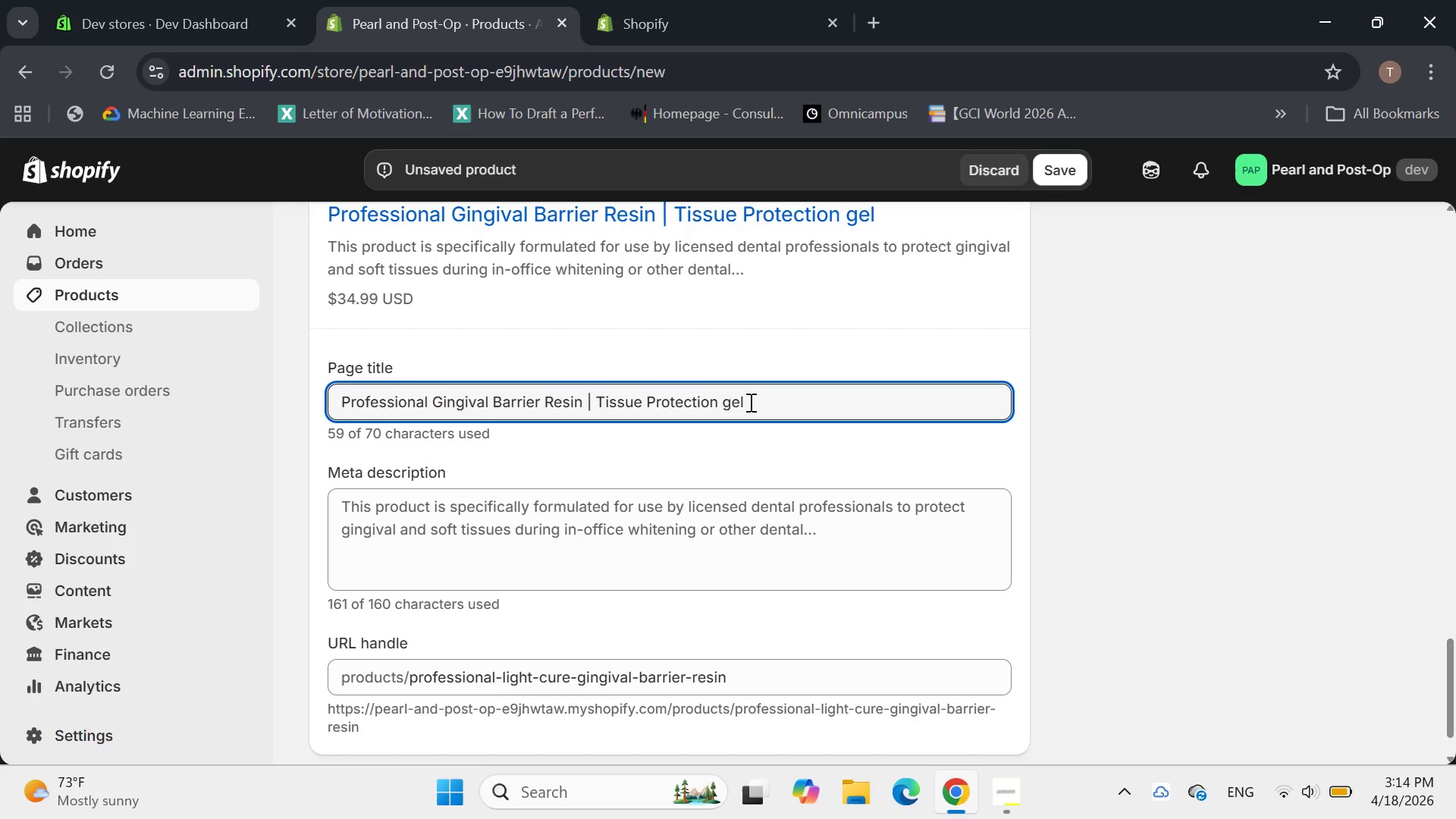 
key(ArrowLeft)
 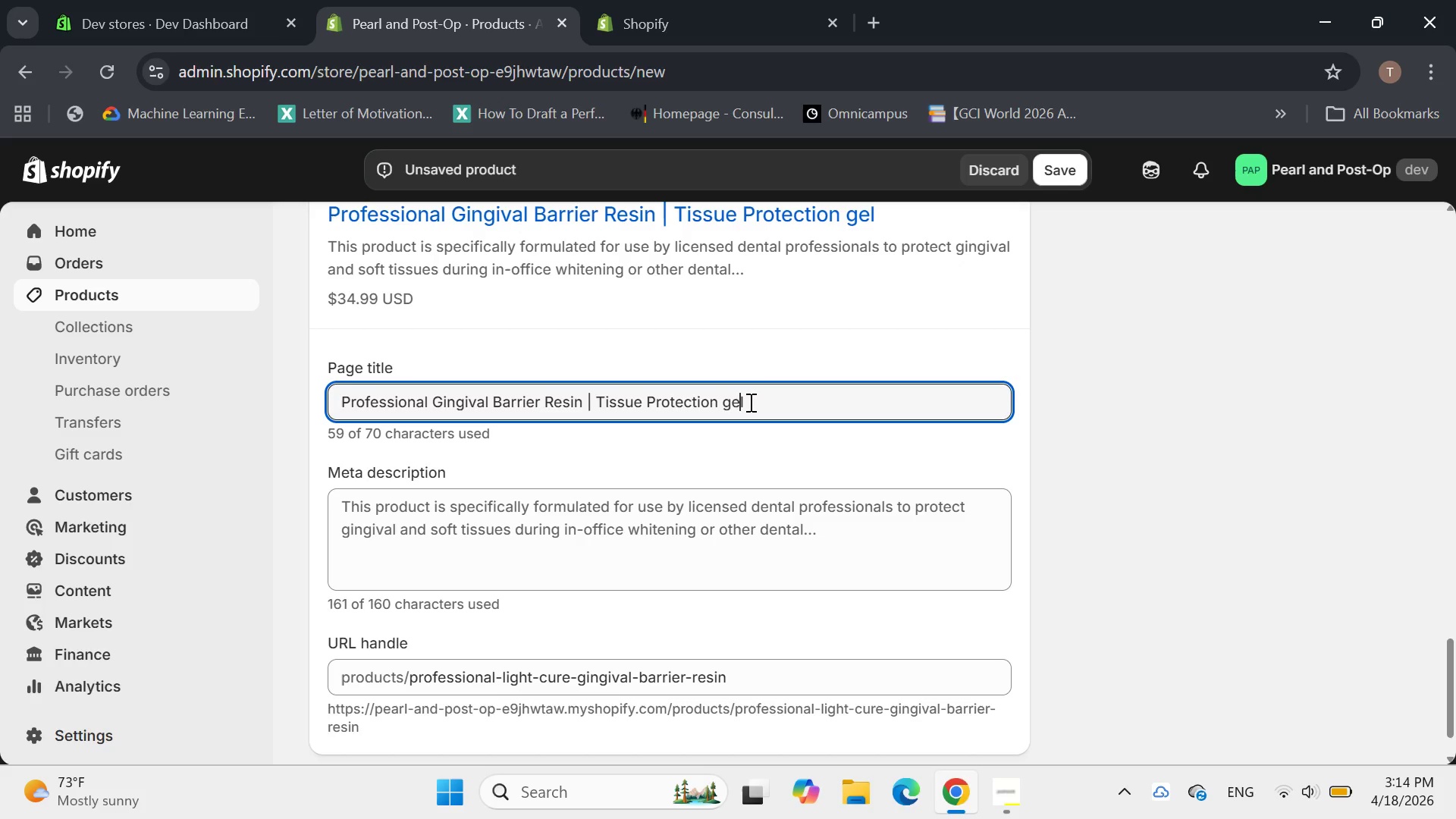 
key(ArrowLeft)
 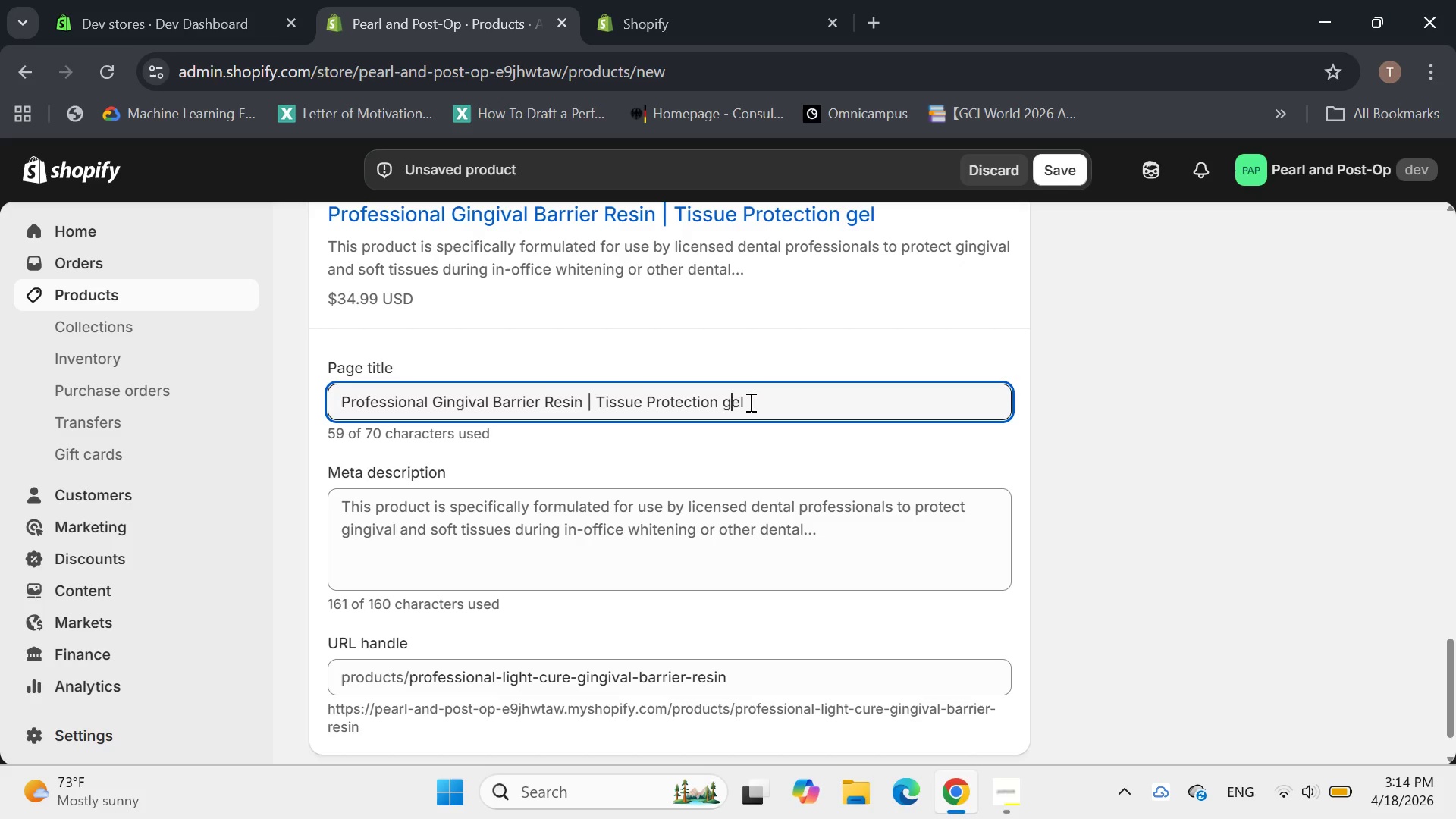 
key(ArrowLeft)
 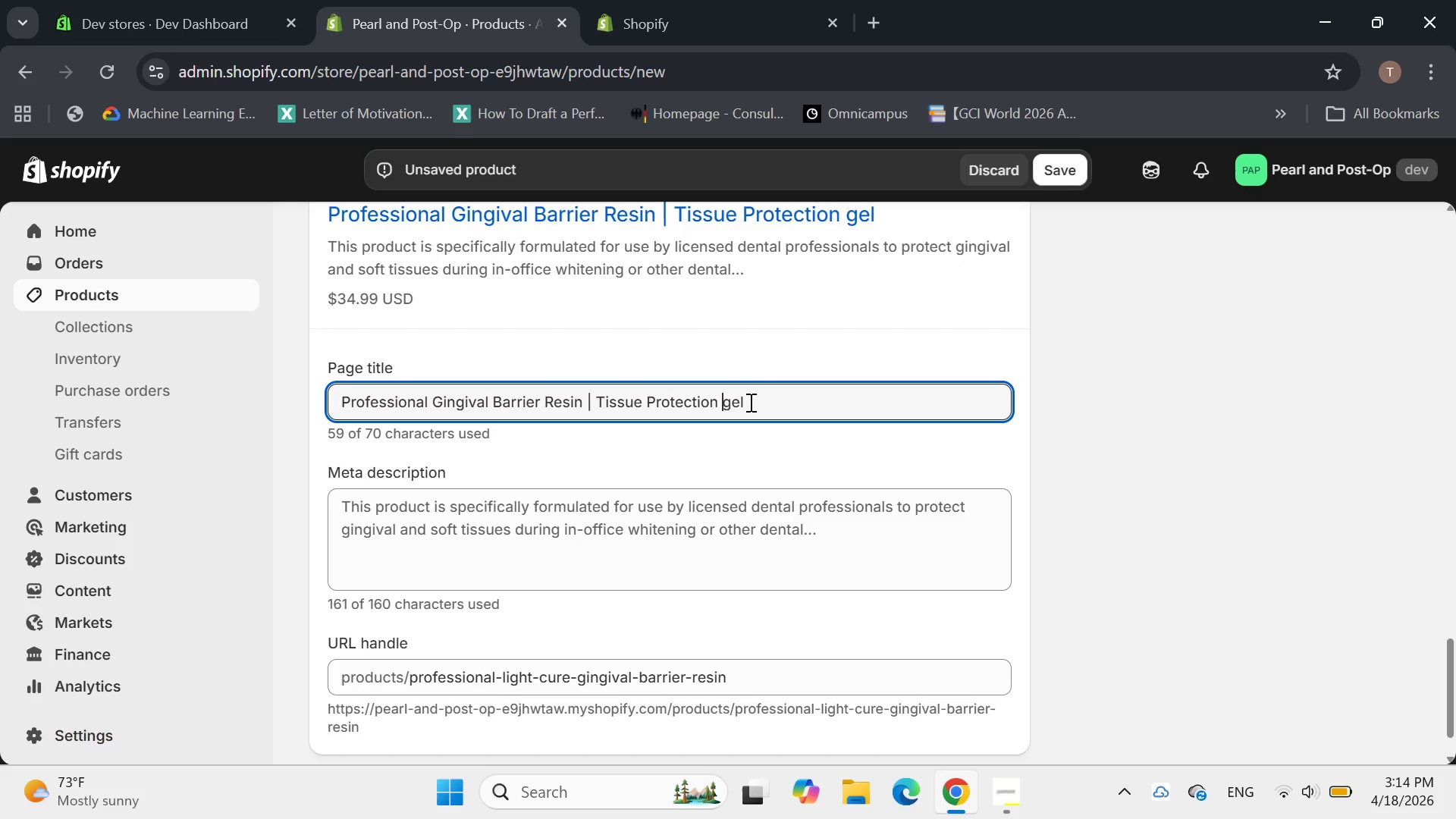 
key(ArrowRight)
 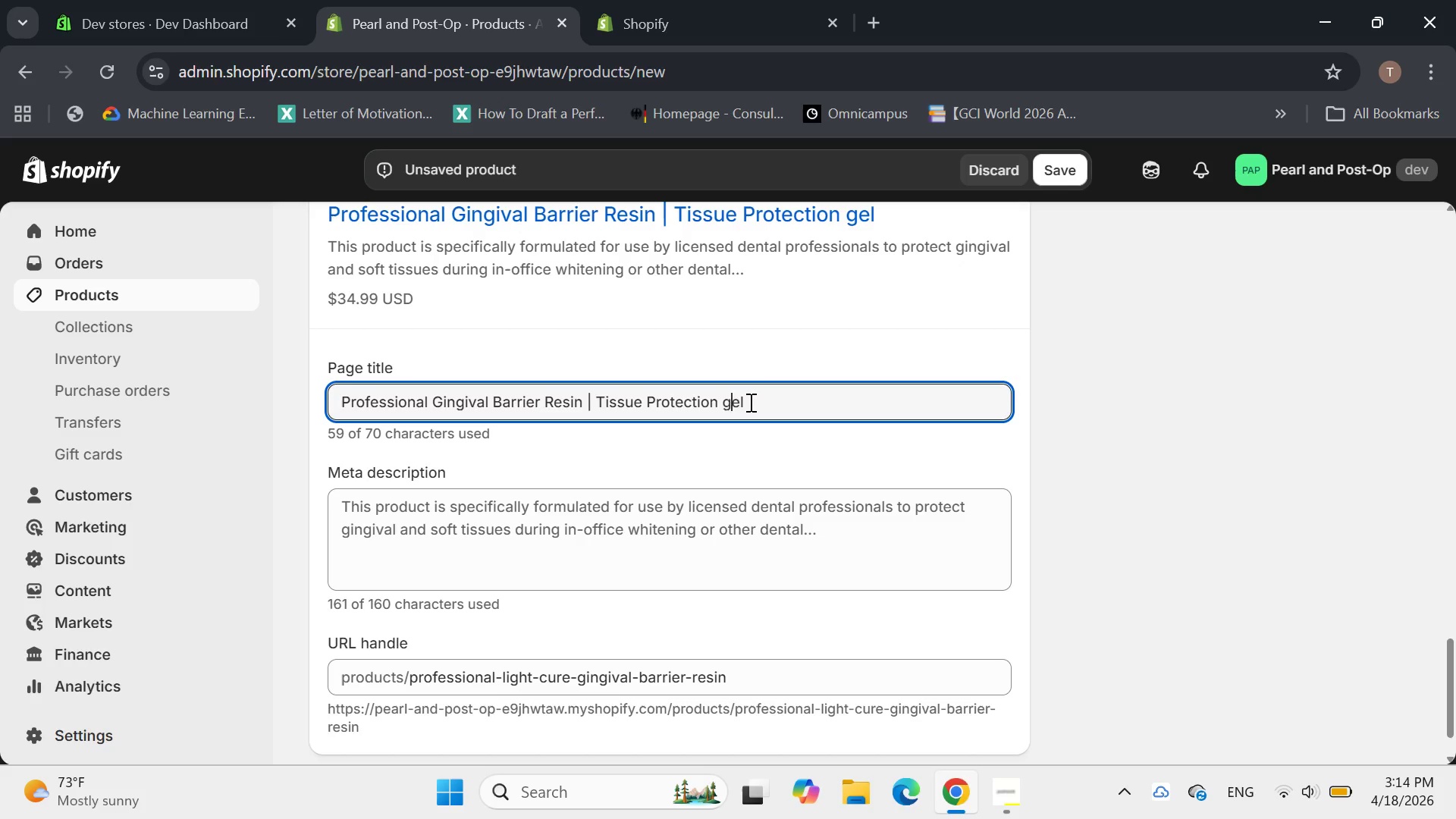 
key(Backspace)
 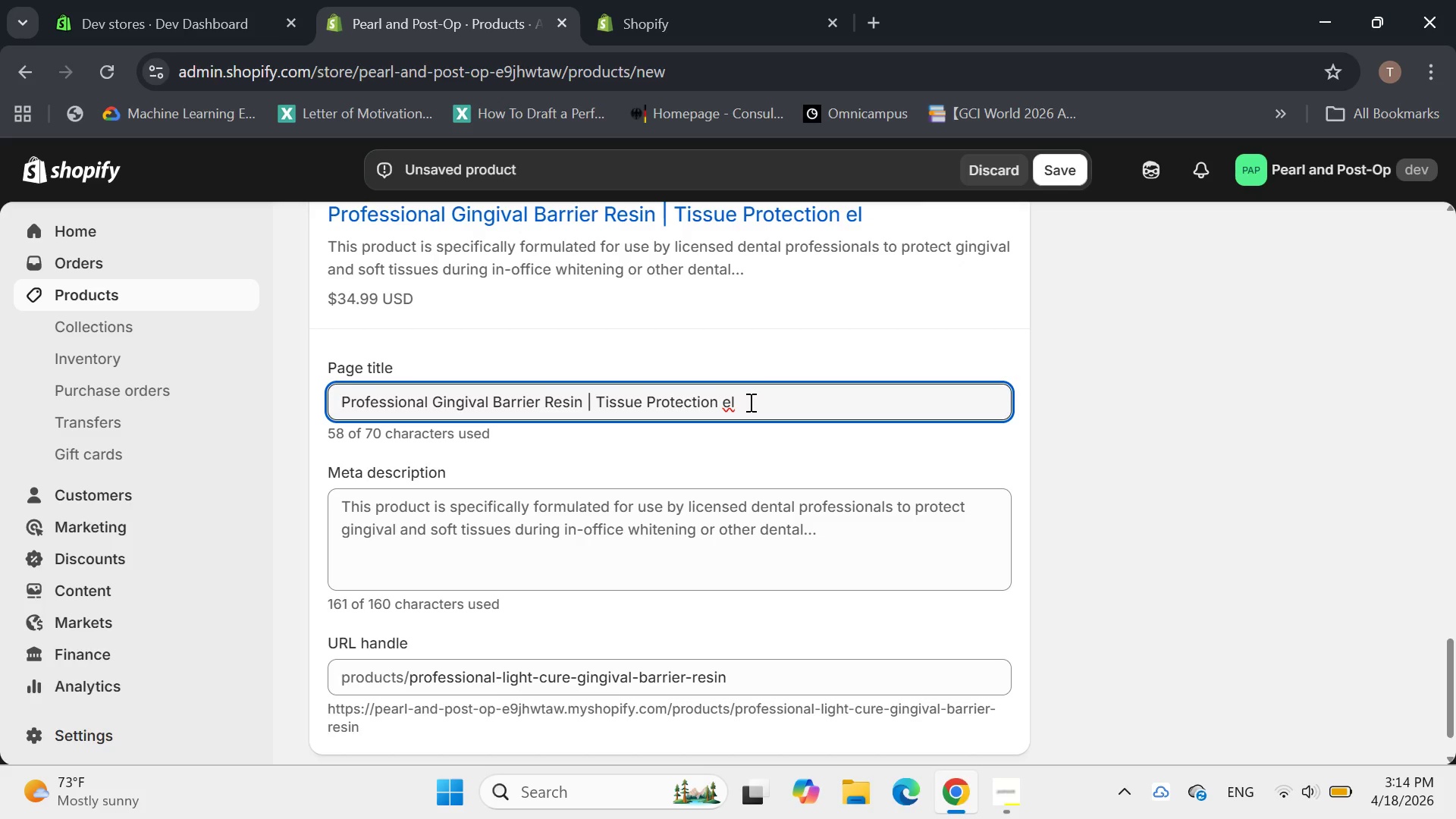 
key(Shift+G)
 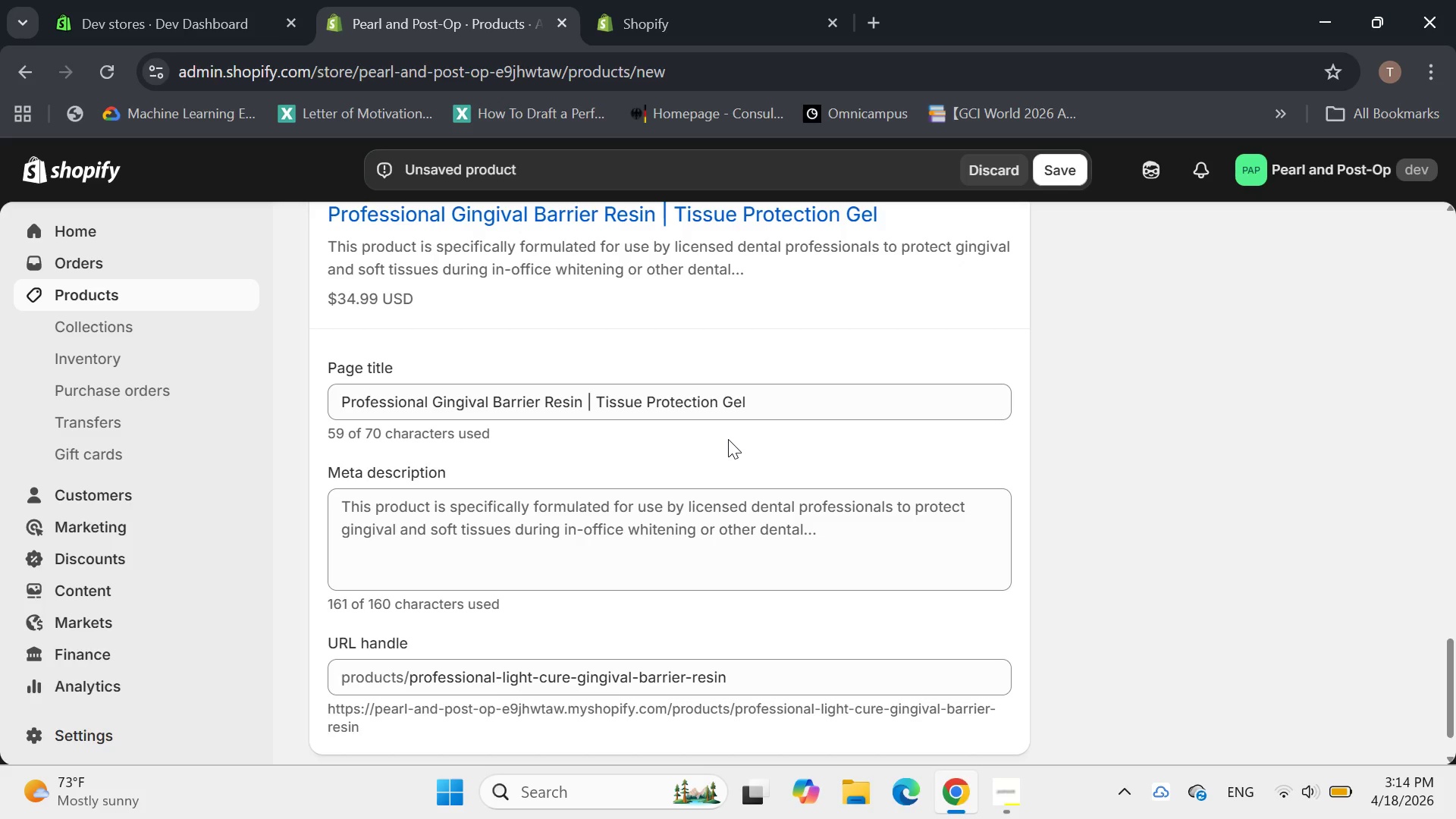 
scroll: coordinate [728, 439], scroll_direction: down, amount: 1.0
 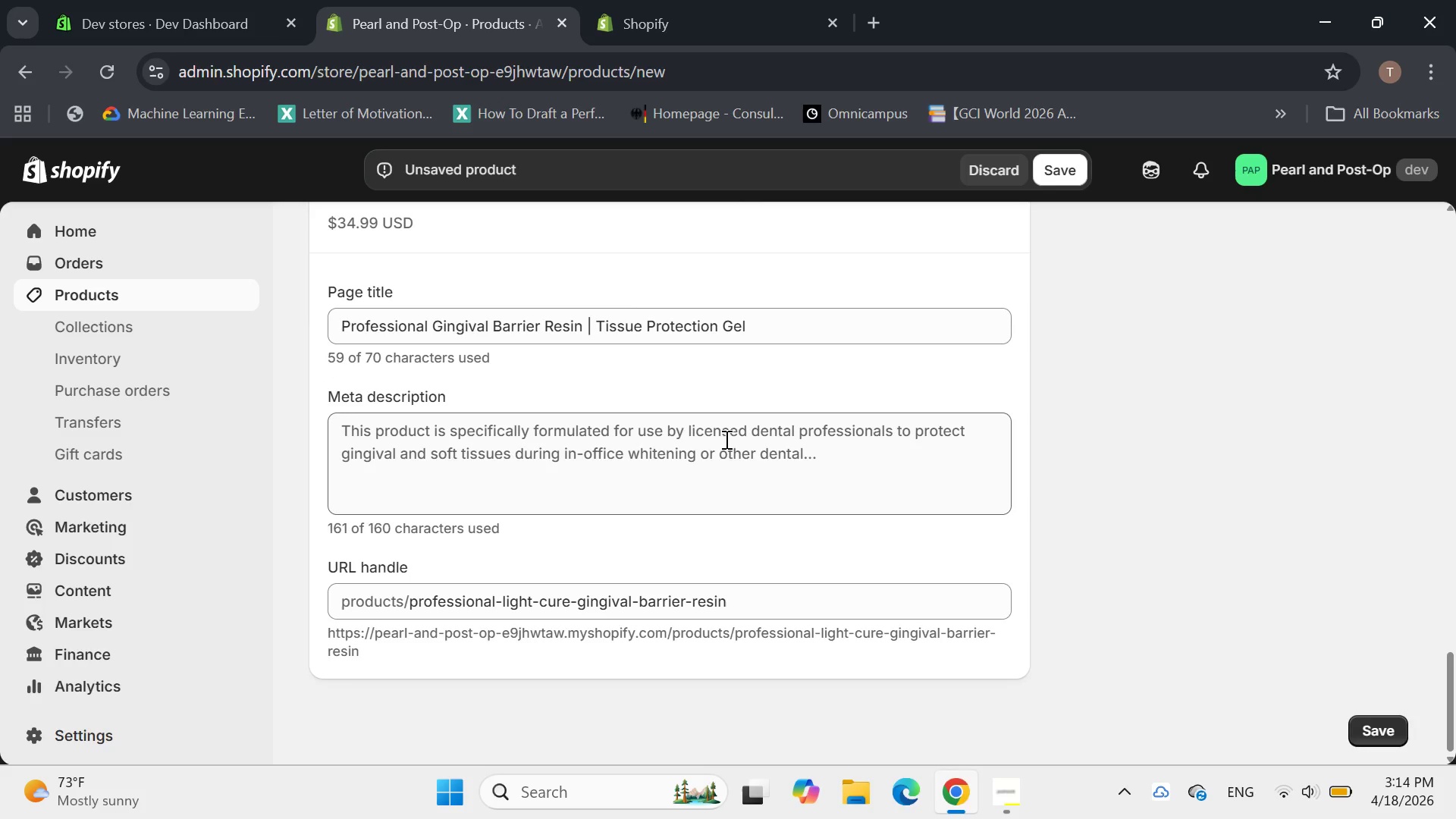 
left_click([723, 440])
 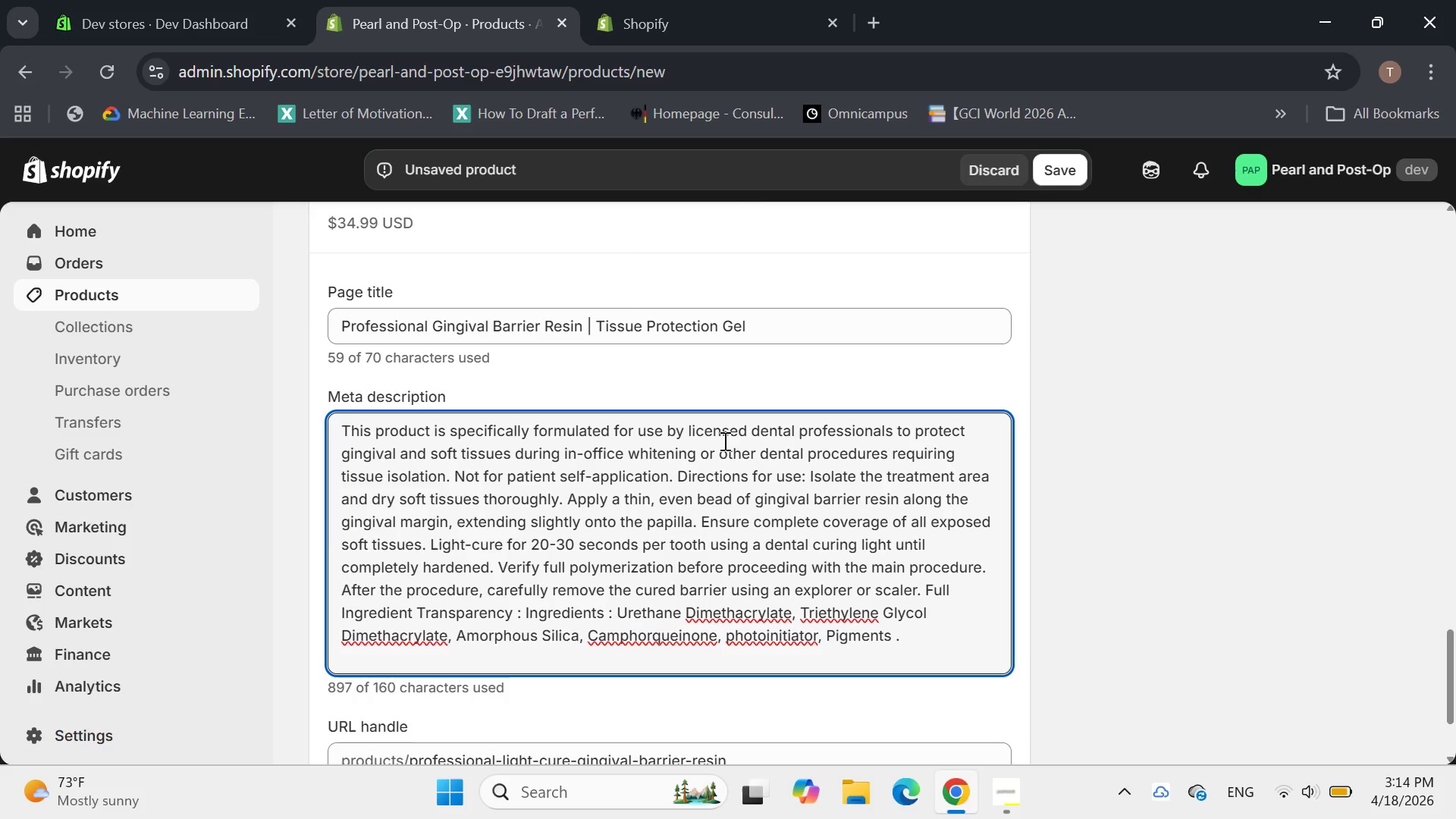 
key(Control+A)
 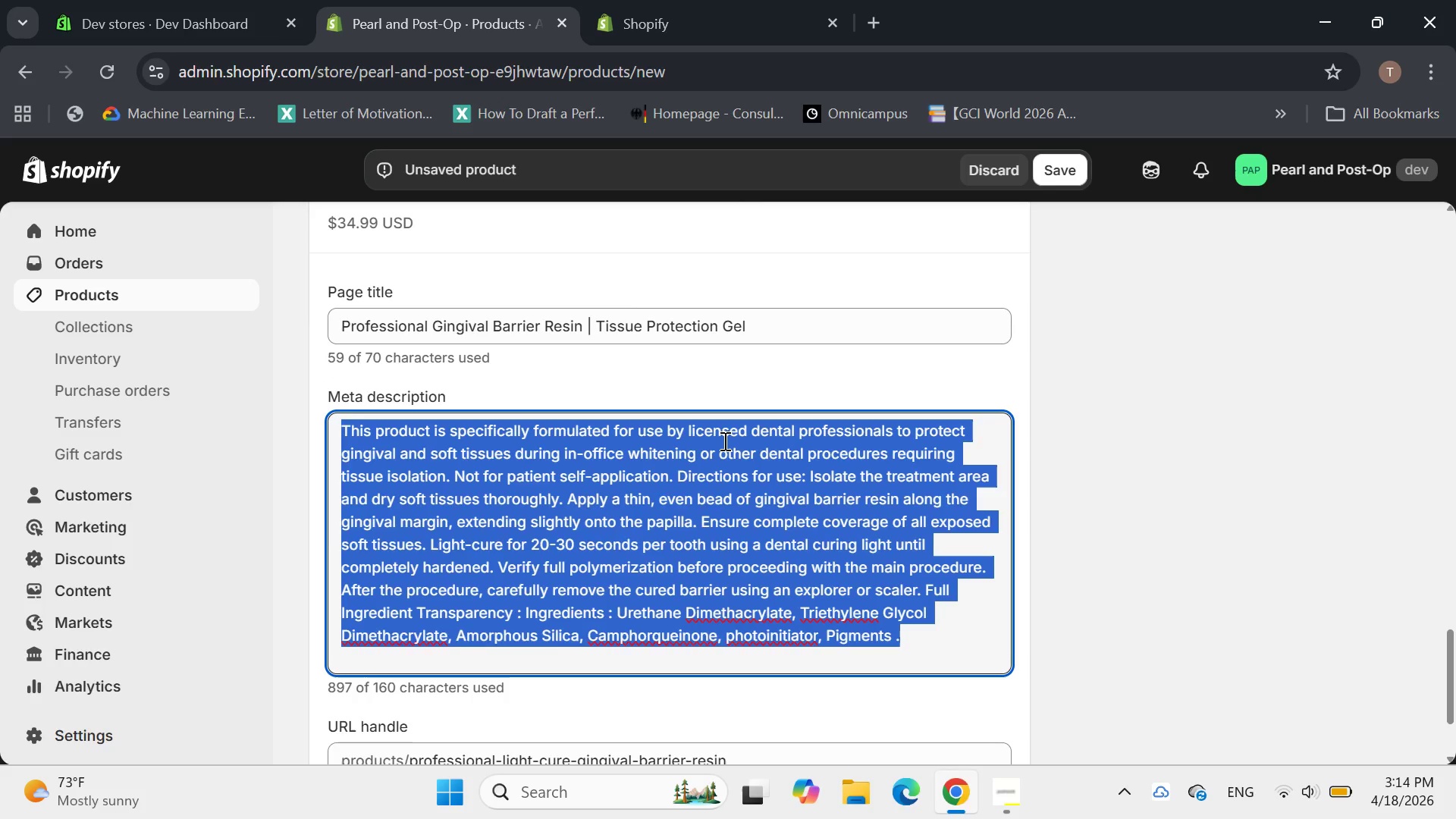 
key(Backspace)
 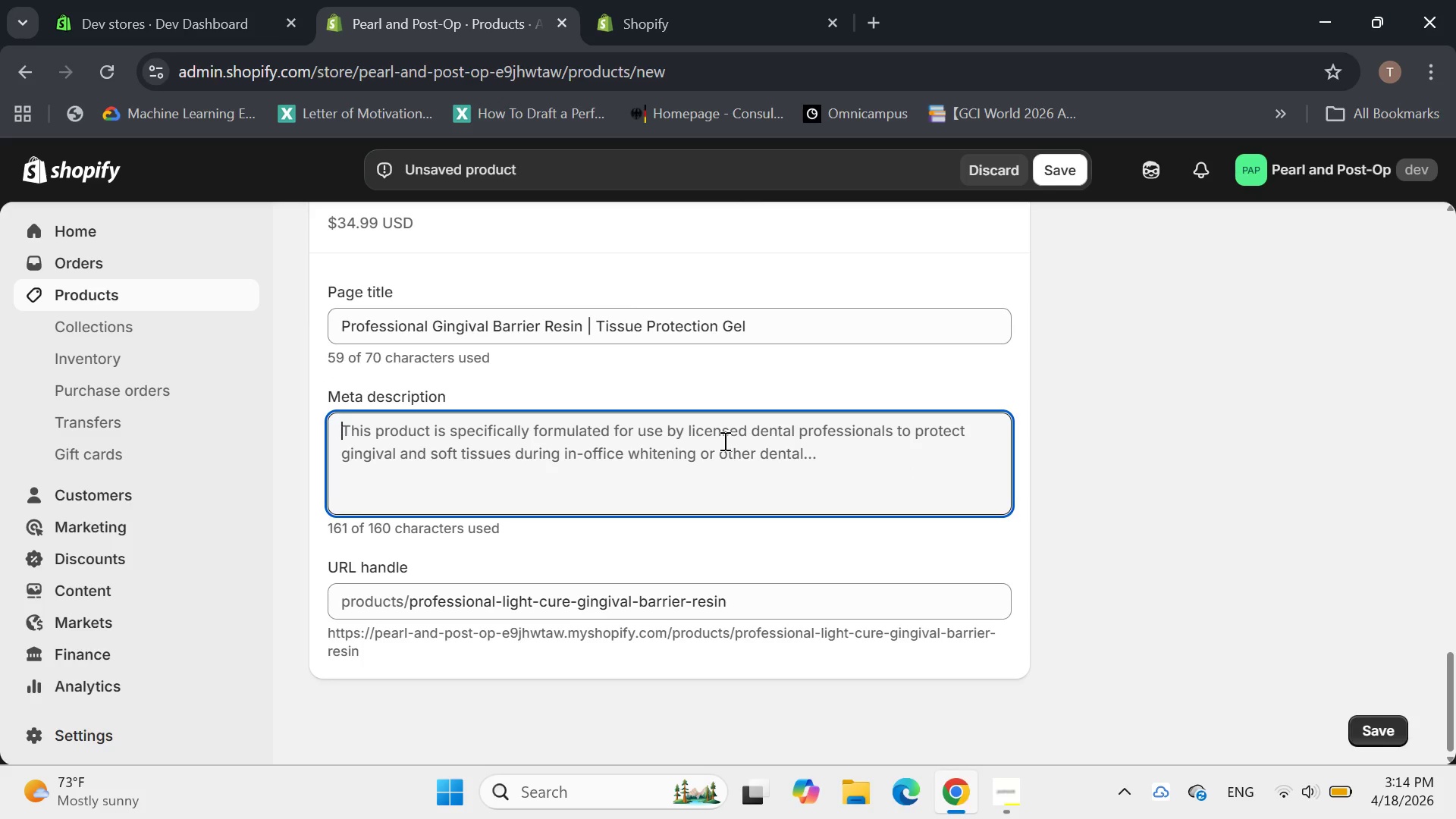 
wait(6.12)
 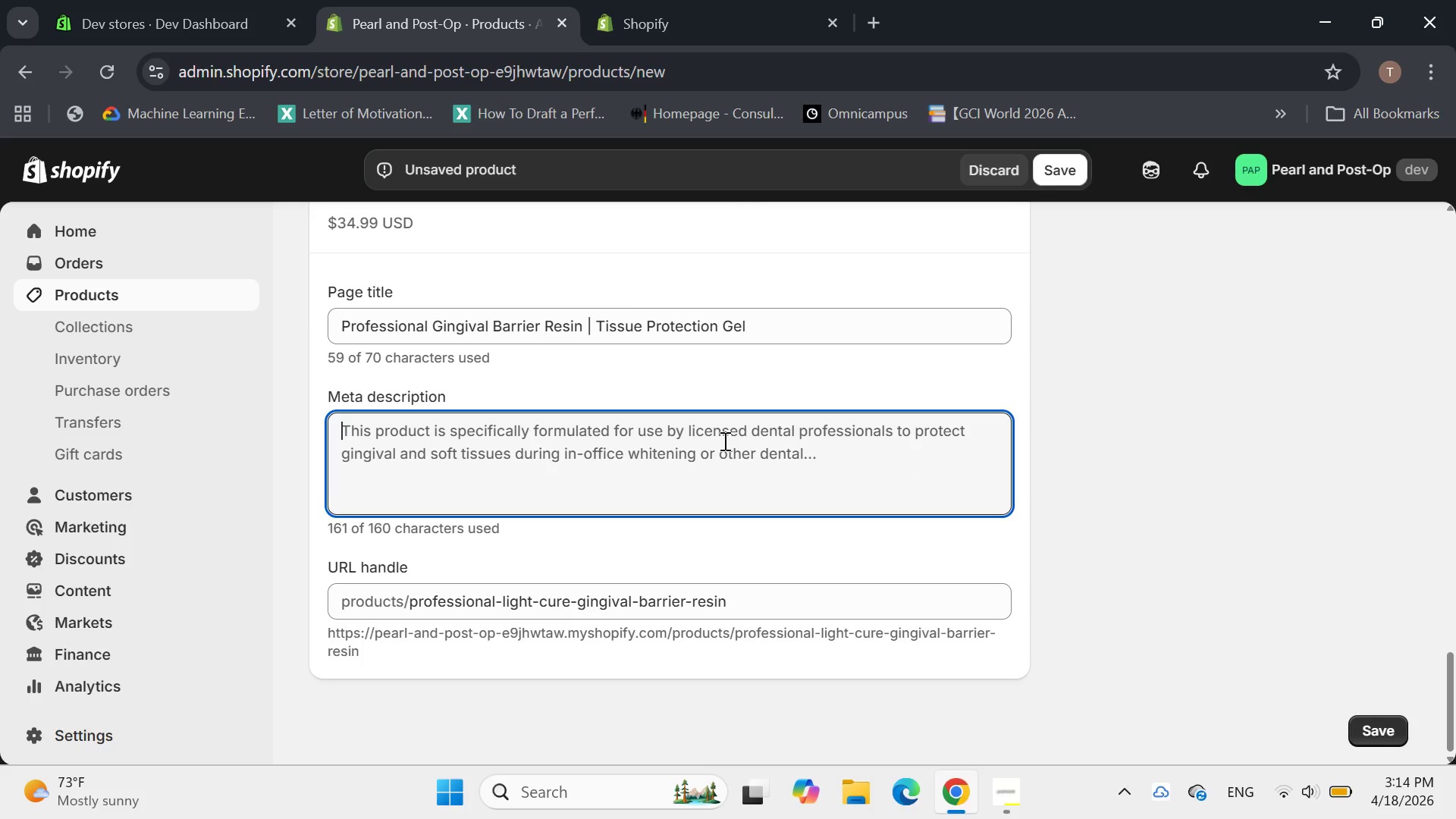 
type(Light-cure ginig)
key(Backspace)
key(Backspace)
type(gival barrier resin for profession)
 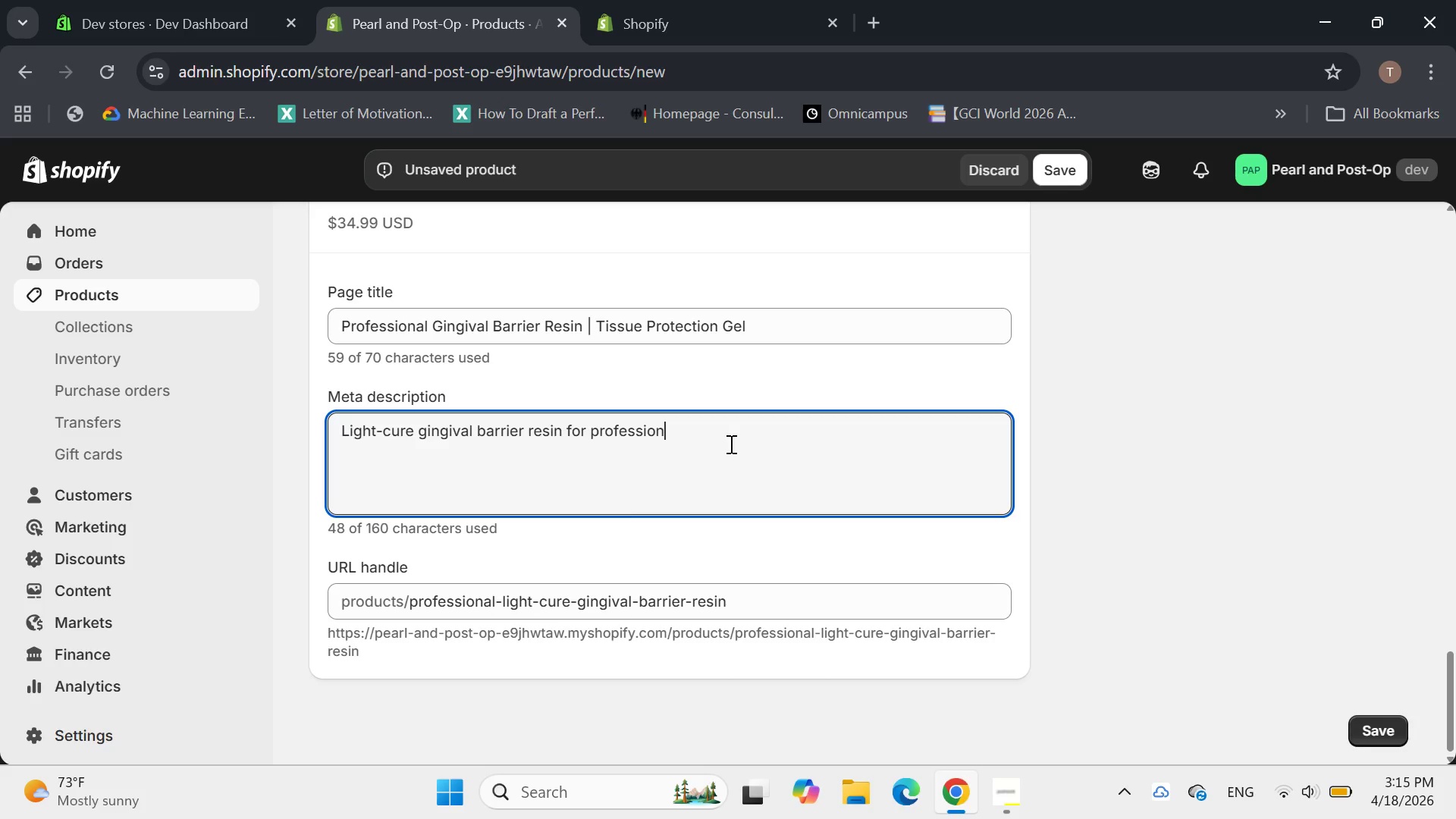 
type(al dental tissue protection during in offie)
 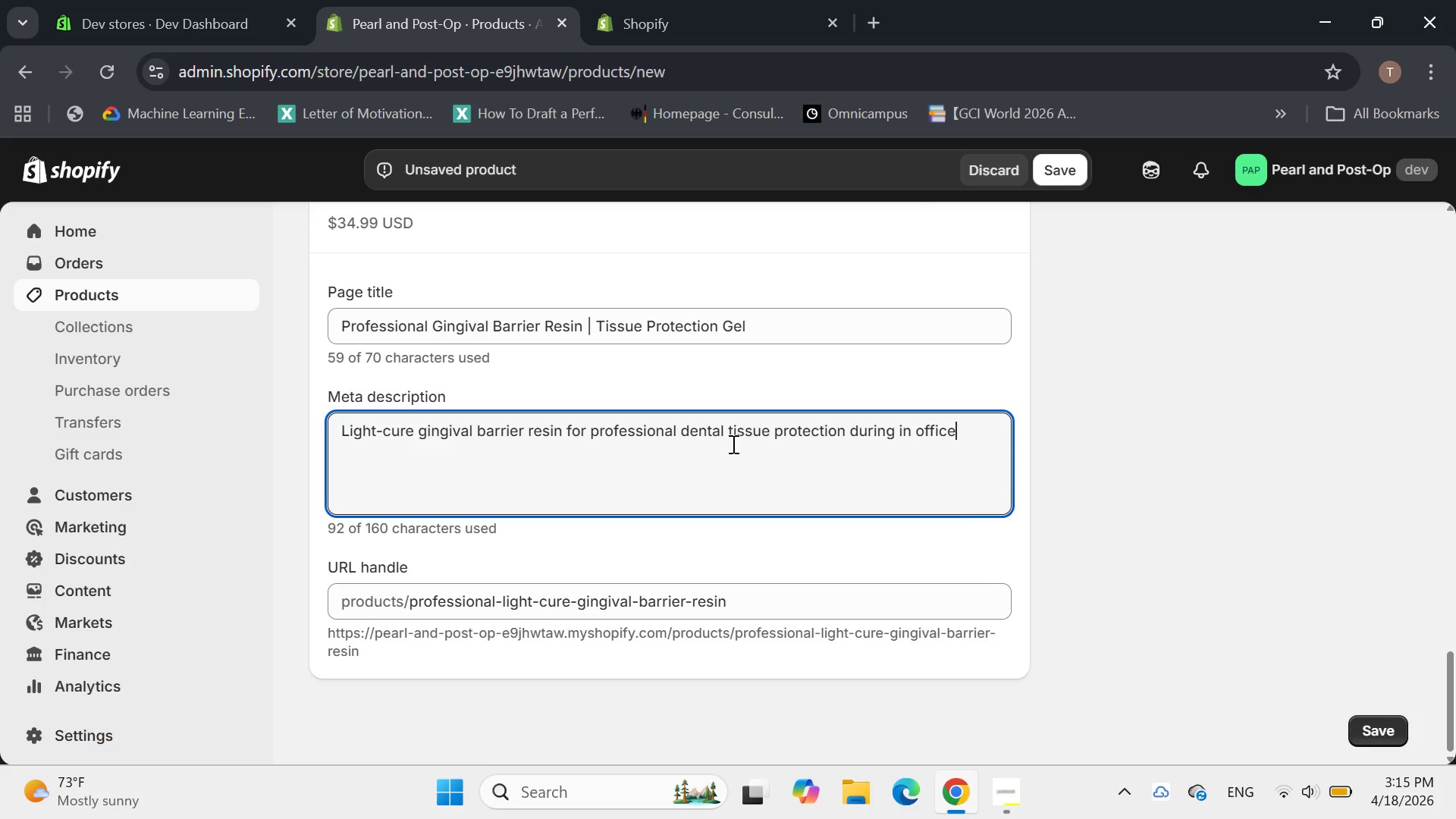 
hold_key(key=C, duration=0.34)
 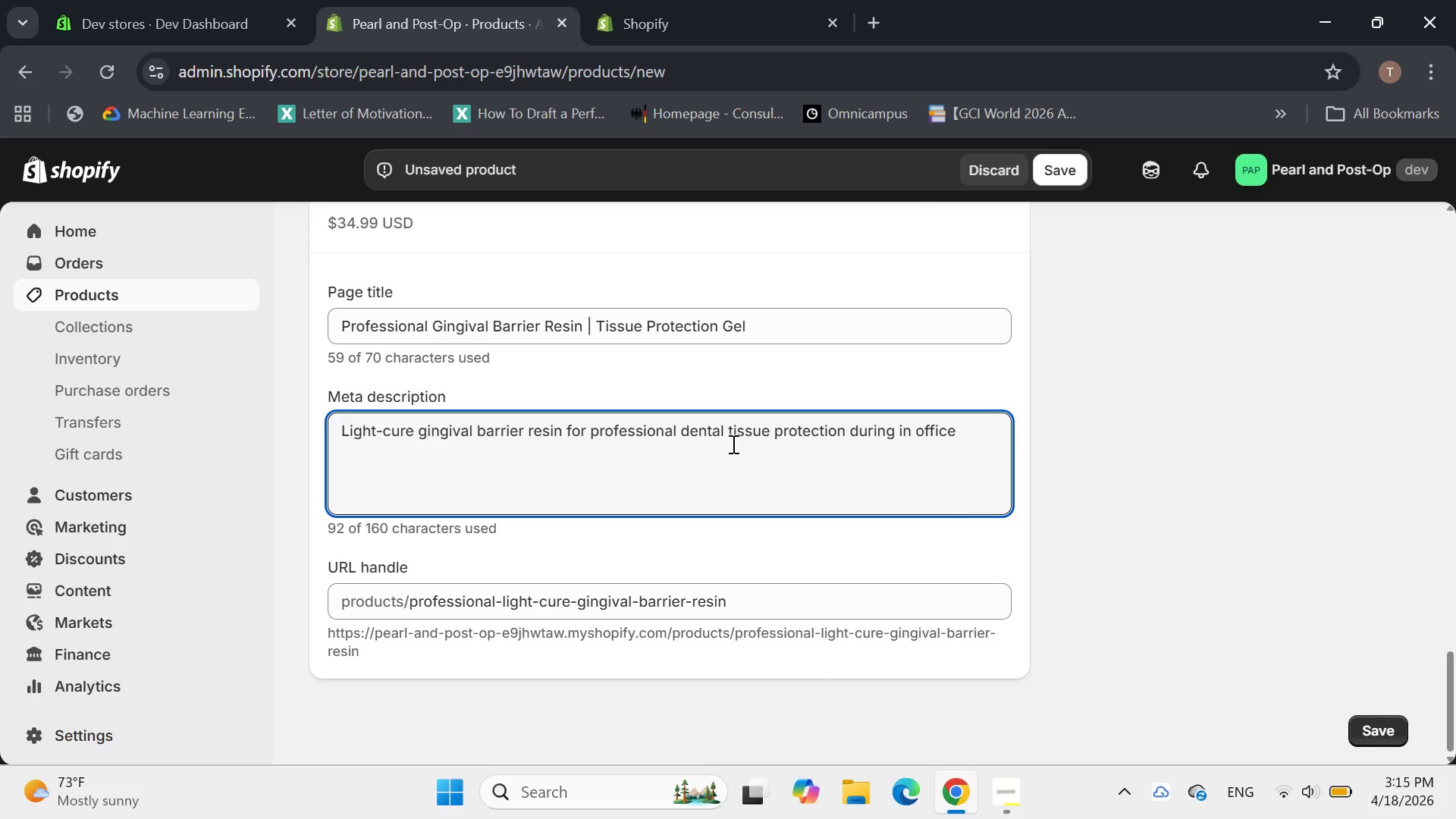 
key(ArrowLeft)
 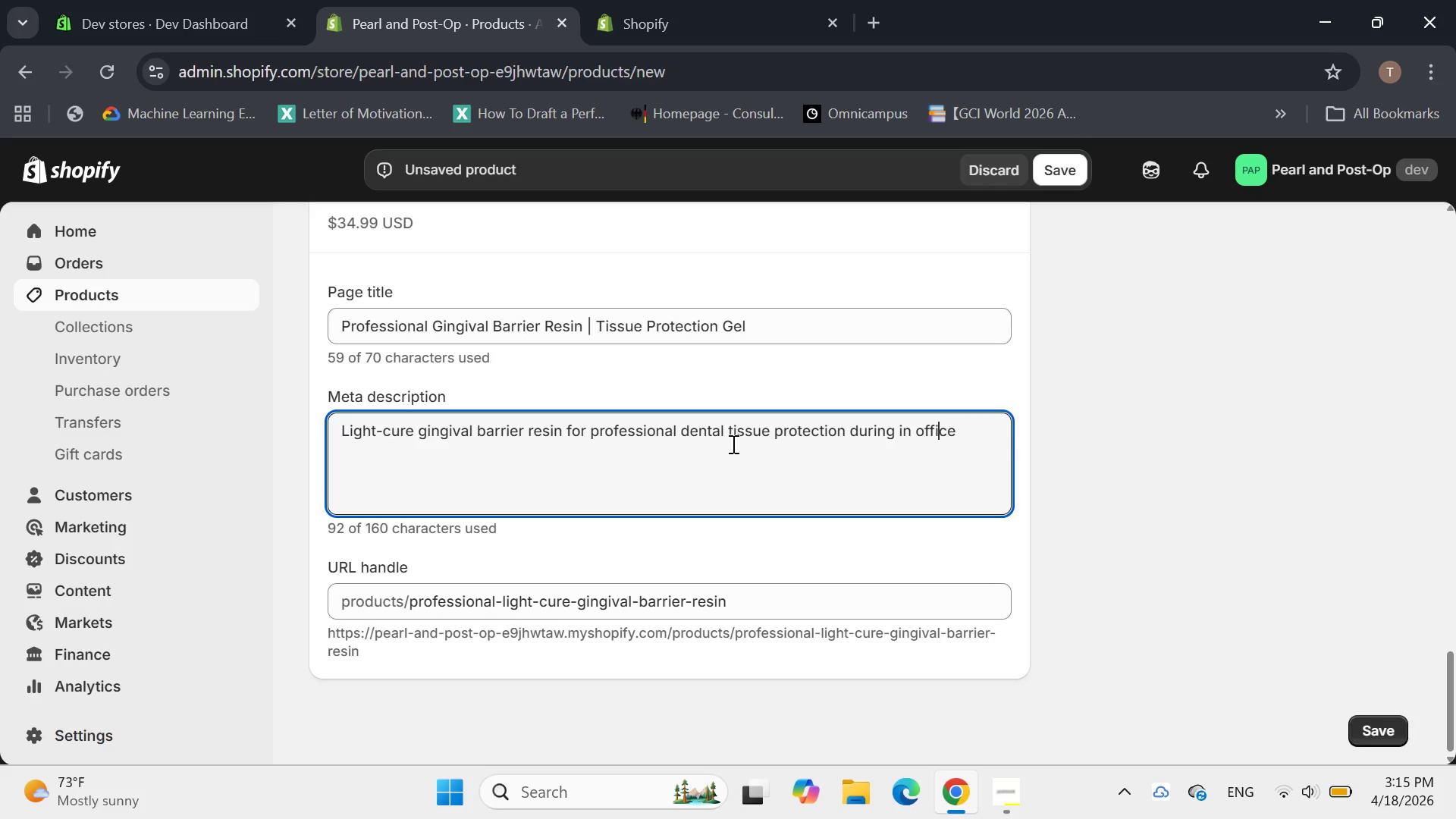 
key(ArrowLeft)
 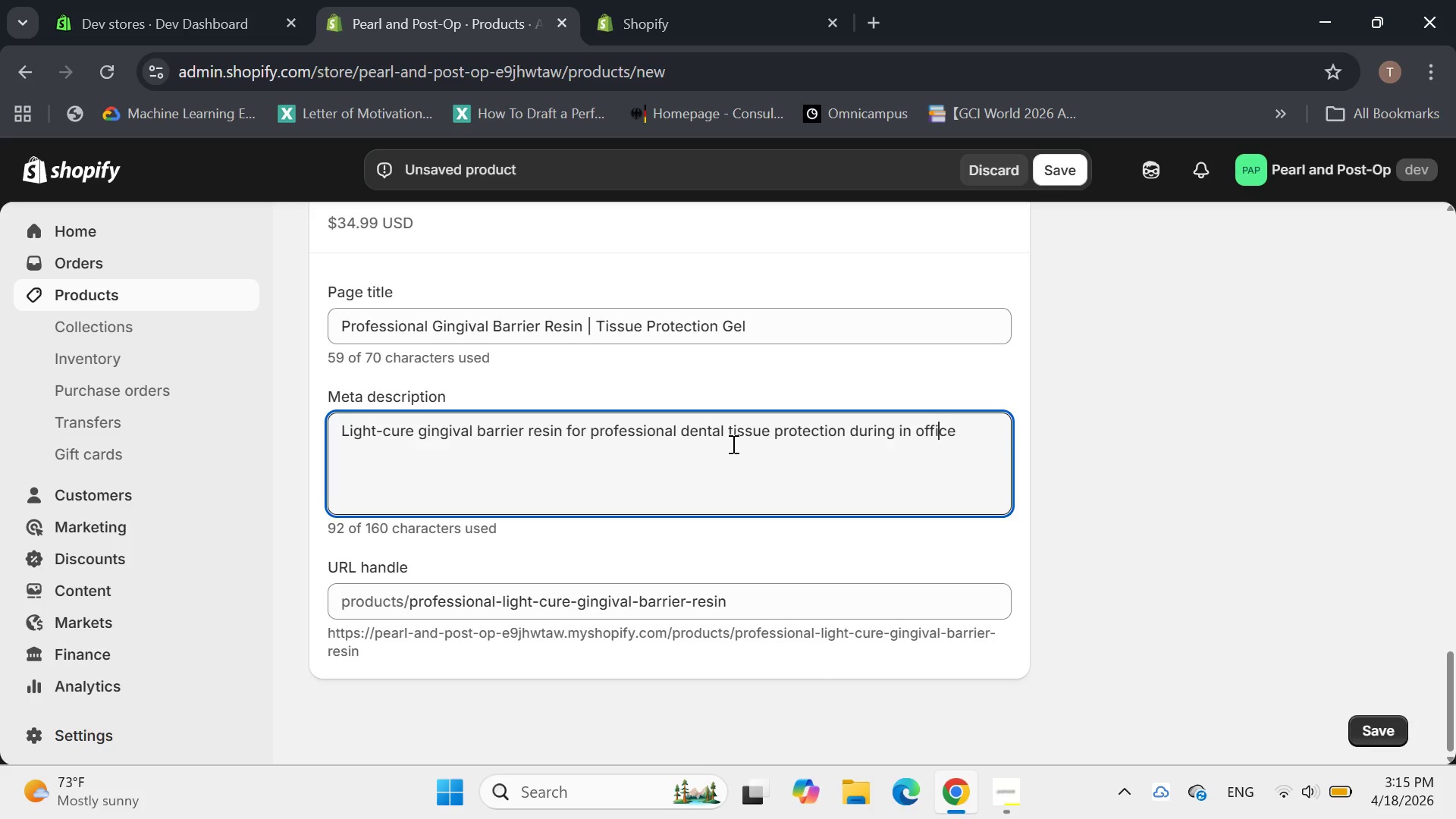 
key(ArrowLeft)
 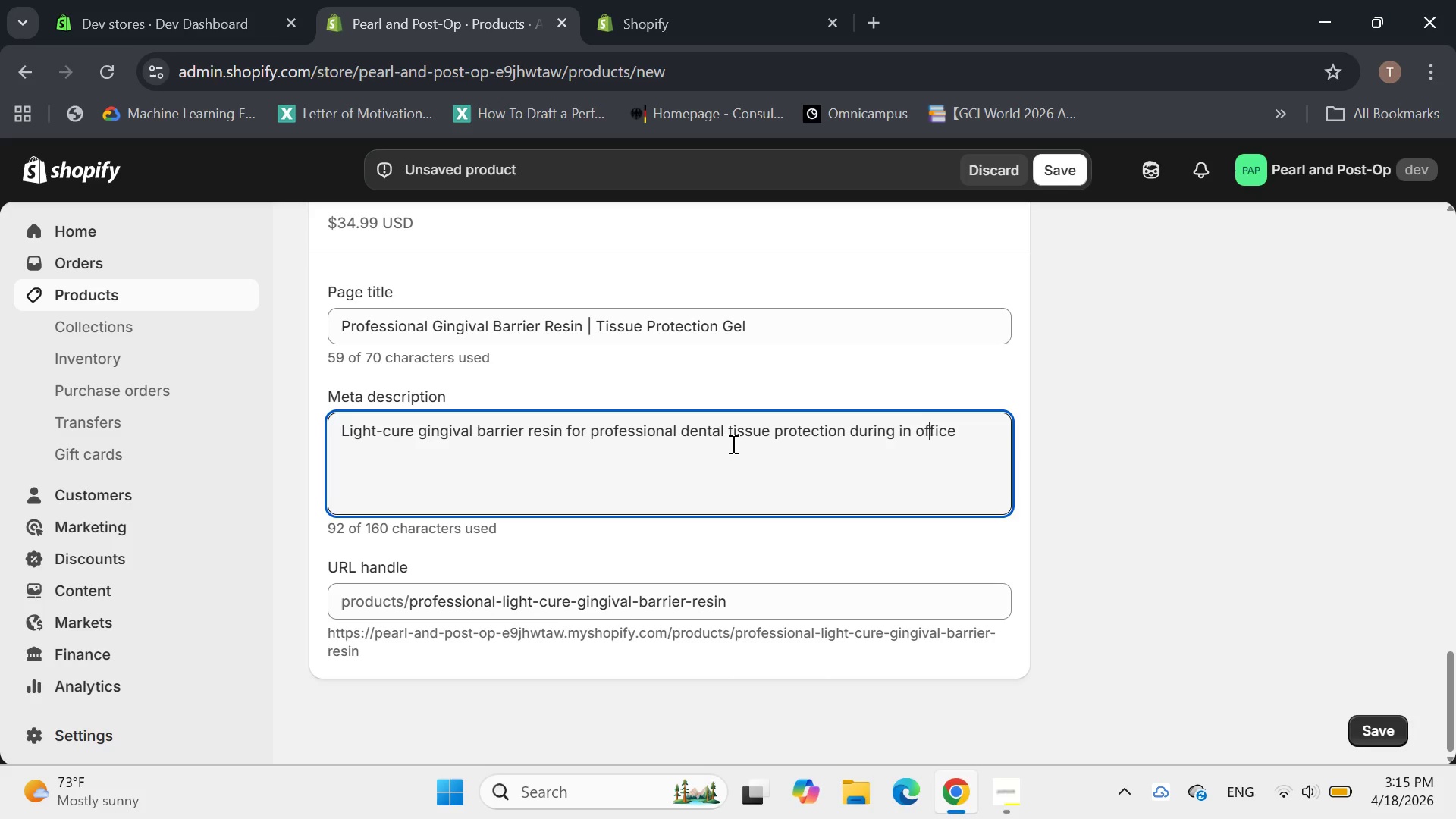 
key(ArrowLeft)
 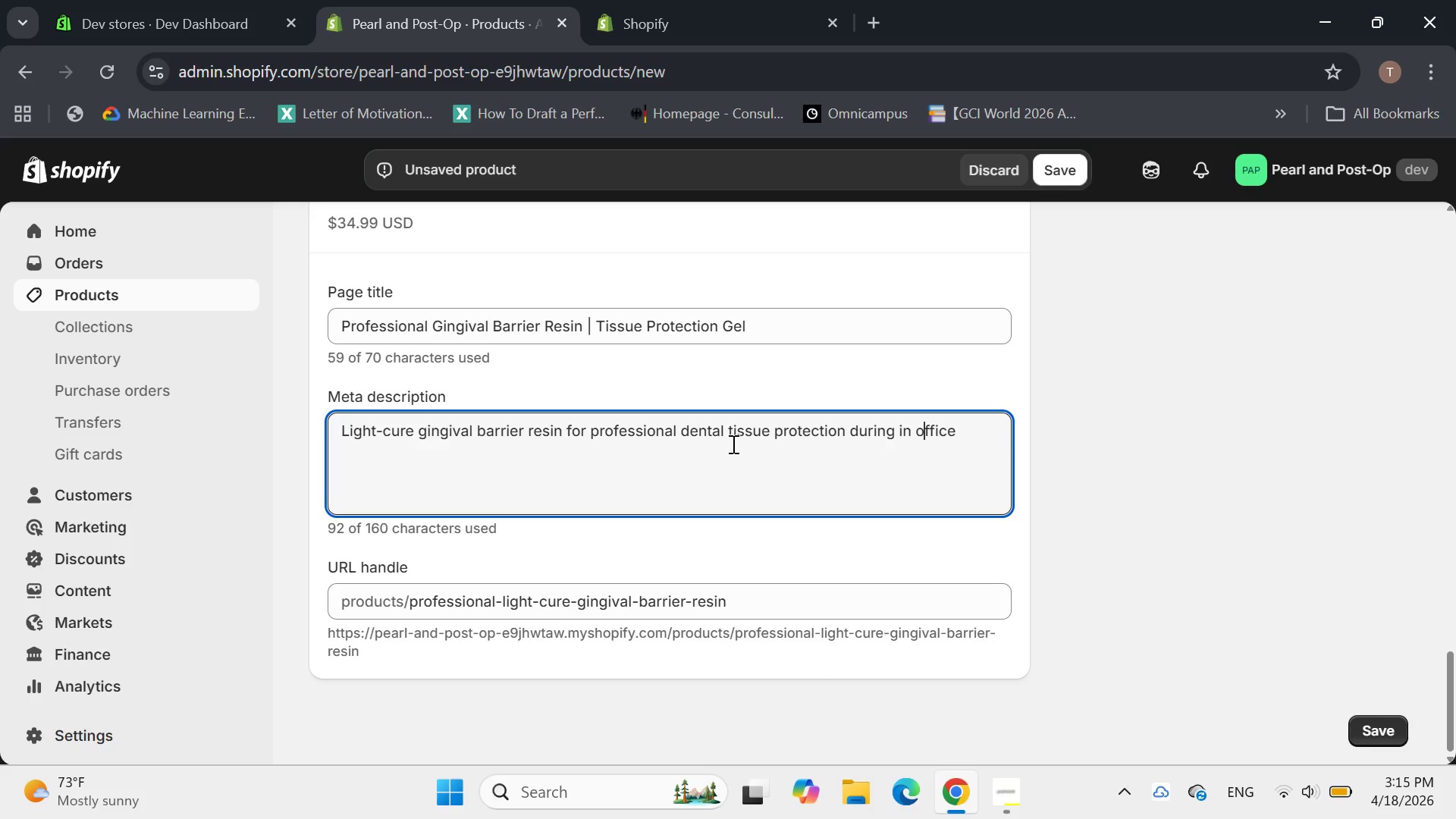 
key(ArrowLeft)
 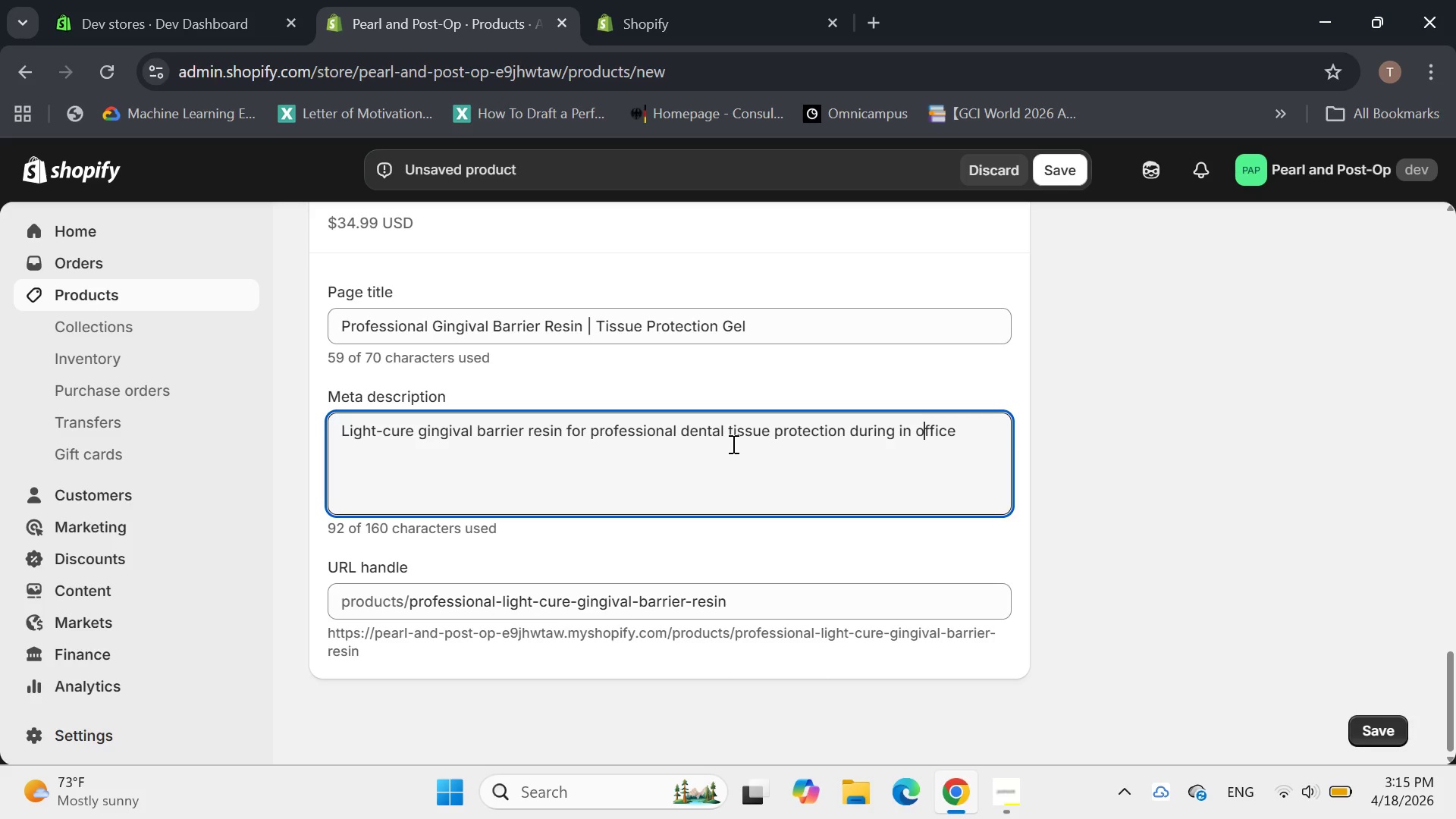 
key(ArrowLeft)
 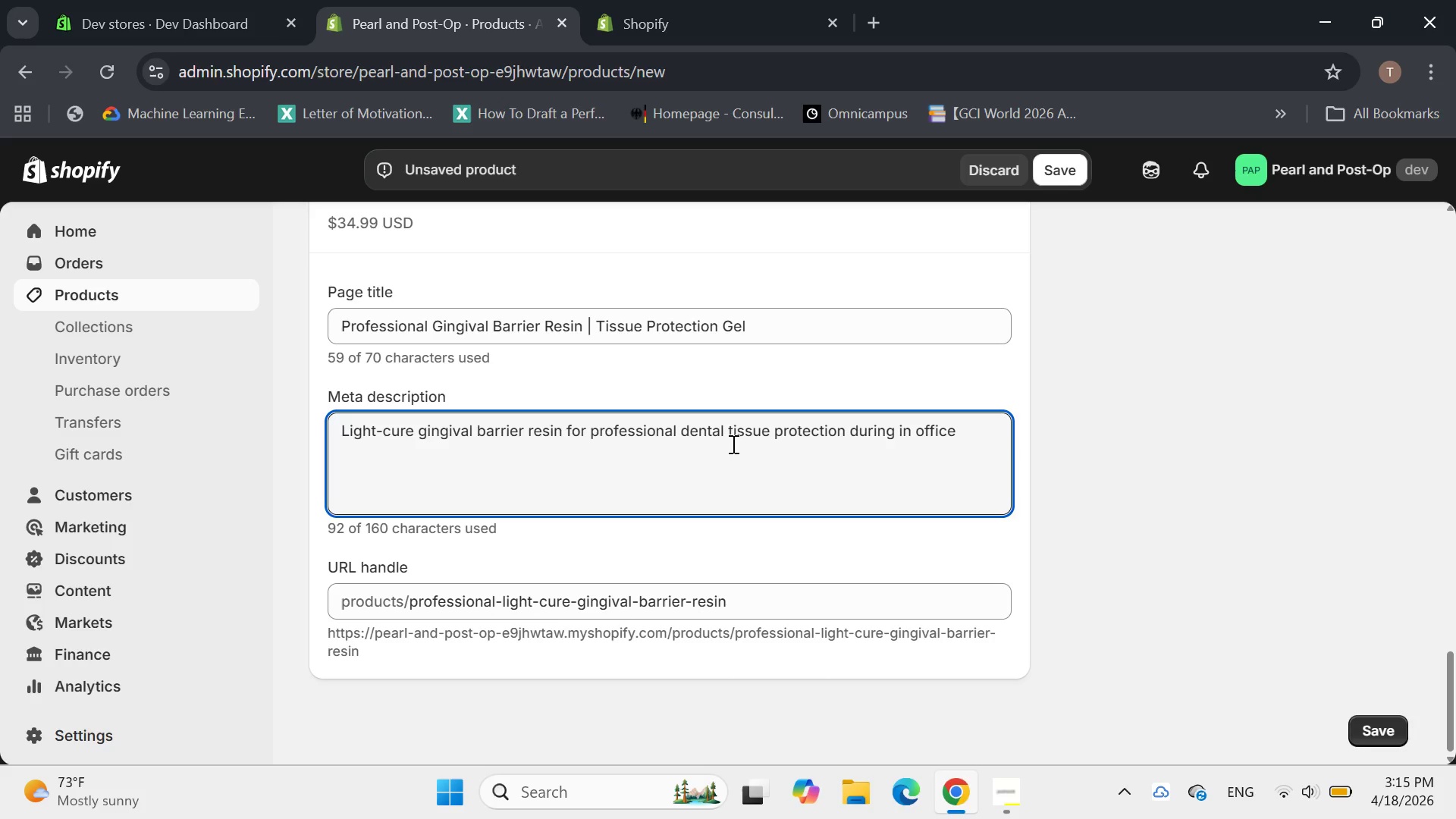 
key(Backspace)
 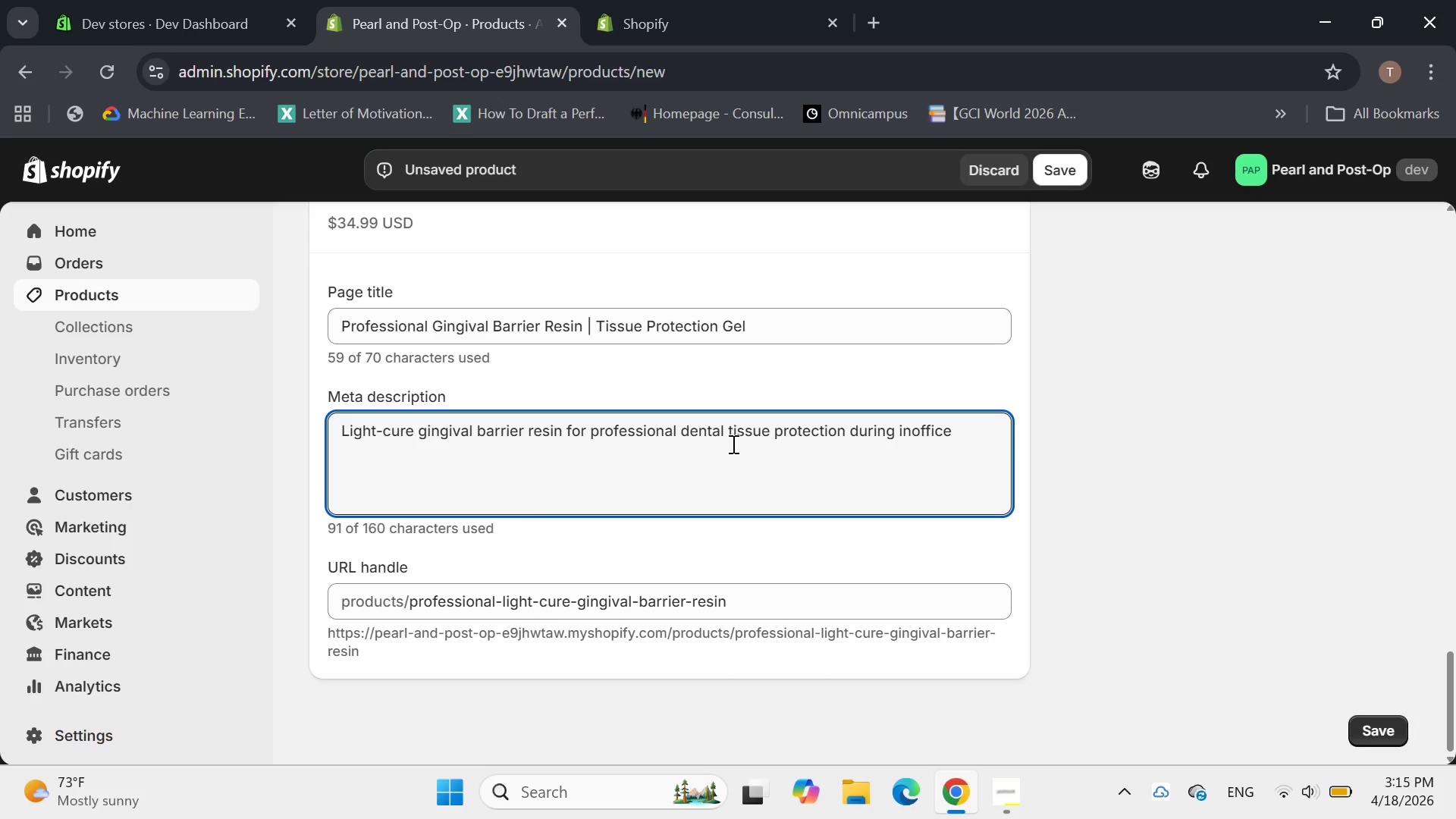 
key(Minus)
 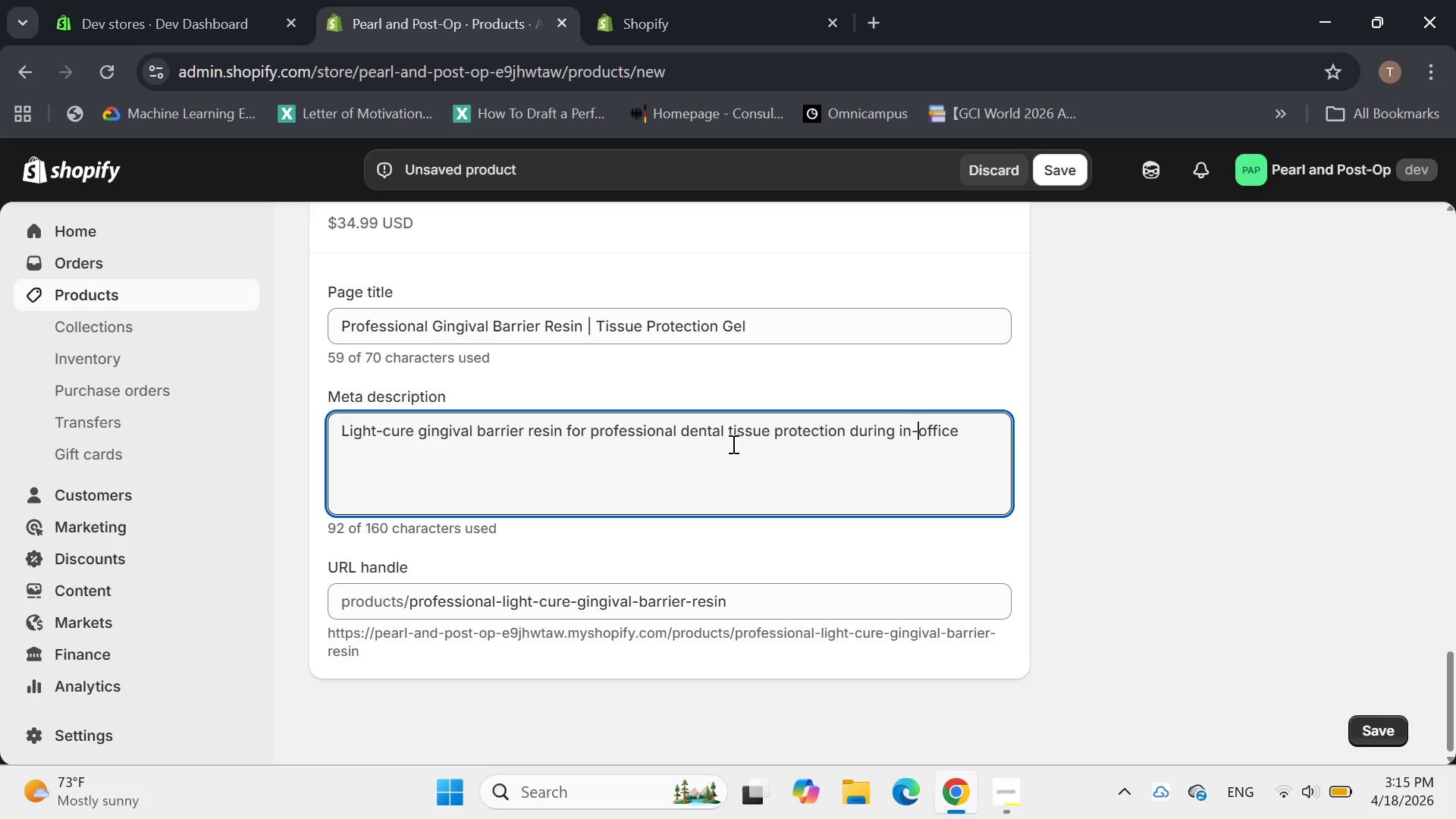 
key(ArrowRight)
 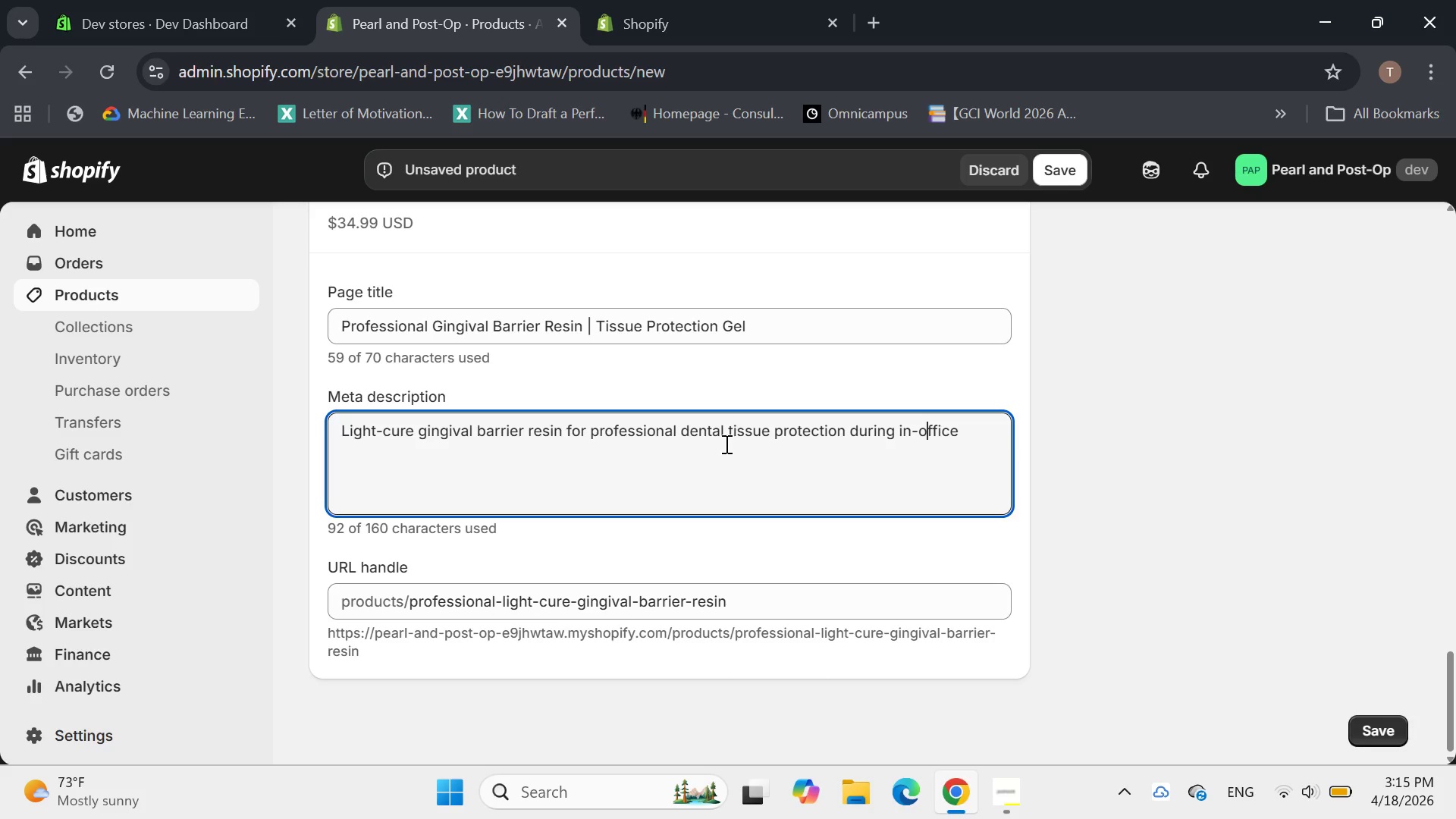 
key(ArrowRight)
 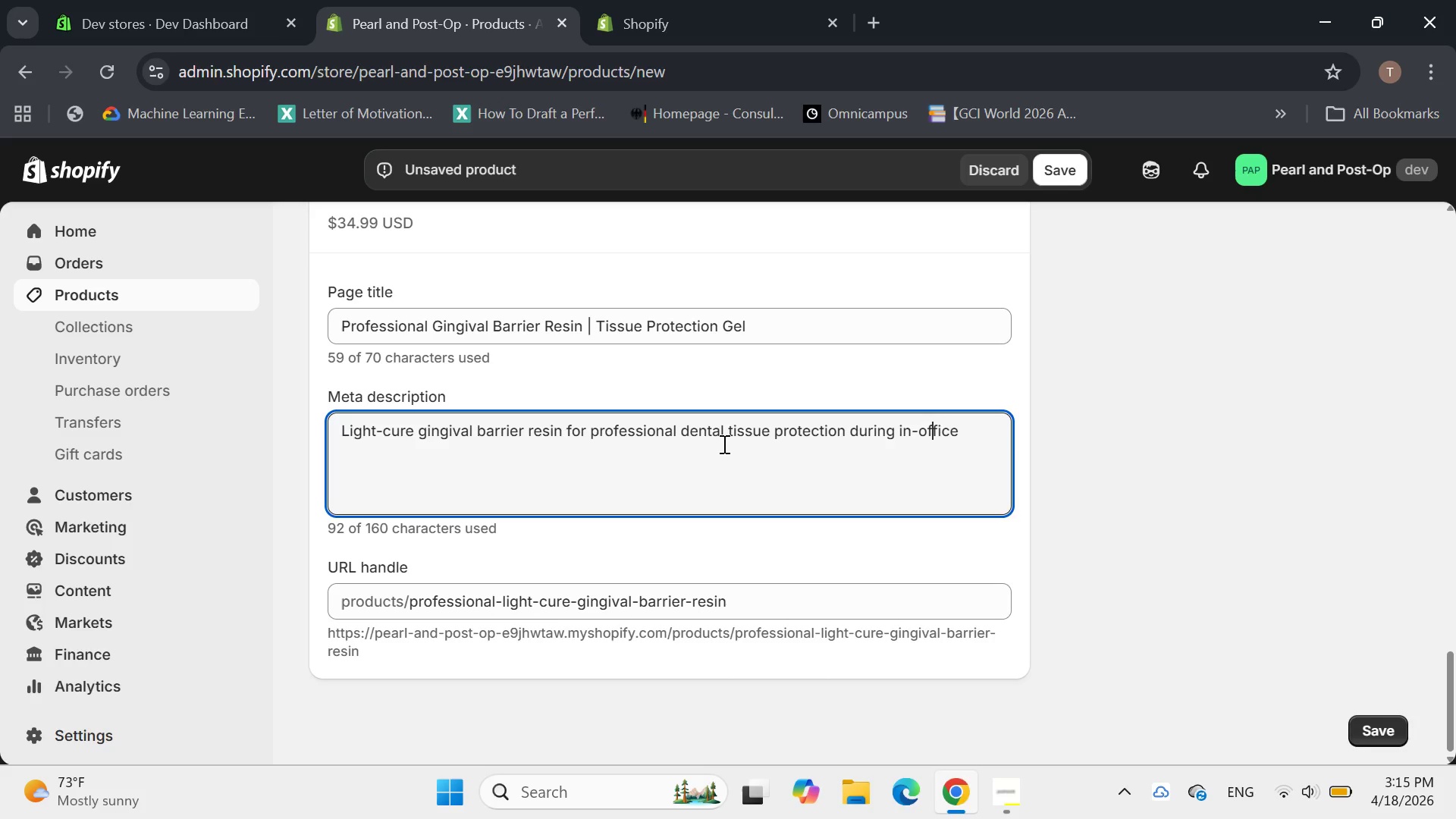 
key(ArrowRight)
 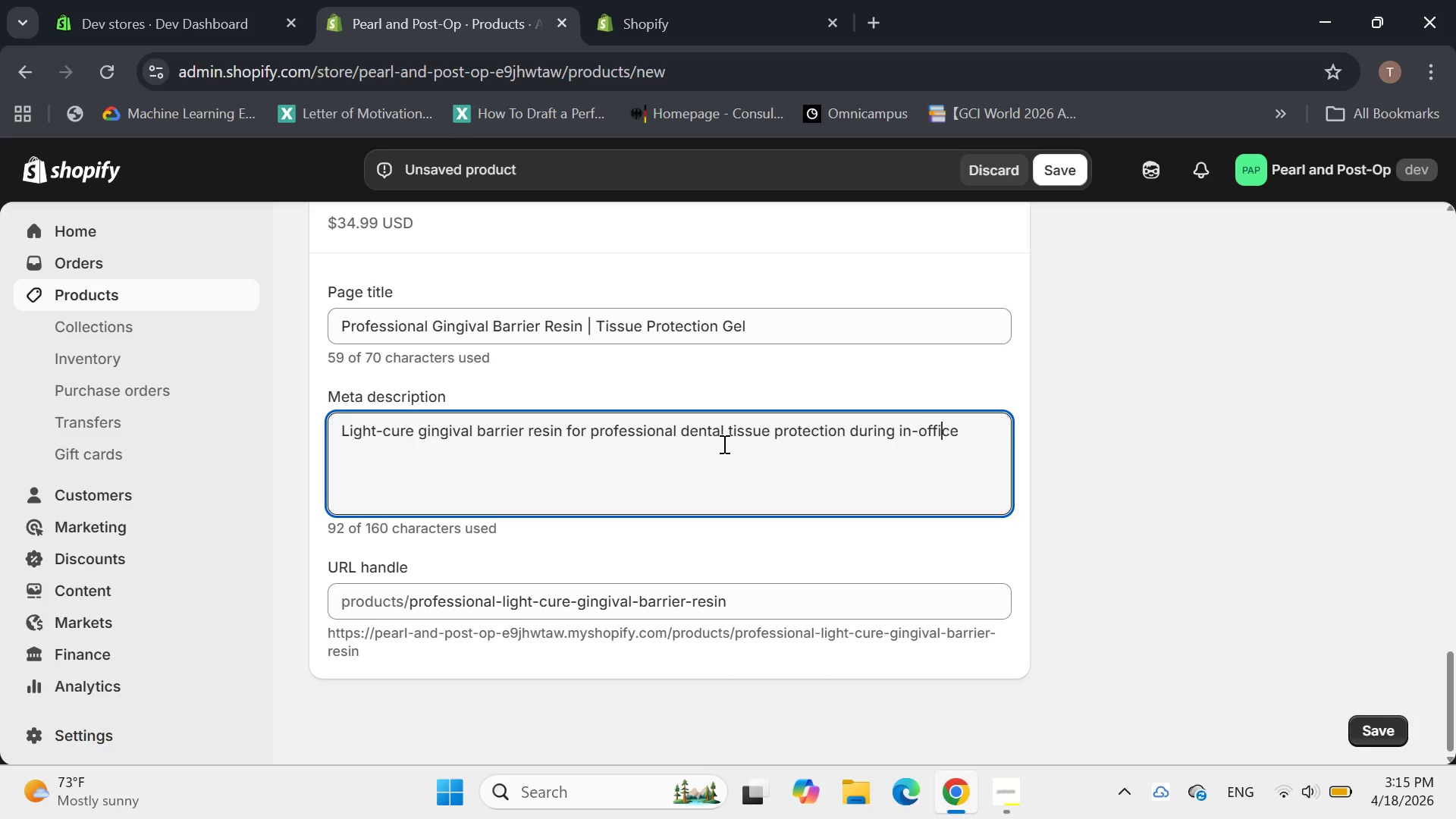 
key(ArrowRight)
 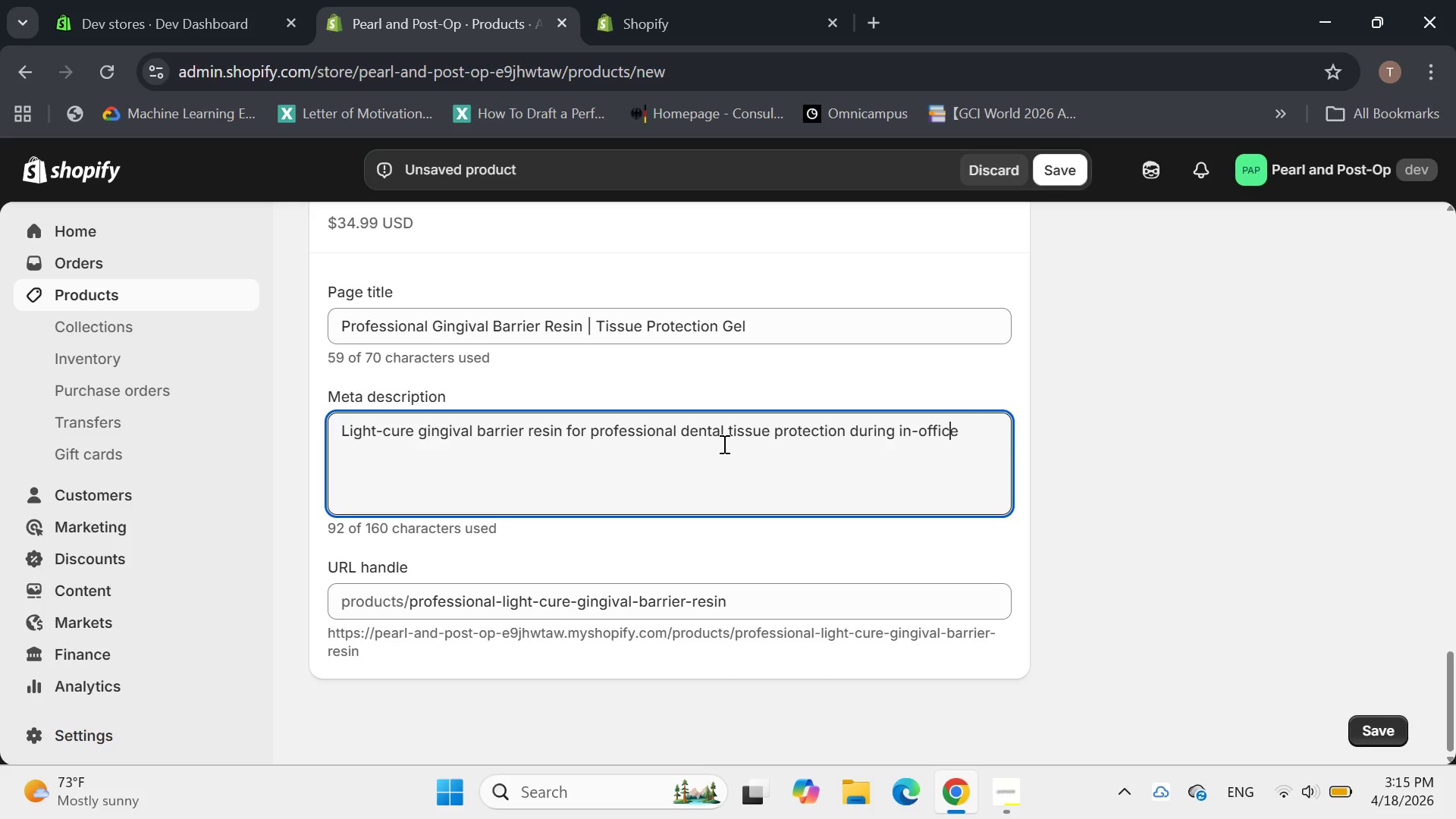 
key(ArrowRight)
 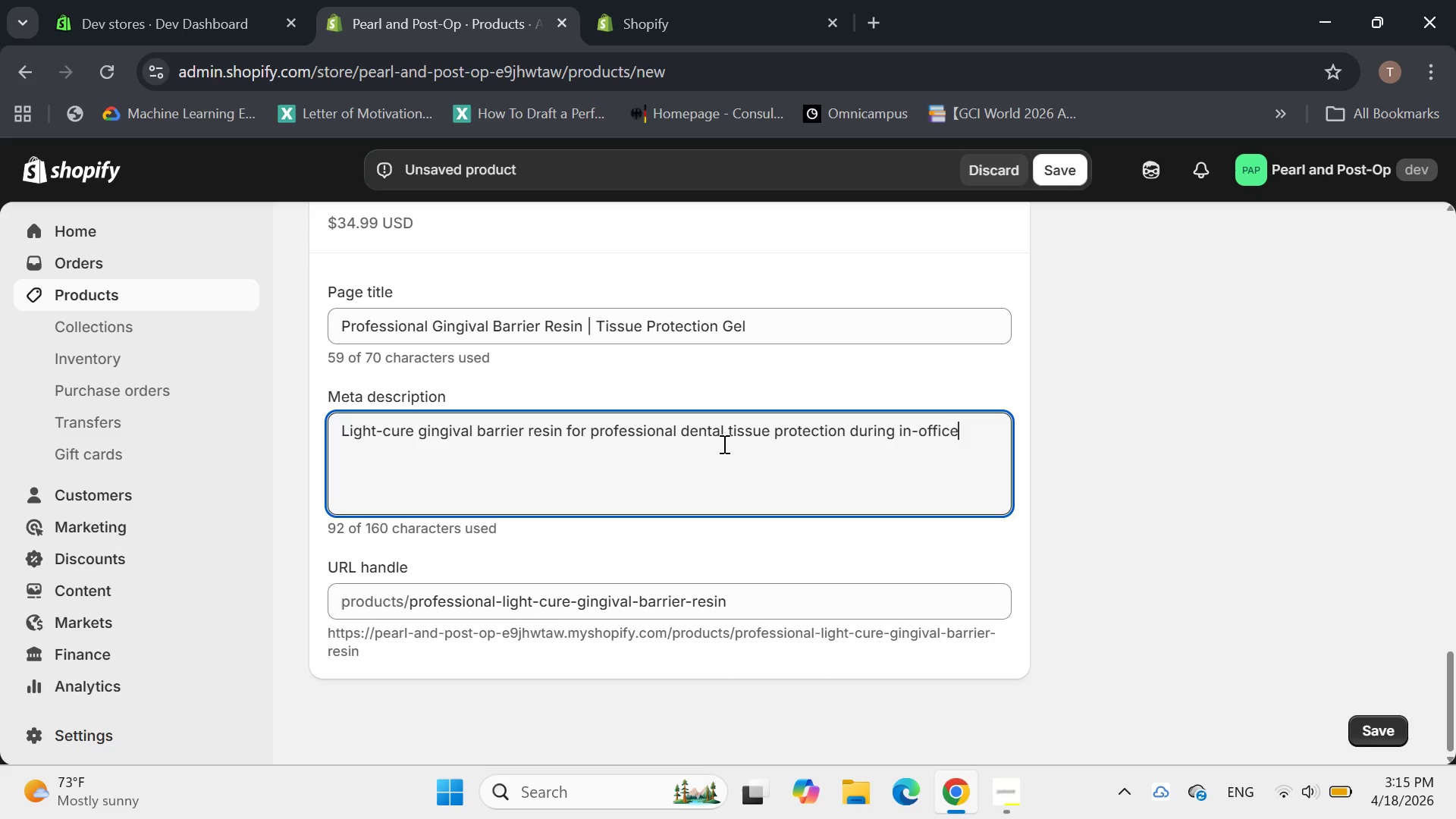 
key(ArrowRight)
 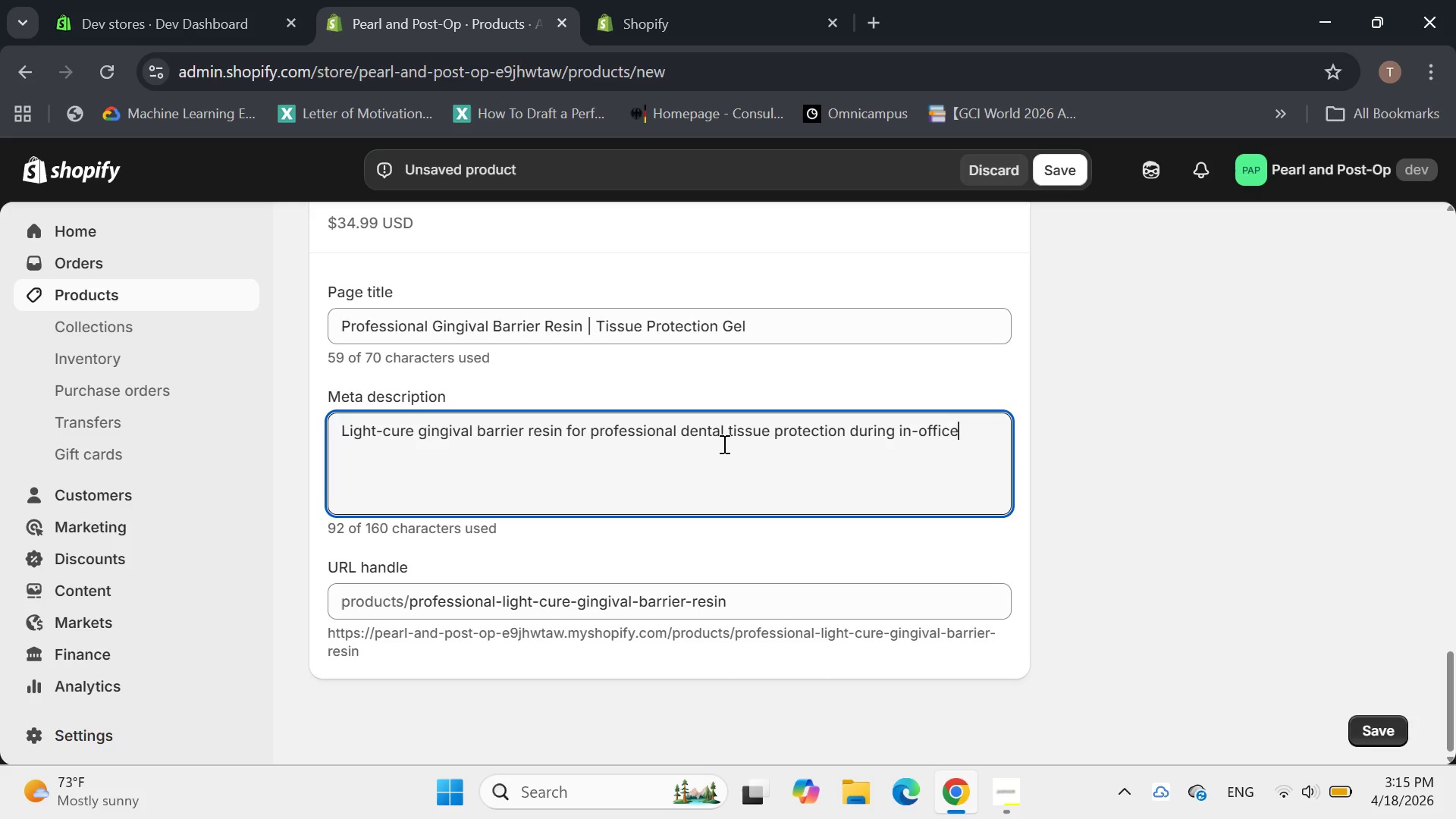 
type( treatment )
key(Backspace)
type(s.)
 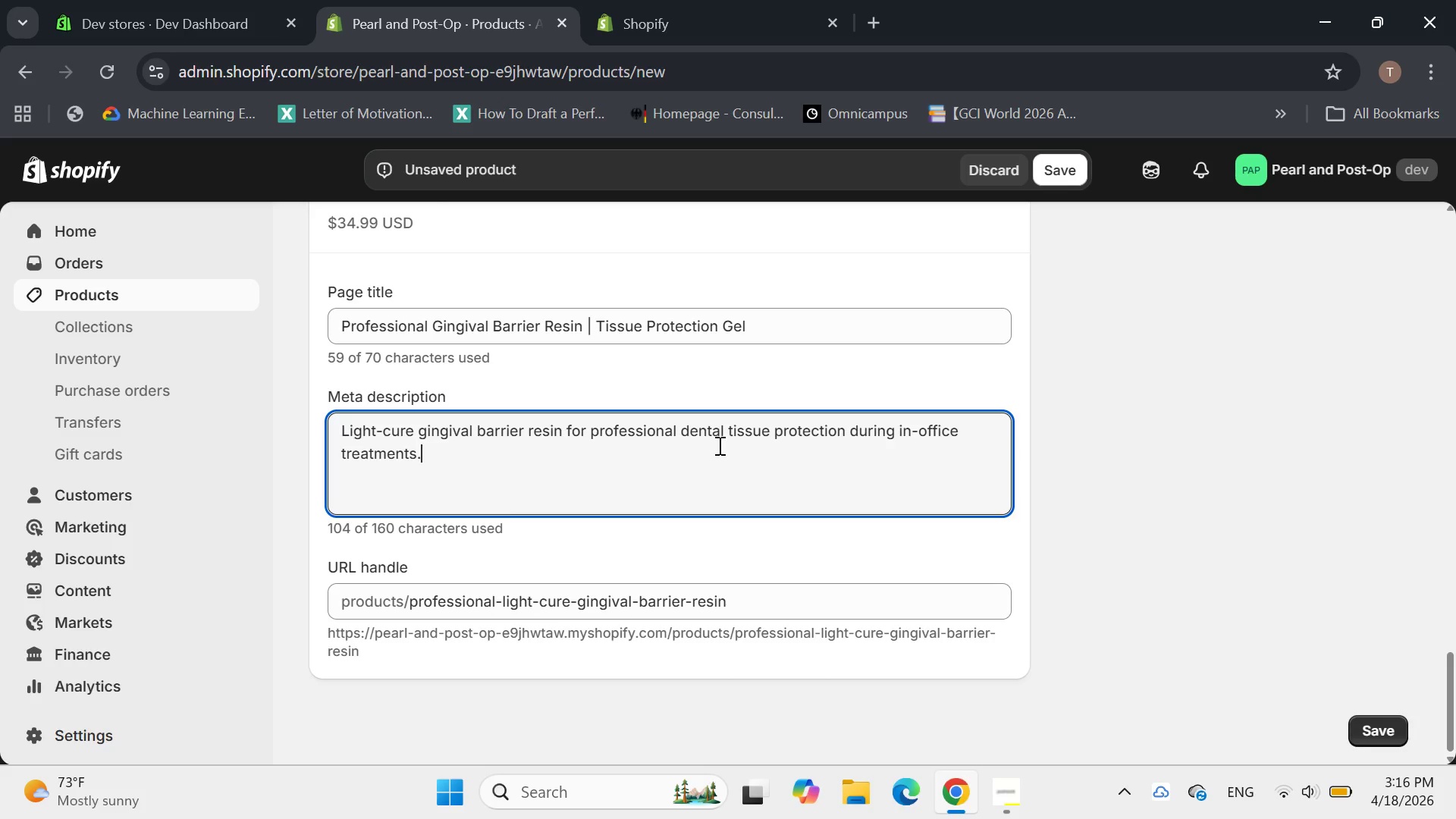 
wait(7.69)
 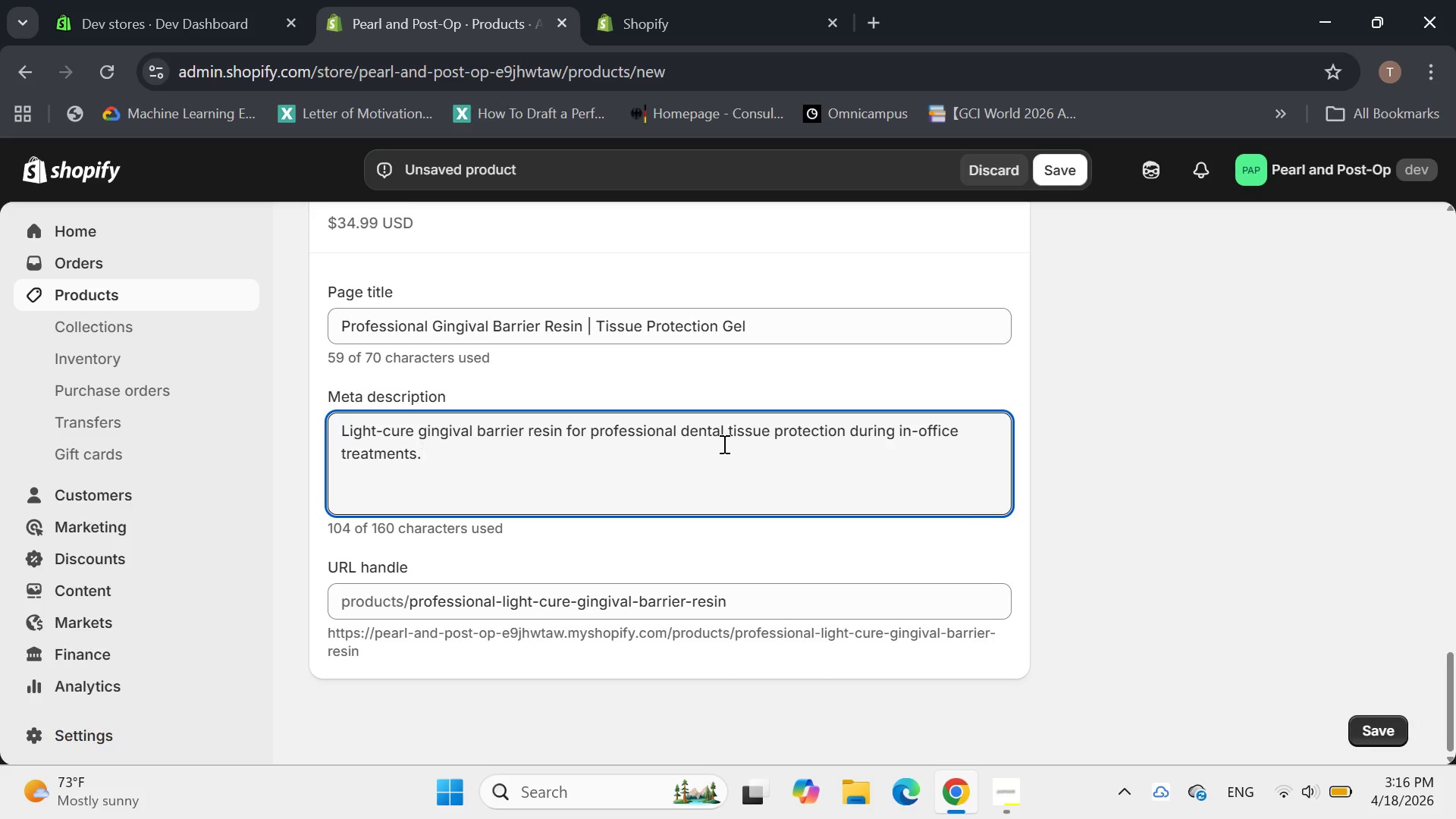 
scroll: coordinate [718, 445], scroll_direction: down, amount: 1.0
 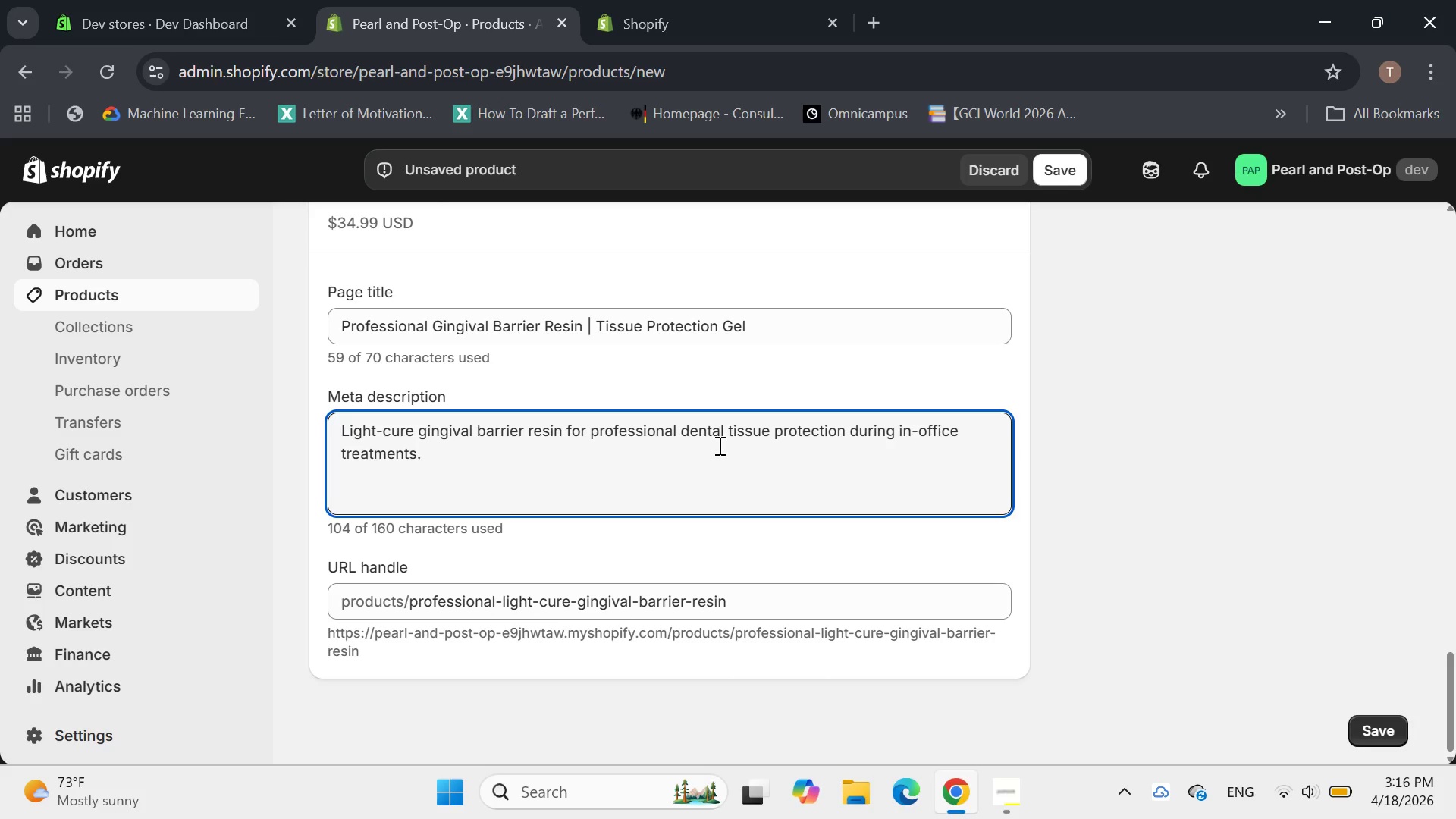 
scroll: coordinate [718, 445], scroll_direction: up, amount: 1.0
 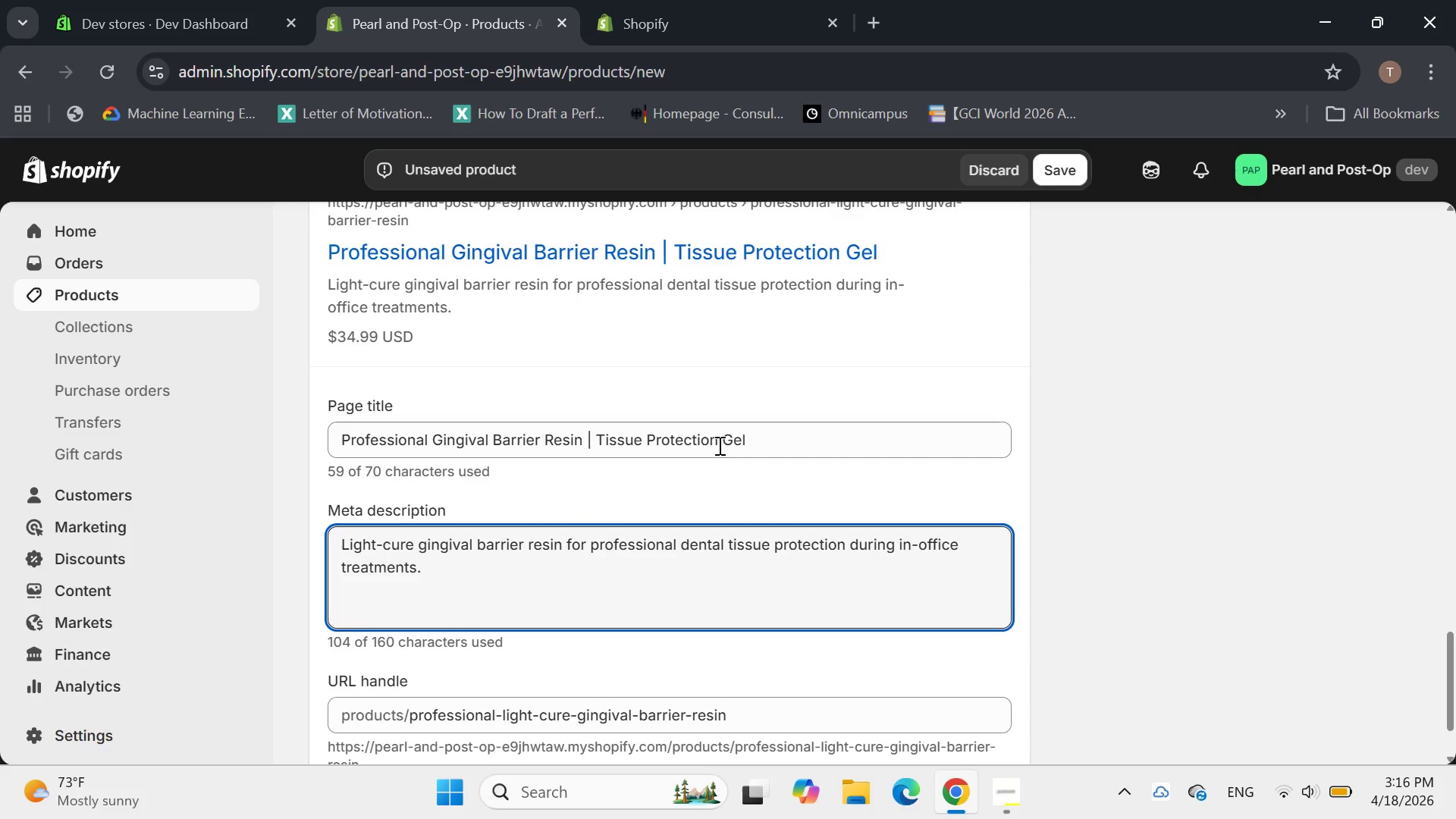 
scroll: coordinate [718, 445], scroll_direction: down, amount: 1.0
 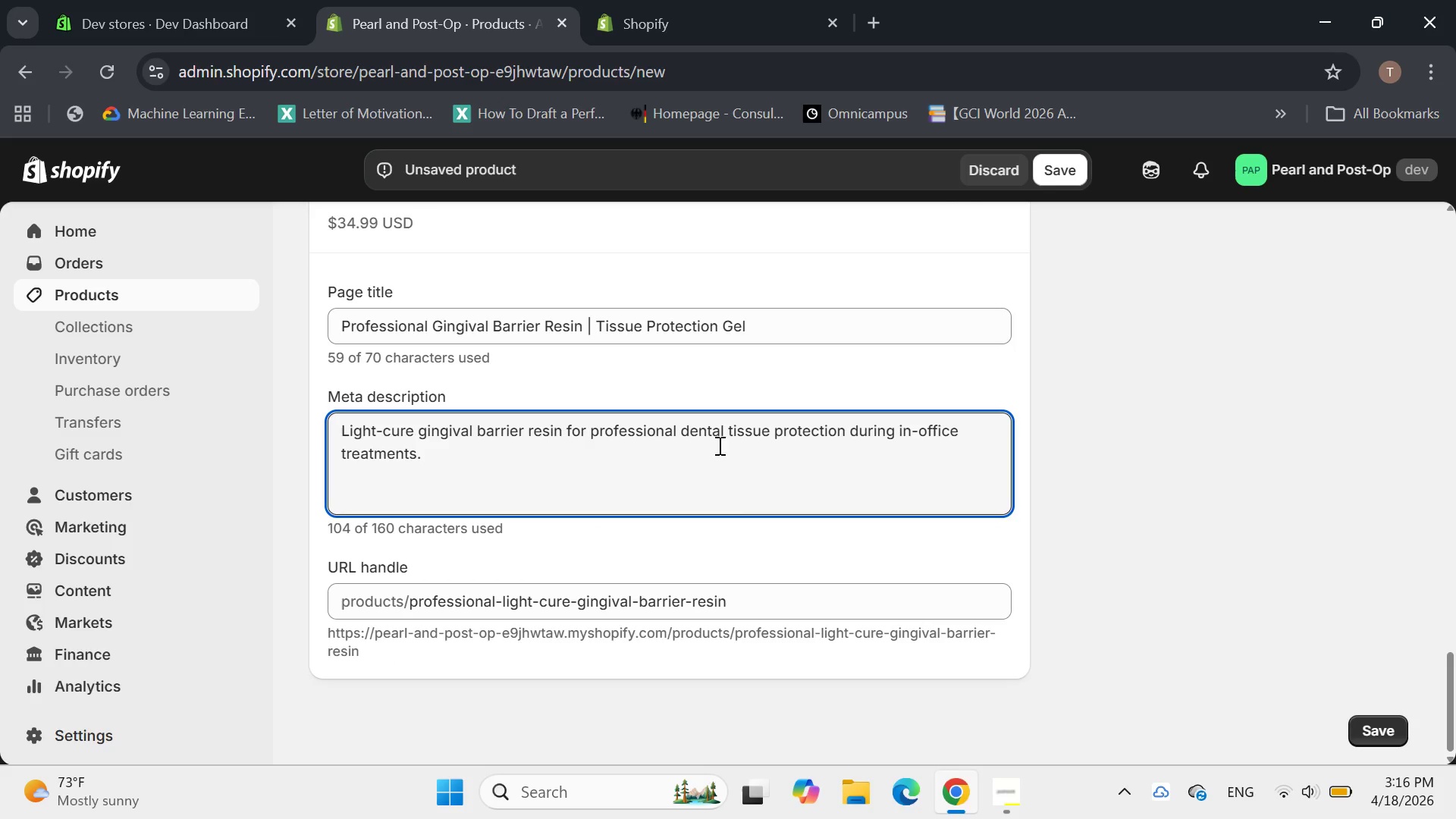 
wait(6.26)
 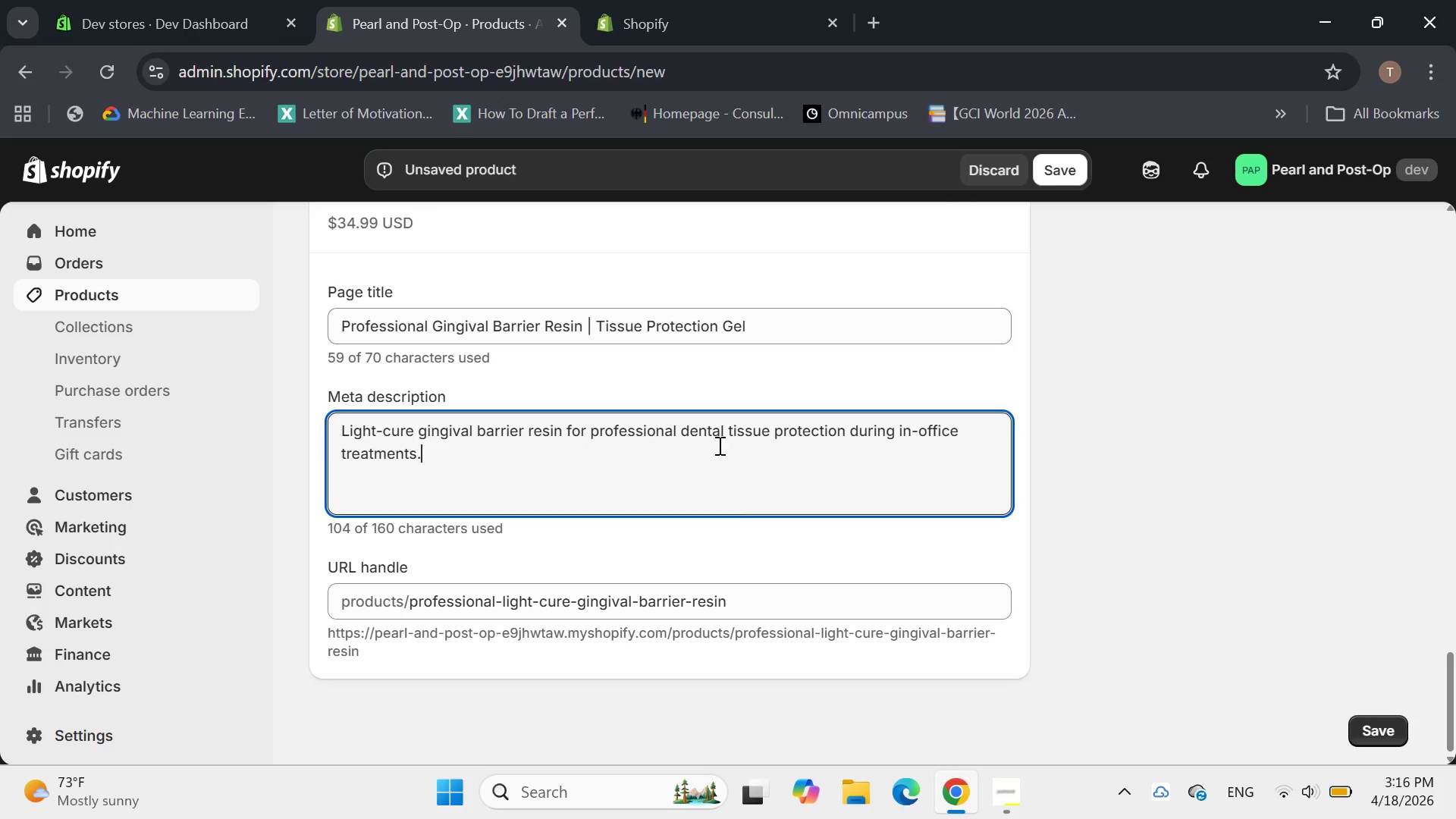 
scroll: coordinate [718, 445], scroll_direction: down, amount: 1.0
 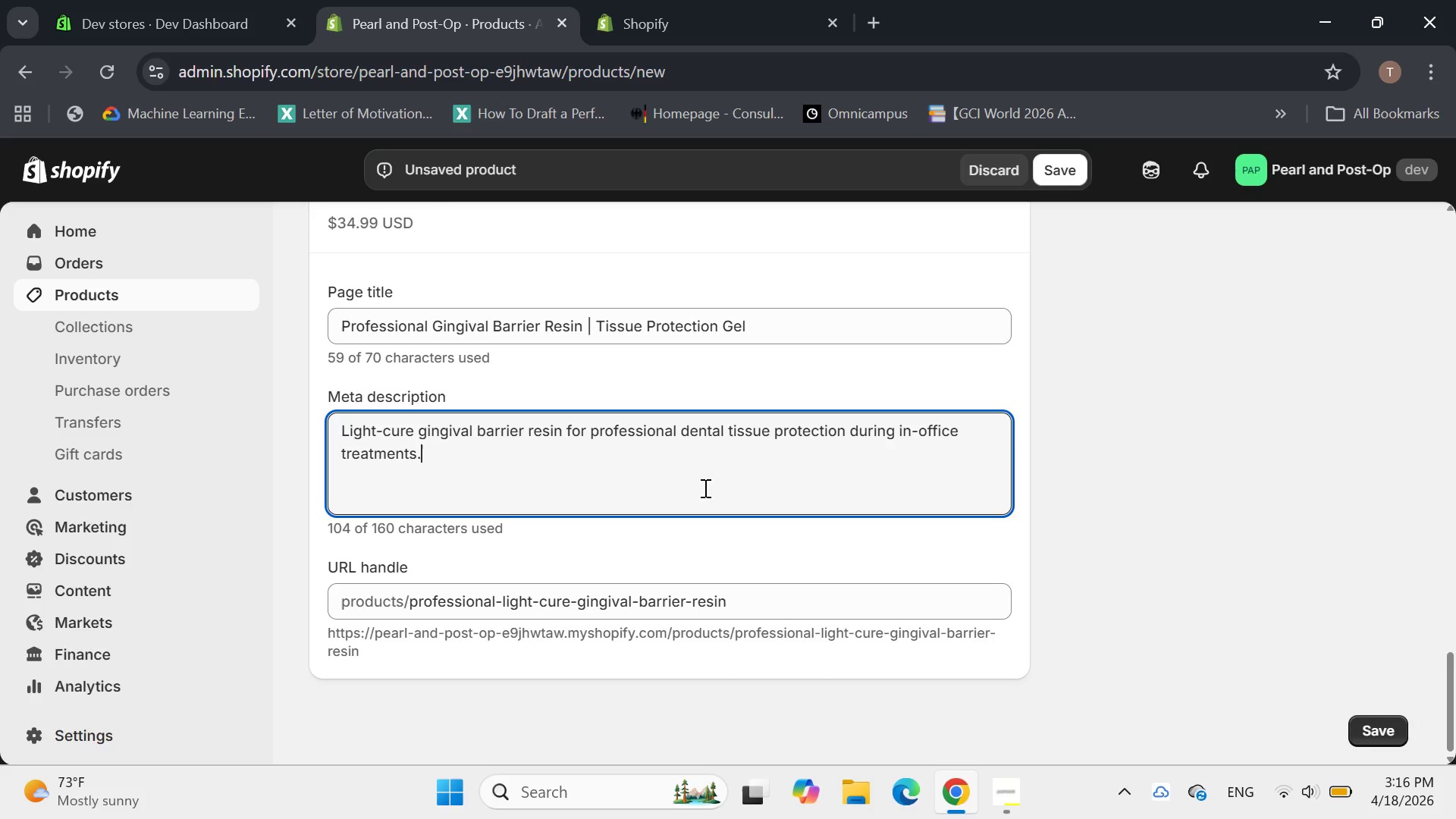 
wait(5.27)
 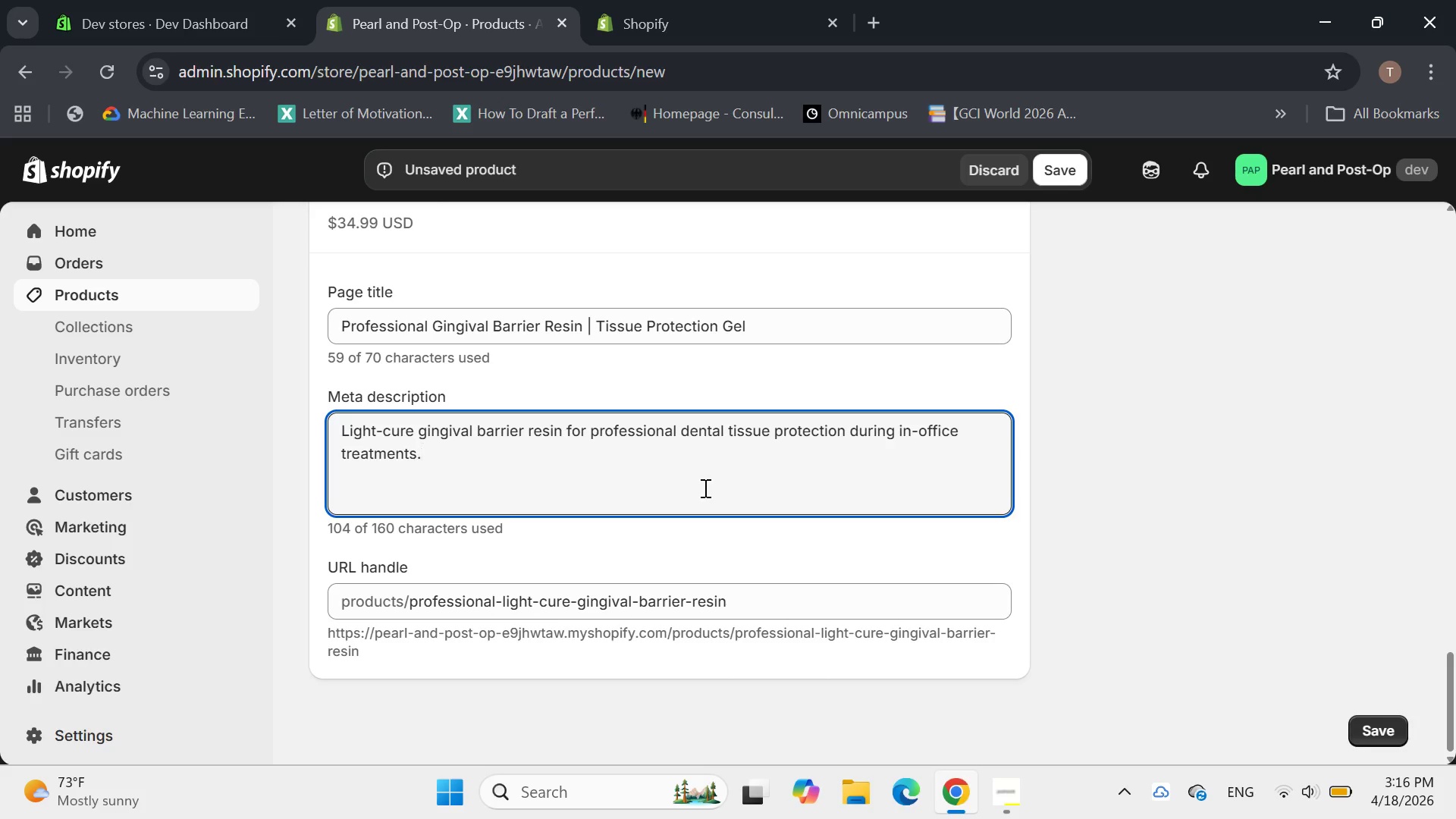 
scroll: coordinate [704, 488], scroll_direction: up, amount: 1.0
 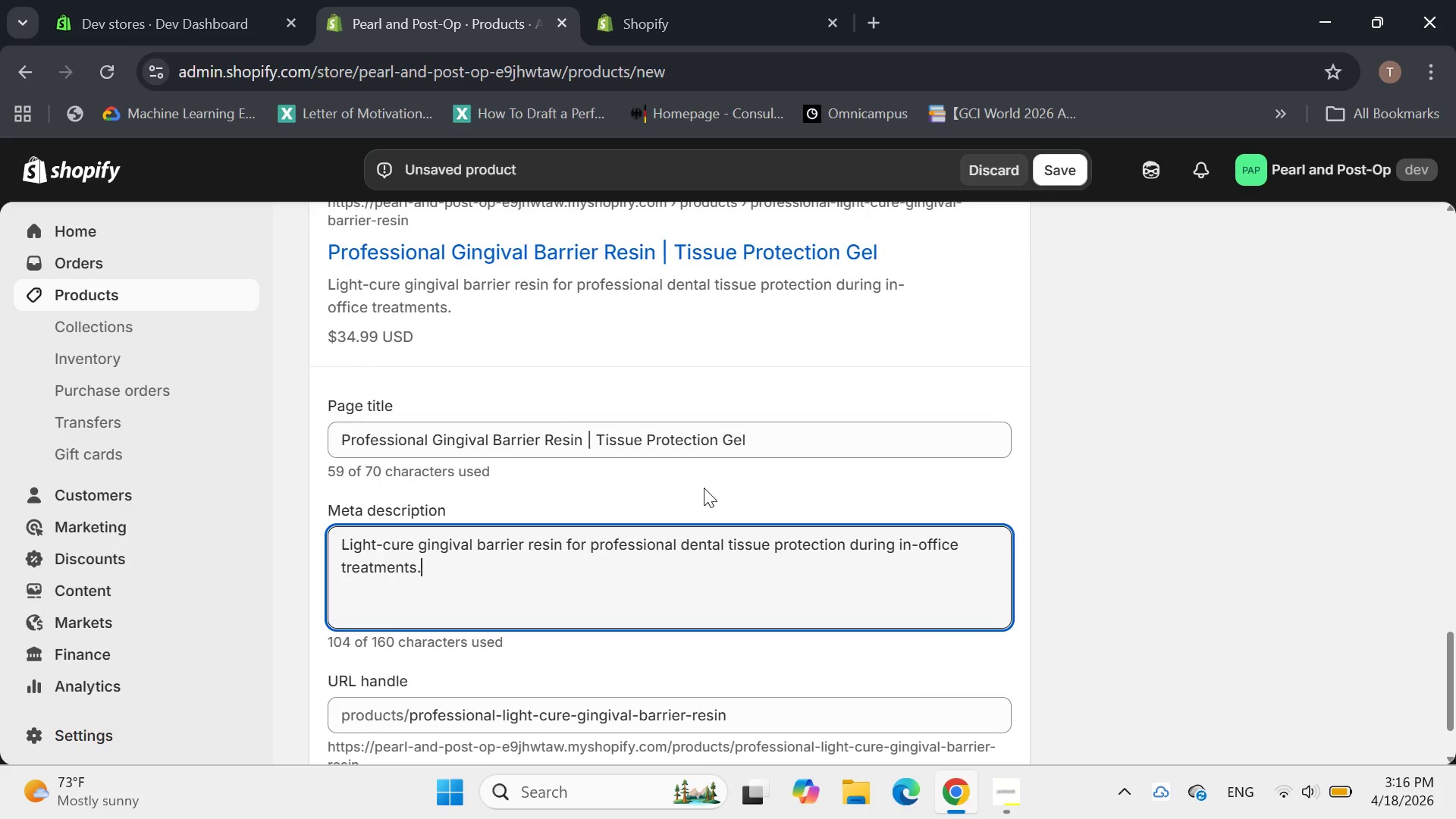 
scroll: coordinate [704, 488], scroll_direction: down, amount: 2.0
 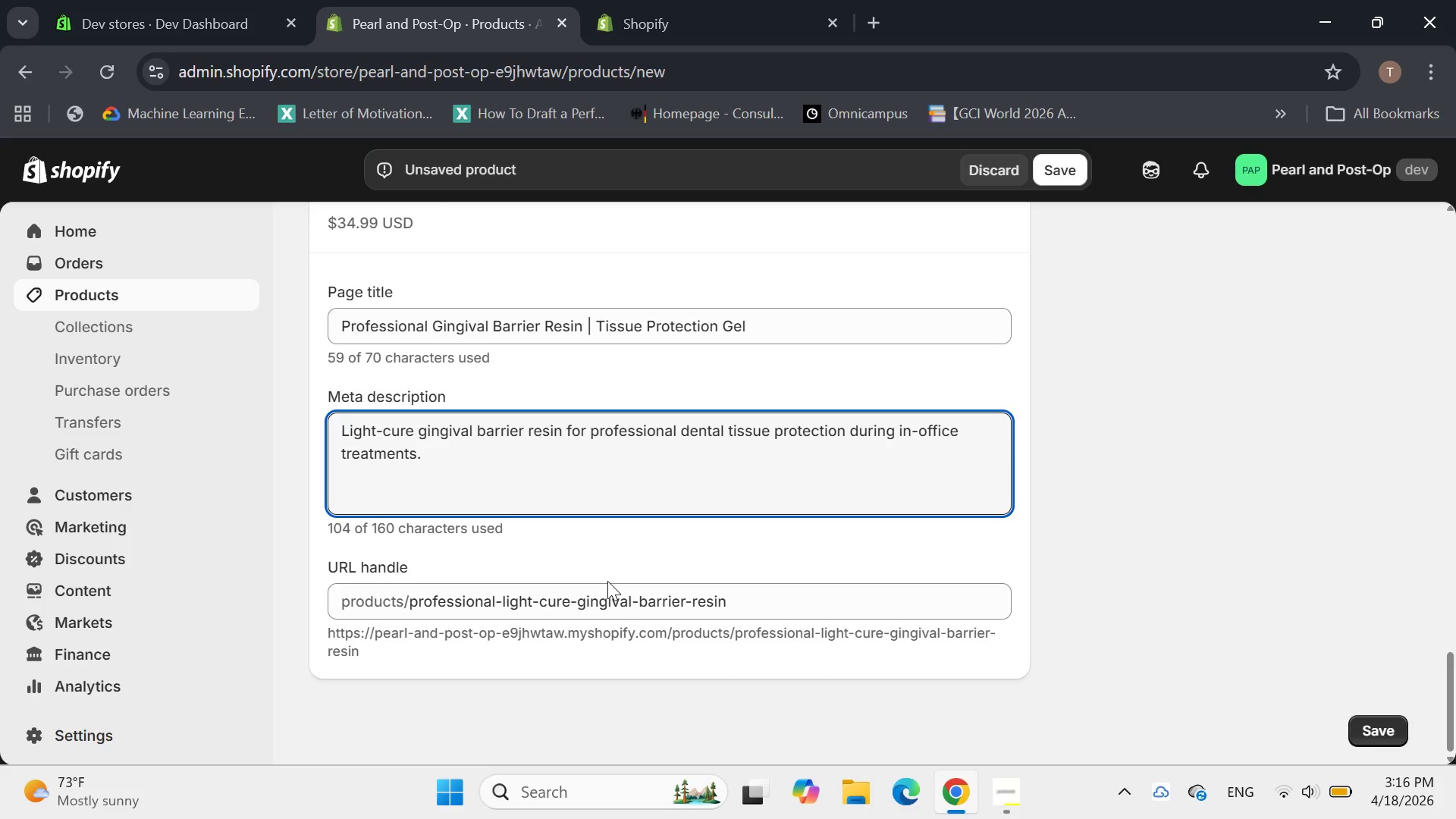 
wait(14.46)
 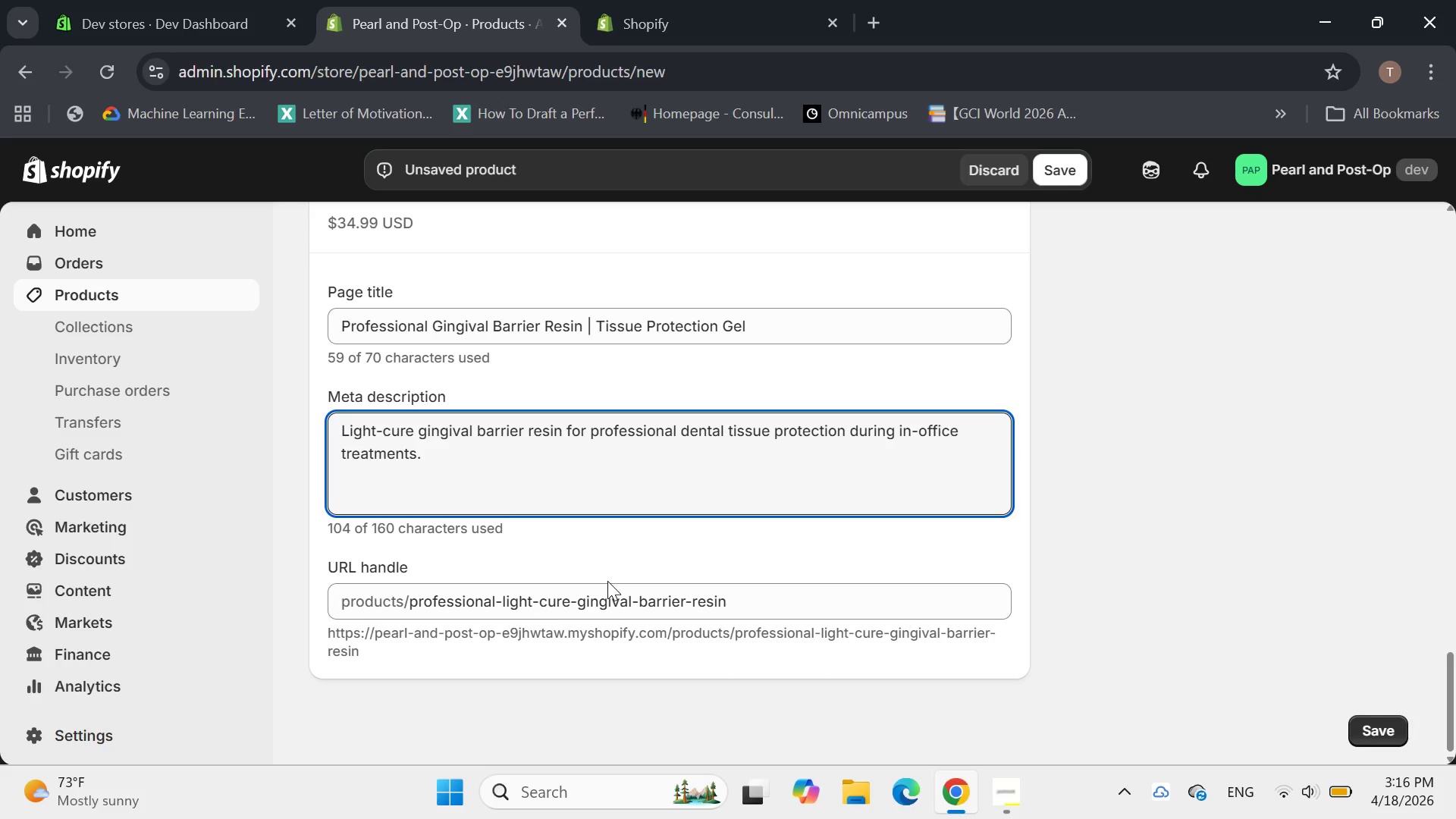 
left_click_drag(start_coordinate=[571, 601], to_coordinate=[495, 607])
 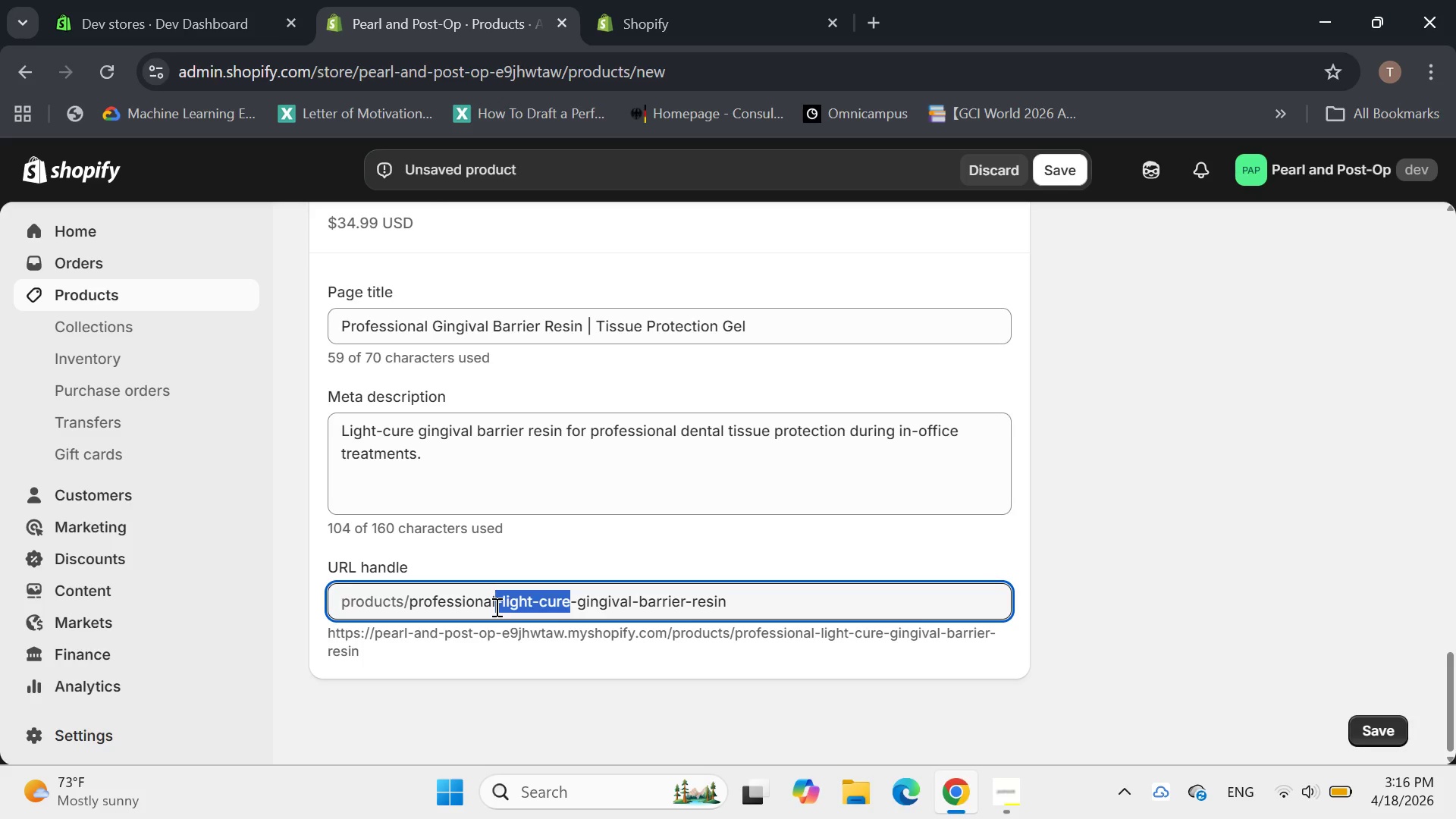 
key(Backslash)
 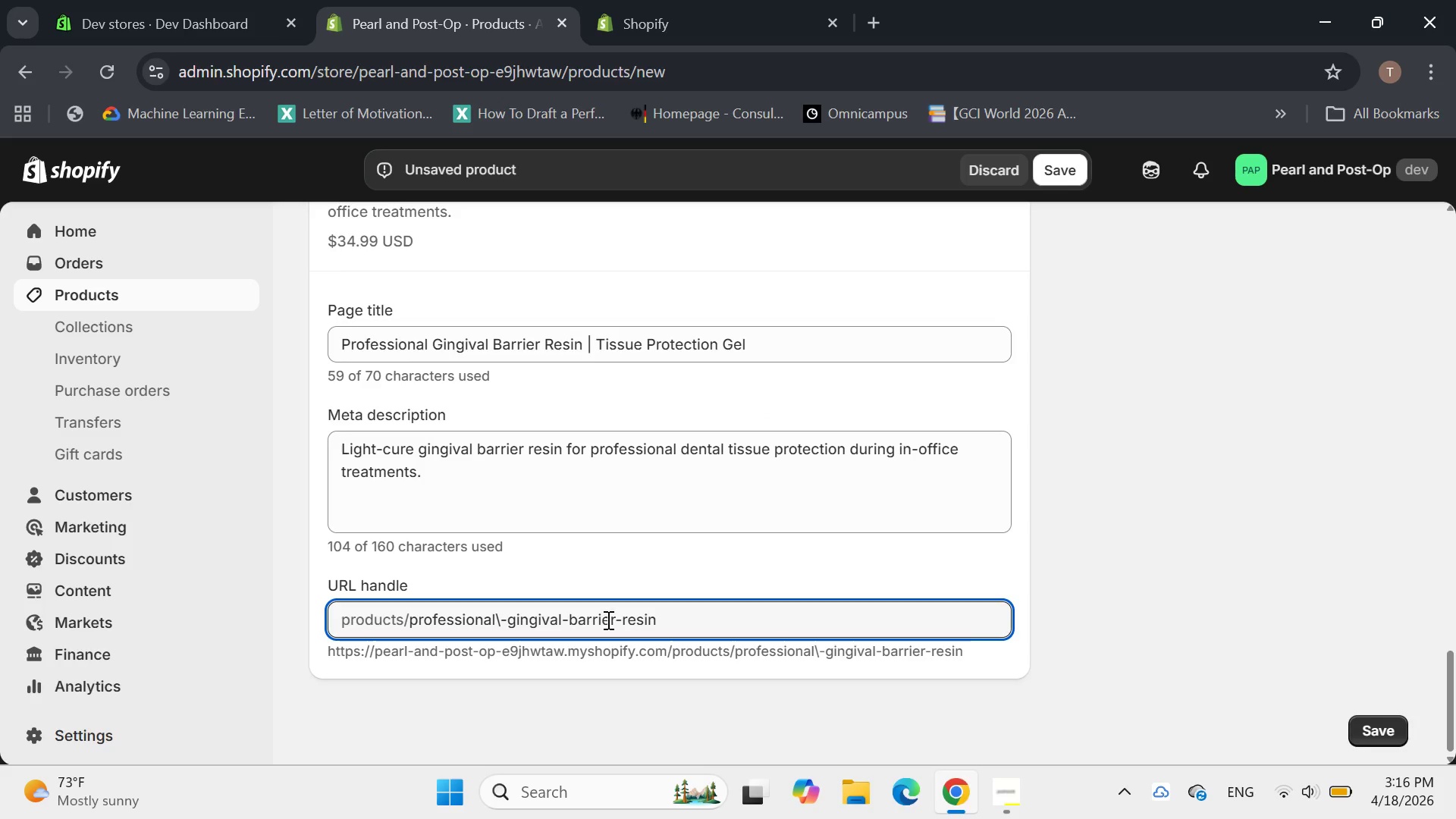 
key(Control+Z)
 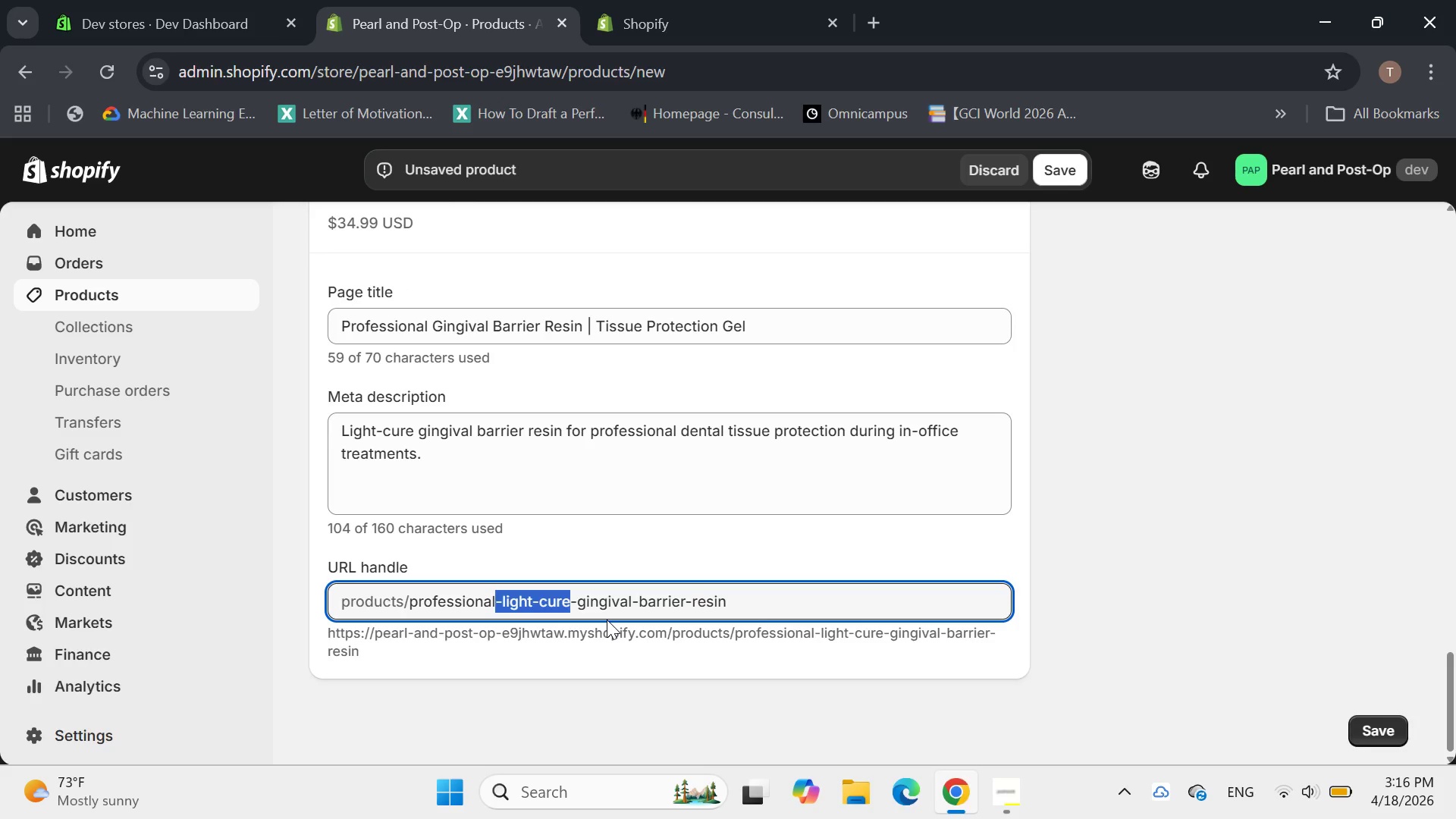 
key(Backspace)
 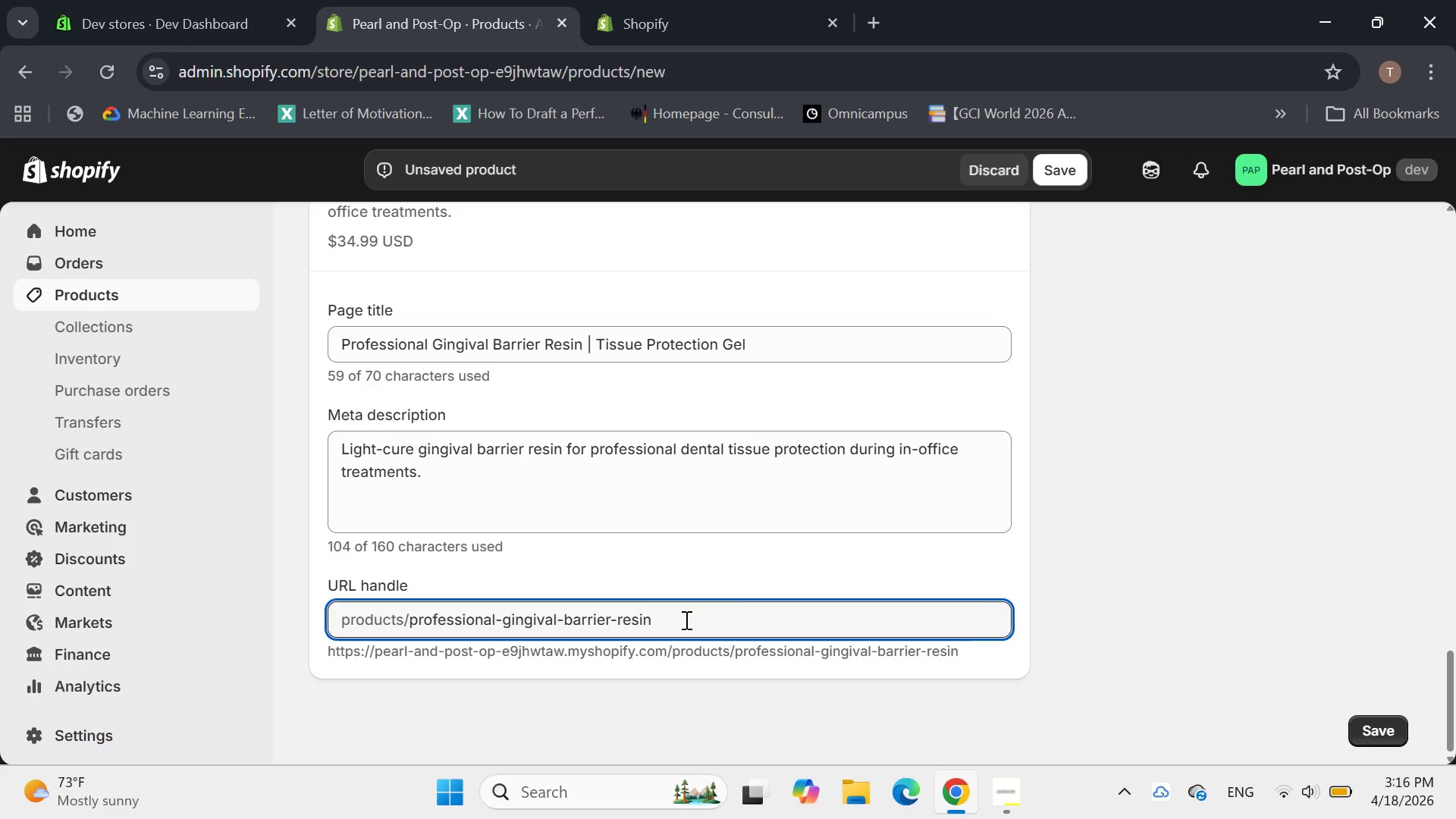 
wait(9.83)
 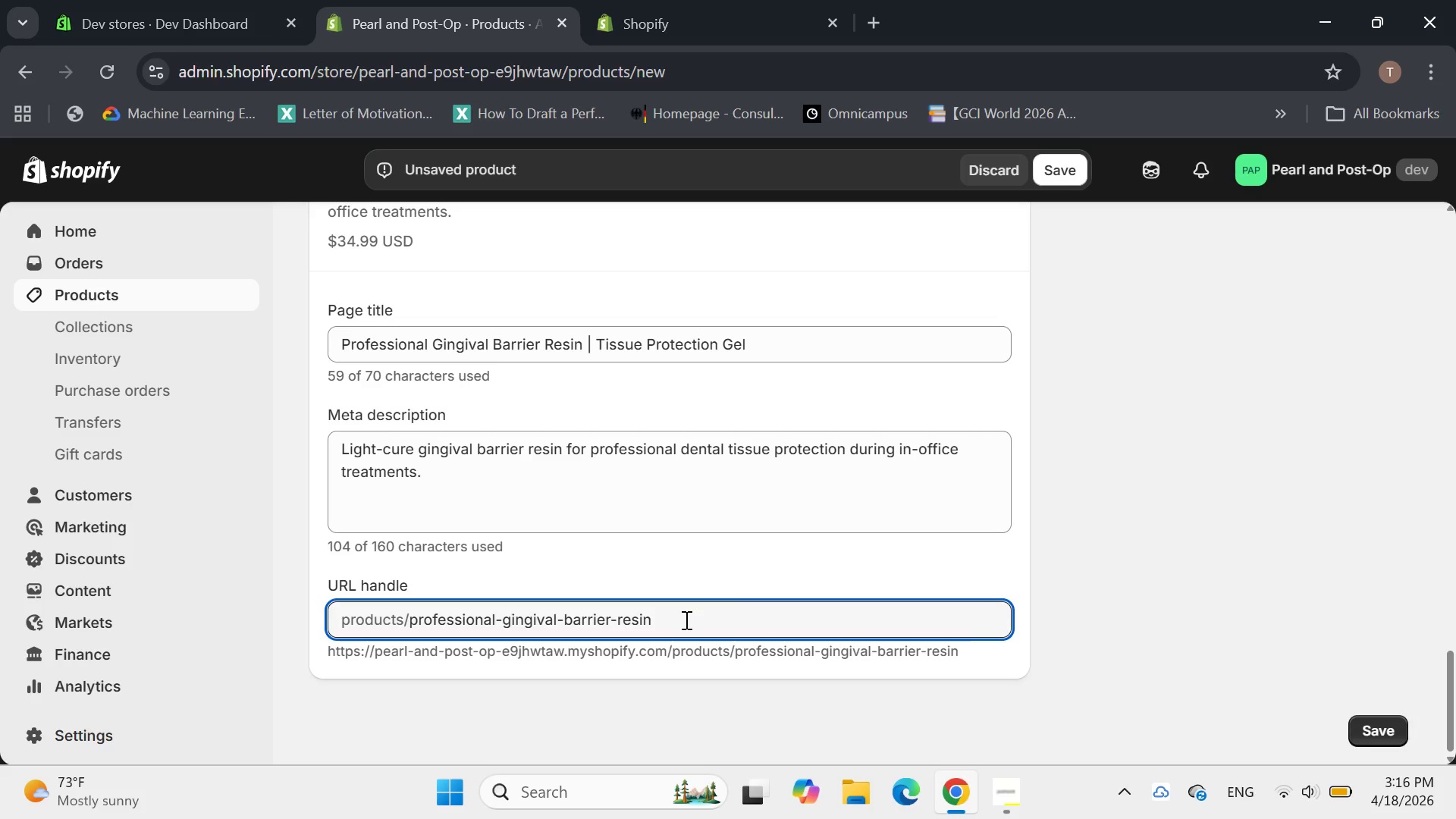 
scroll: coordinate [685, 620], scroll_direction: up, amount: 3.0
 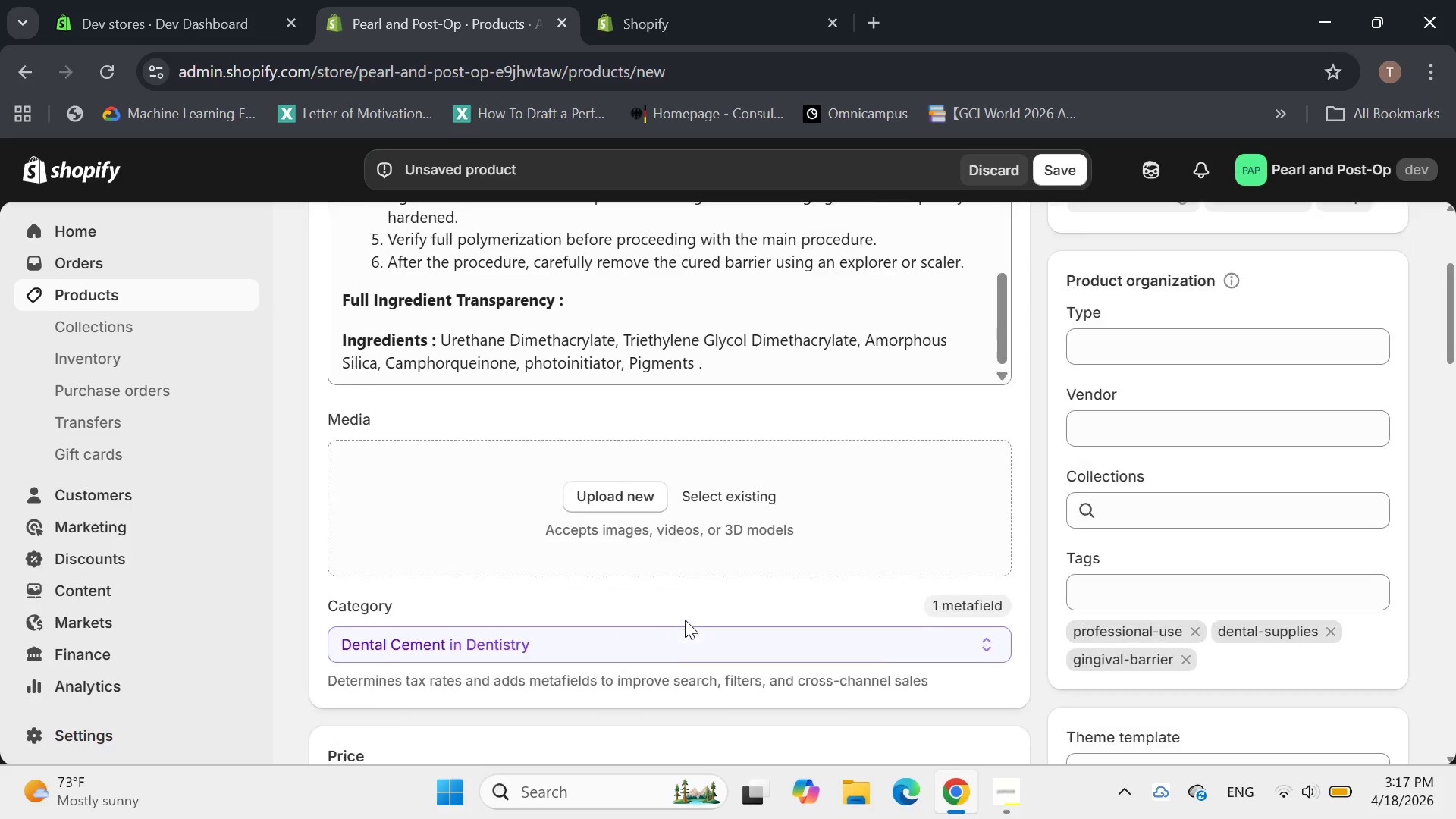 
left_click([626, 616])
 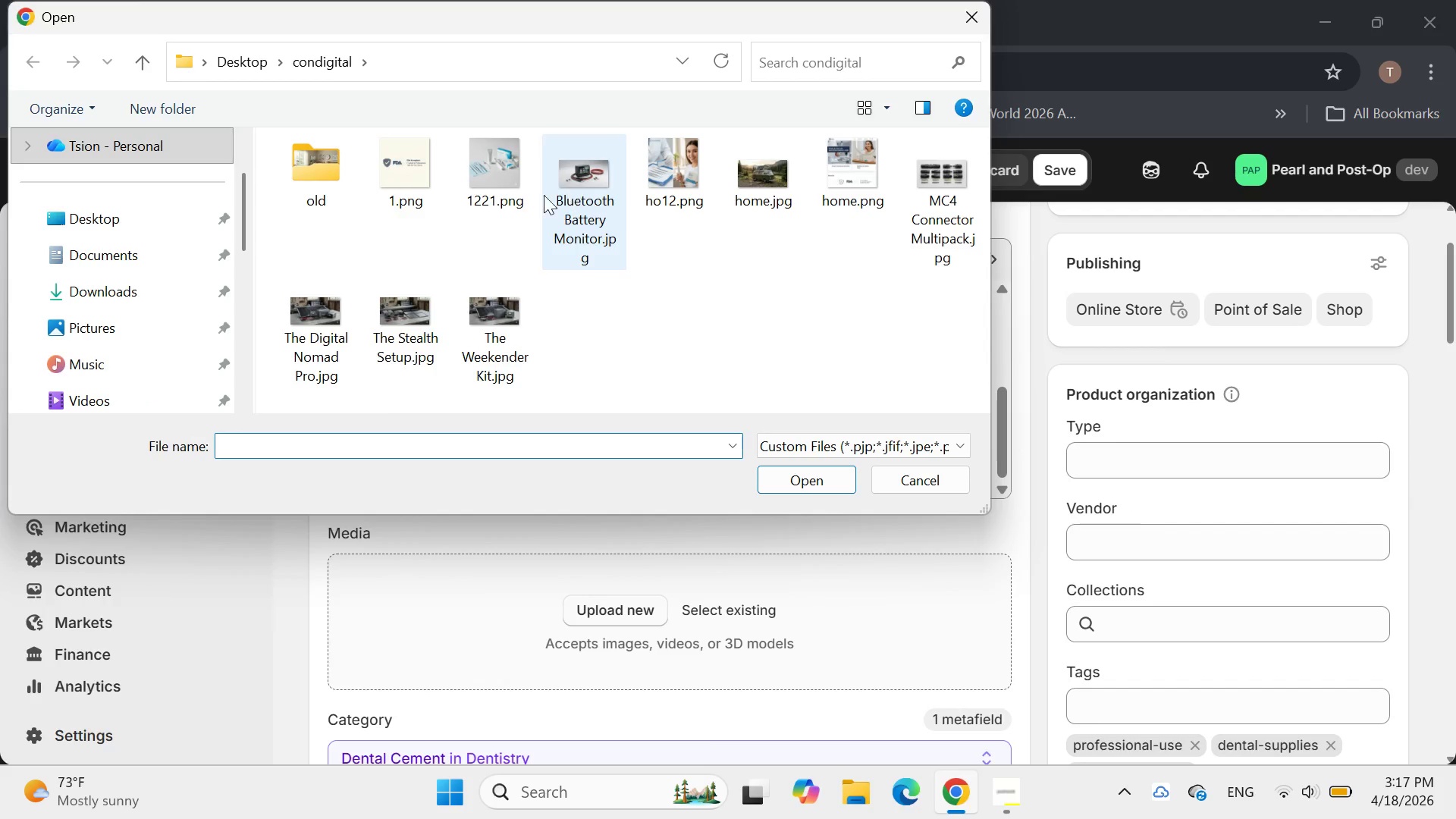 
double_click([485, 200])
 